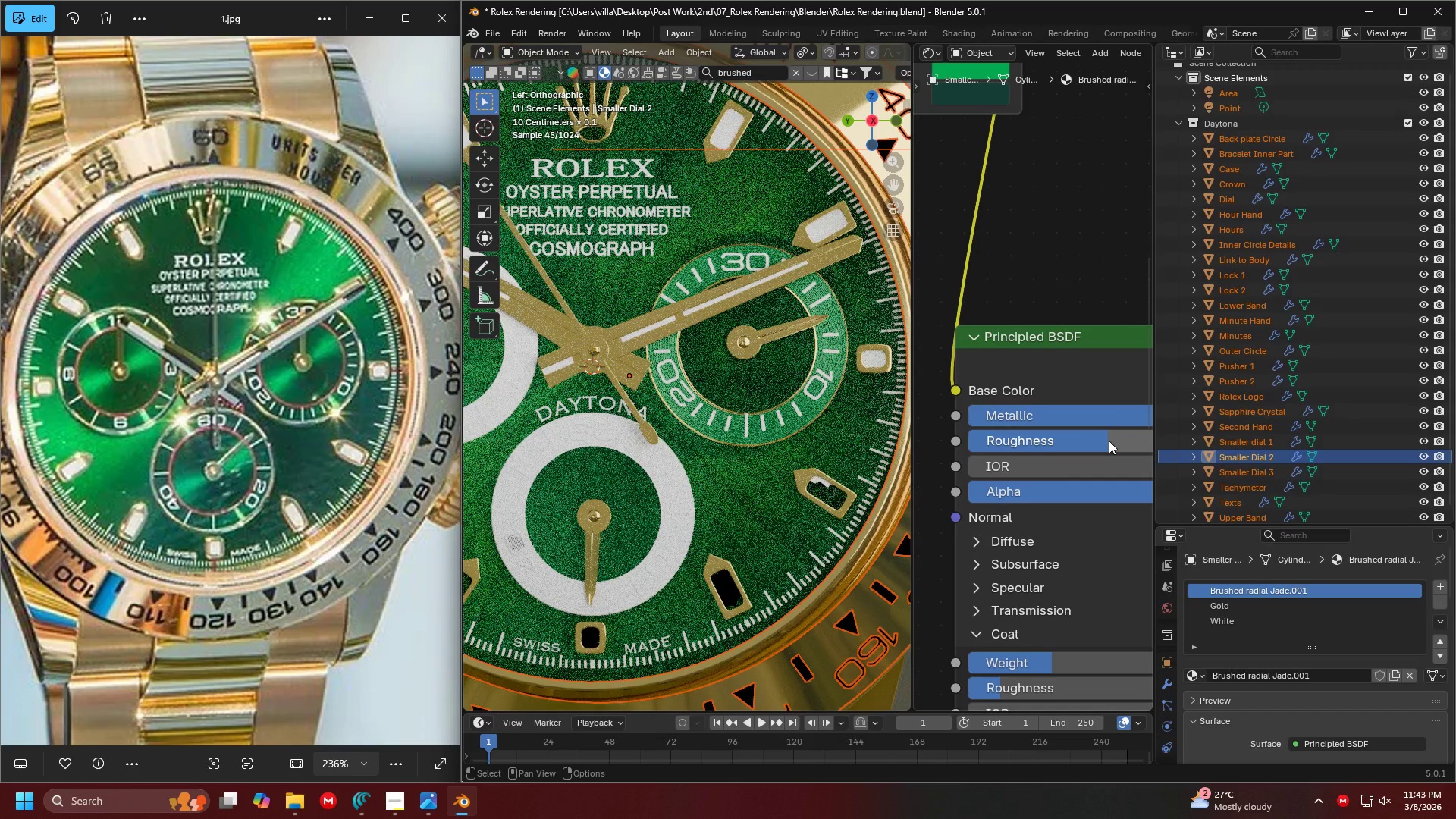 
left_click_drag(start_coordinate=[1106, 441], to_coordinate=[1178, 447])
 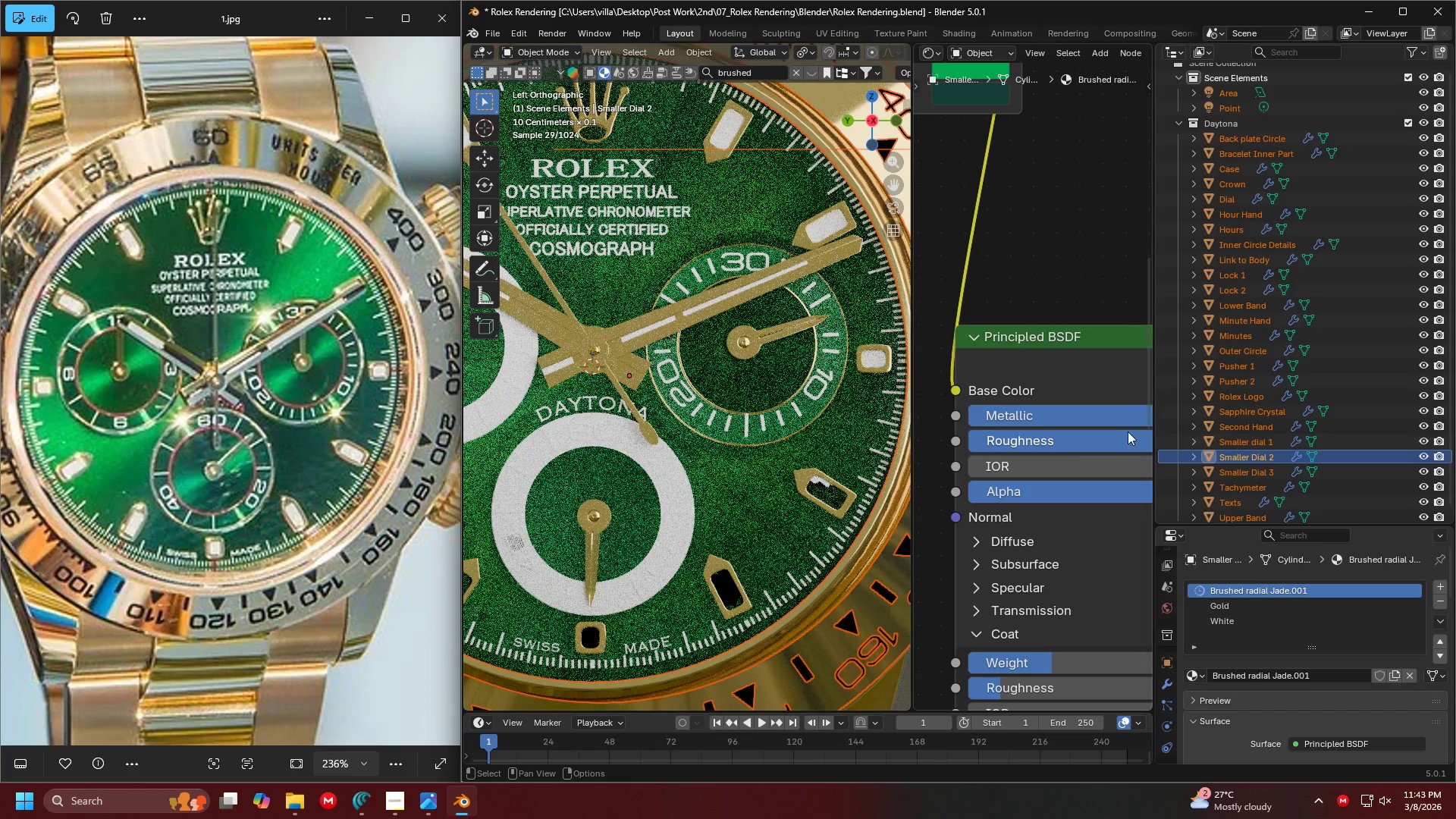 
mouse_move([1062, 439])
 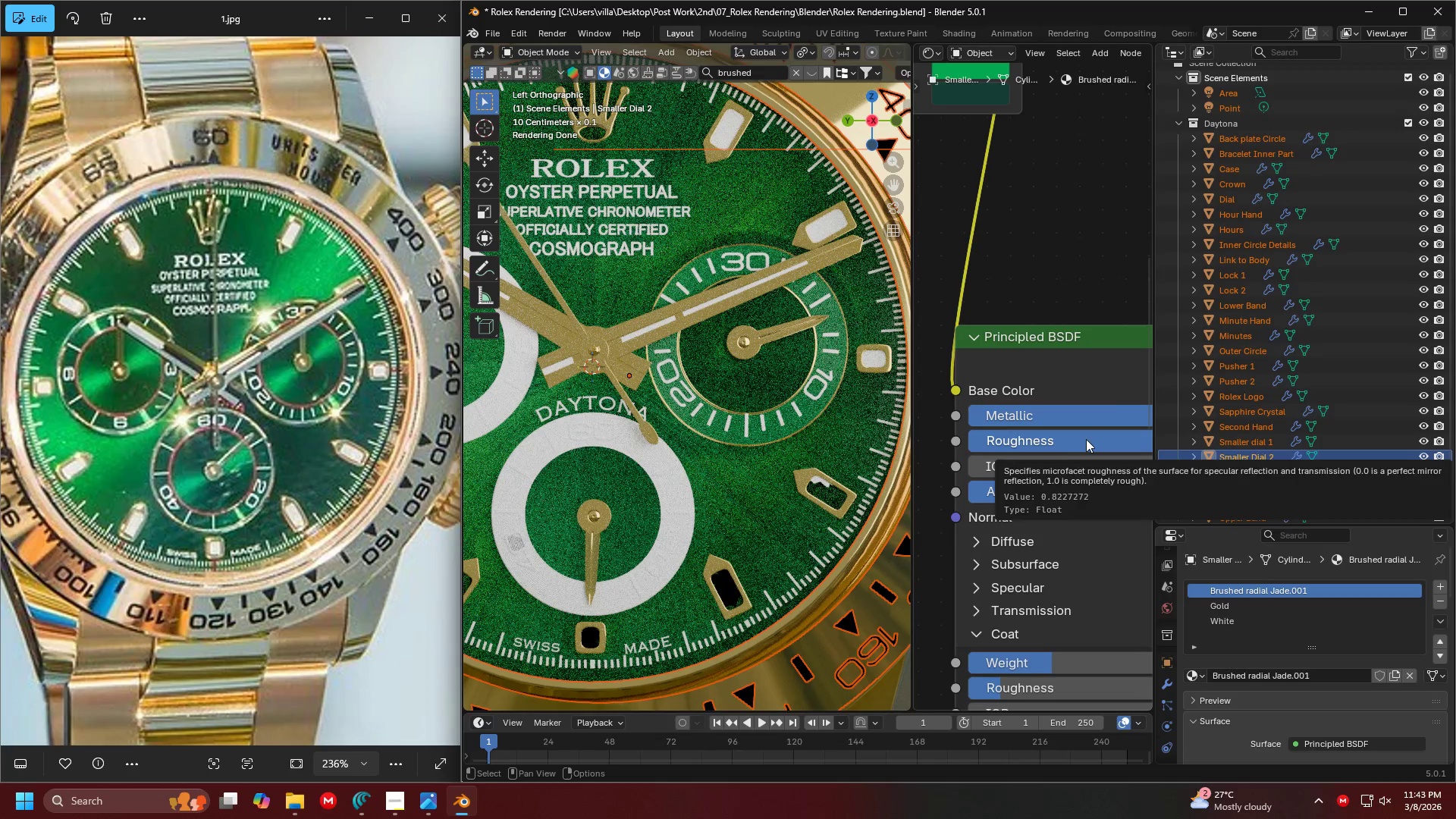 
left_click_drag(start_coordinate=[1086, 439], to_coordinate=[921, 438])
 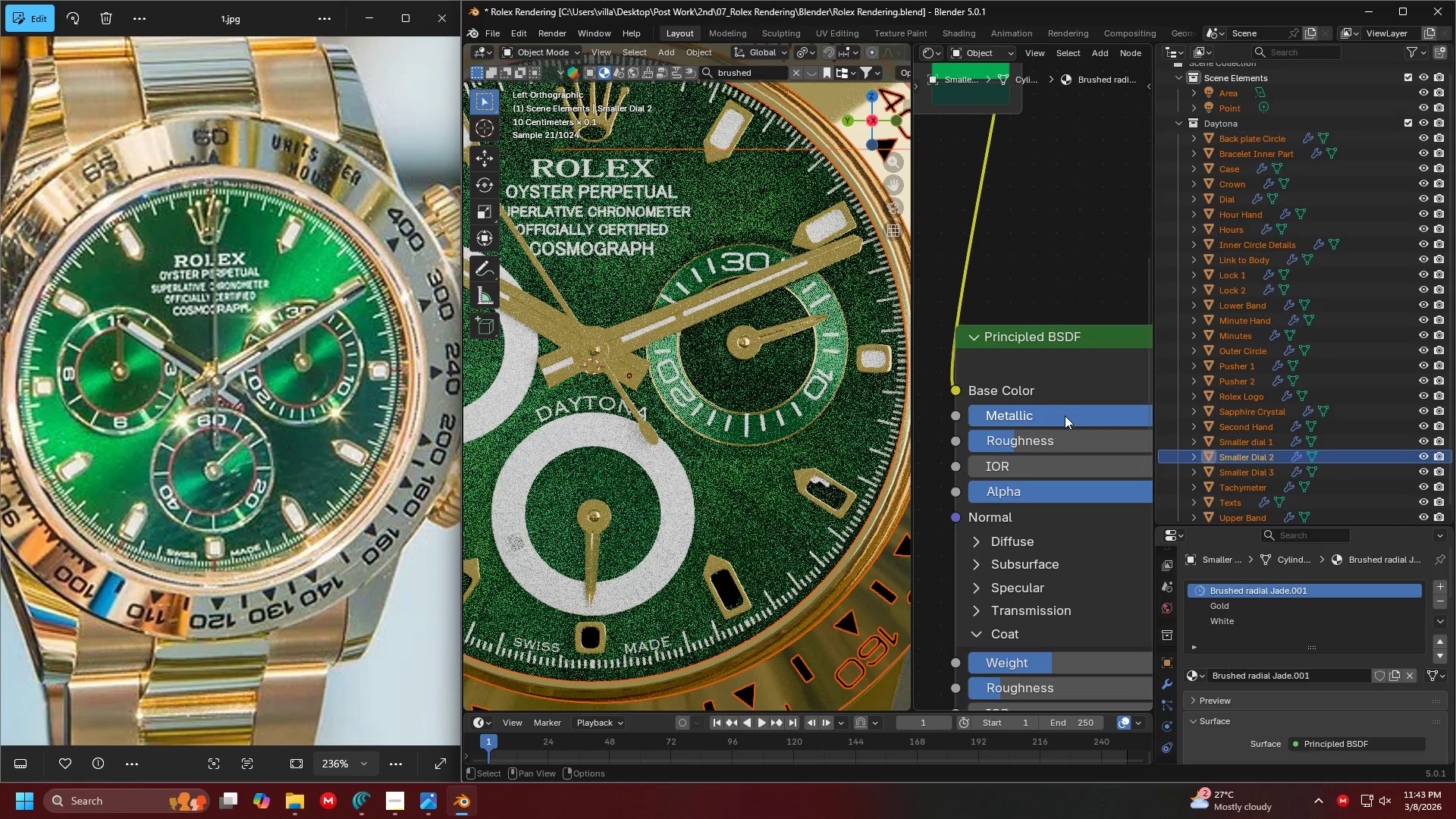 
left_click_drag(start_coordinate=[1068, 416], to_coordinate=[755, 415])
 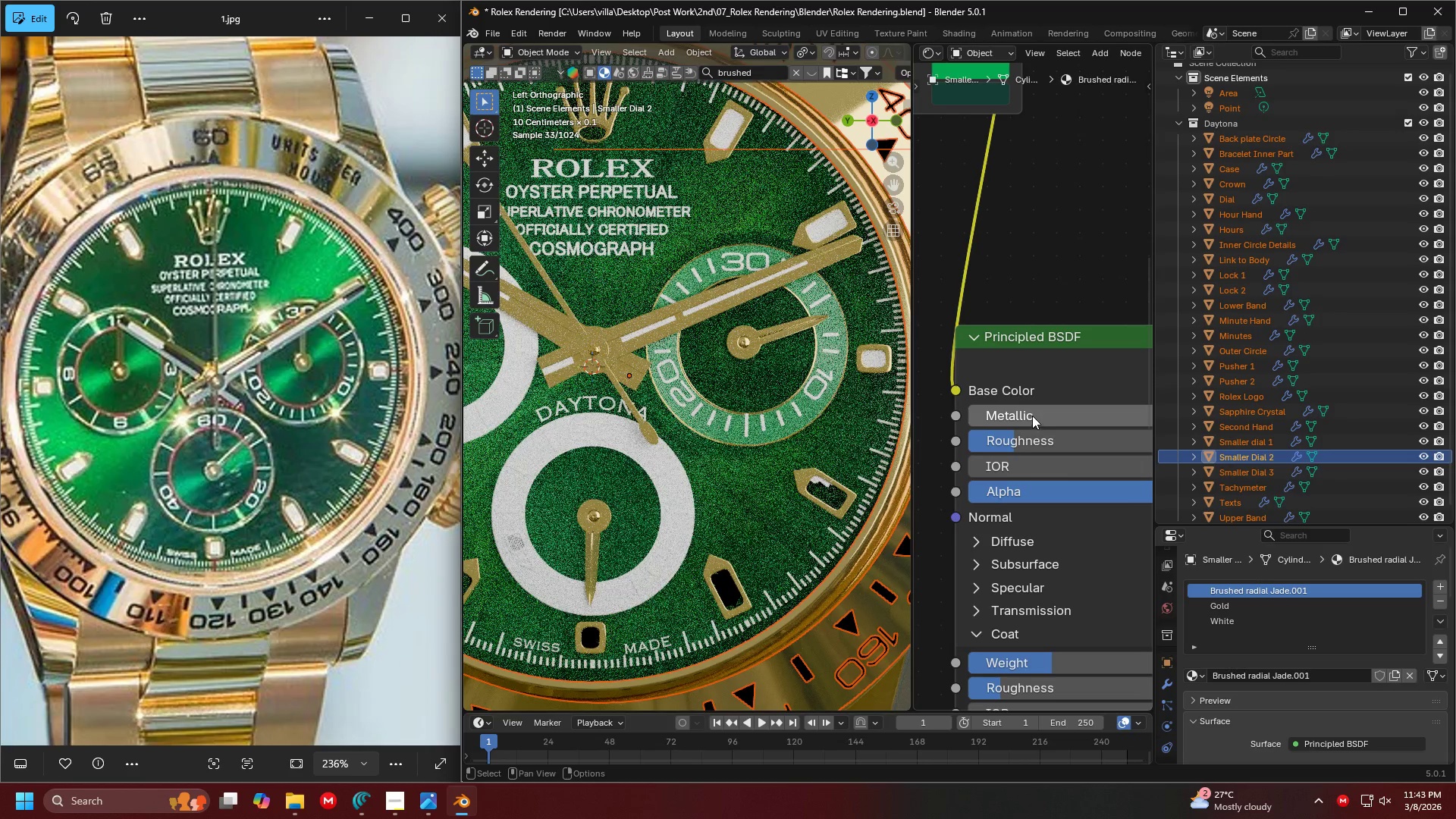 
left_click_drag(start_coordinate=[1032, 411], to_coordinate=[656, 404])
 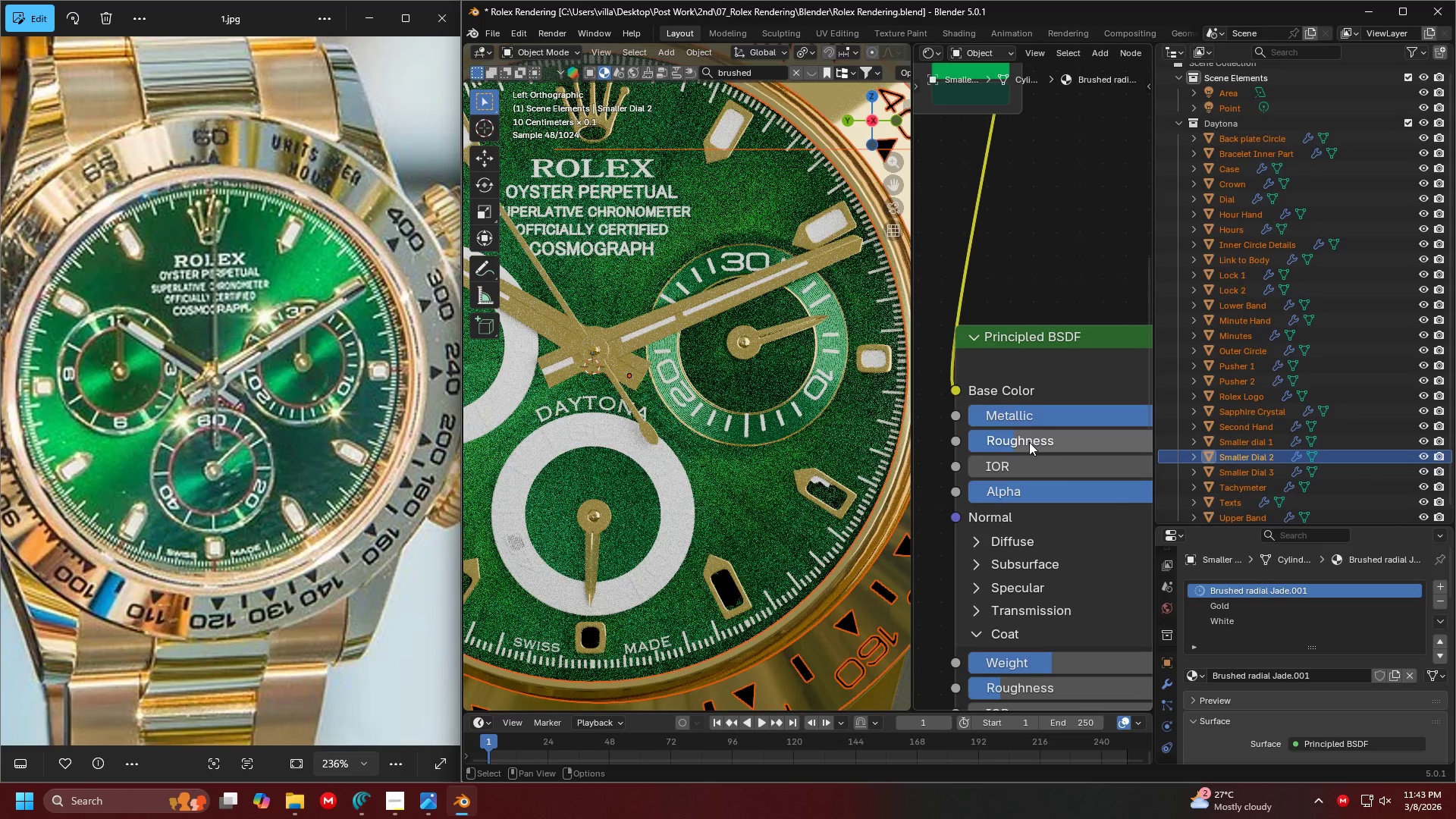 
left_click_drag(start_coordinate=[1029, 442], to_coordinate=[1003, 438])
 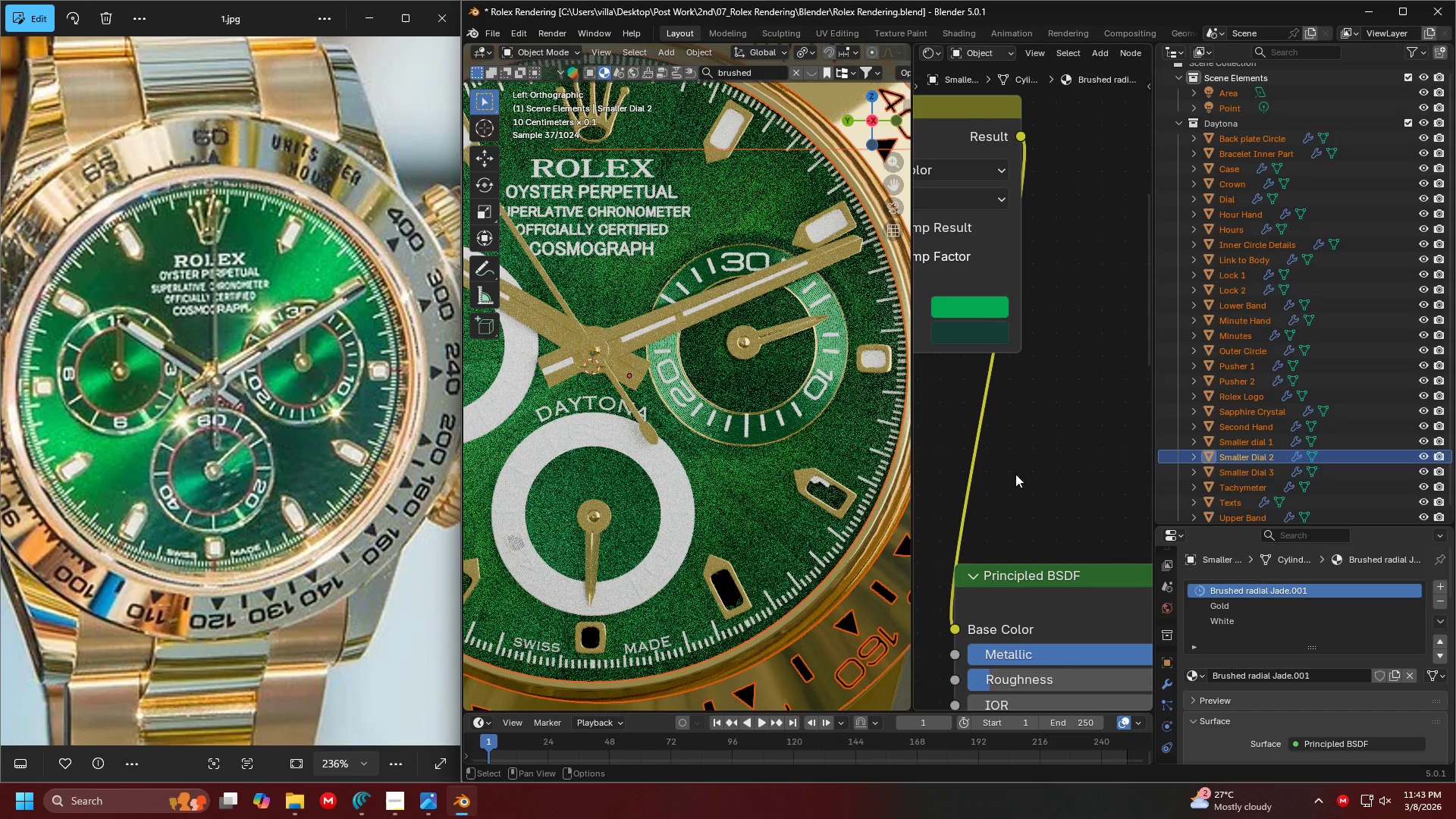 
left_click([968, 315])
 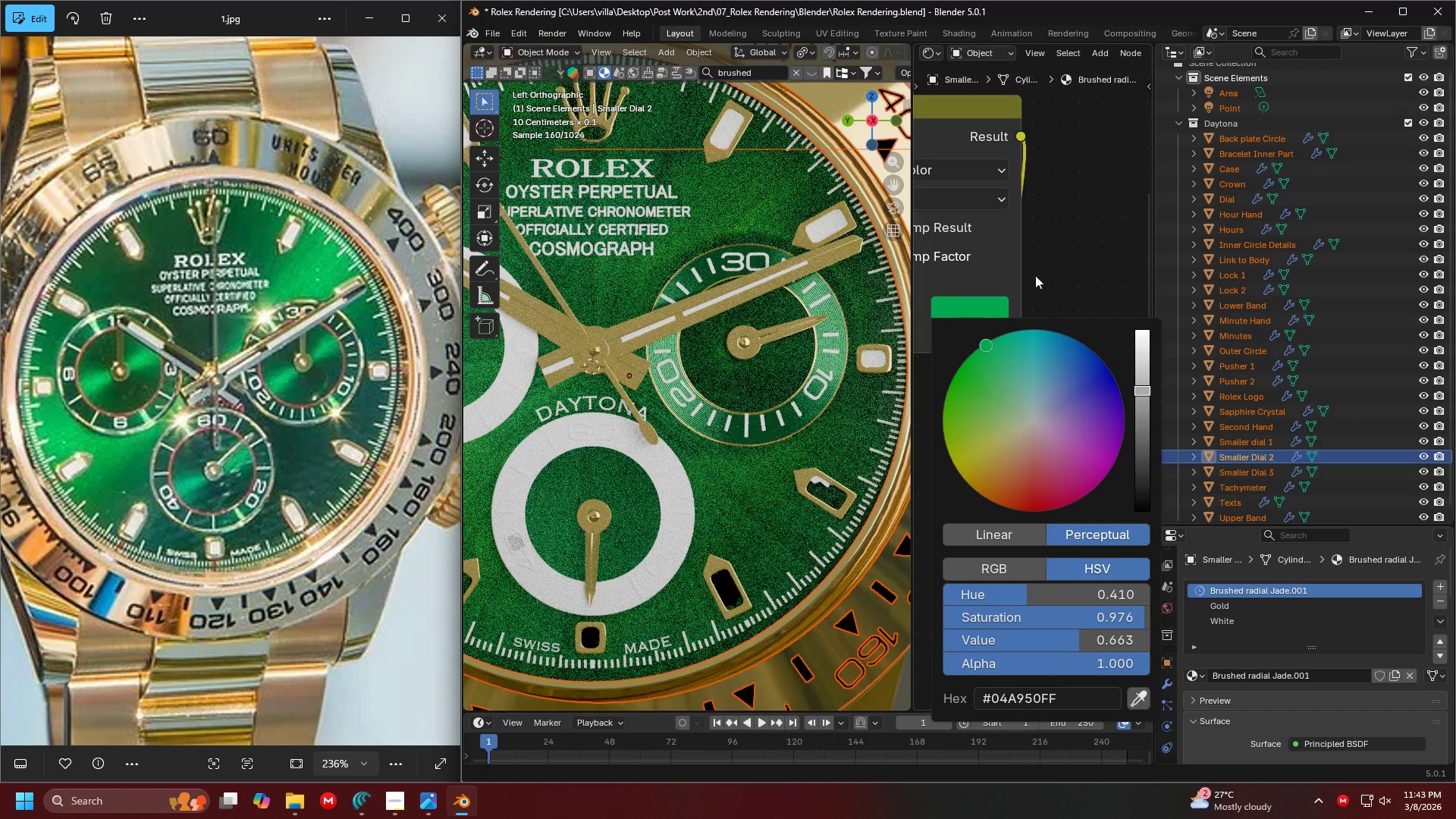 
left_click([1063, 262])
 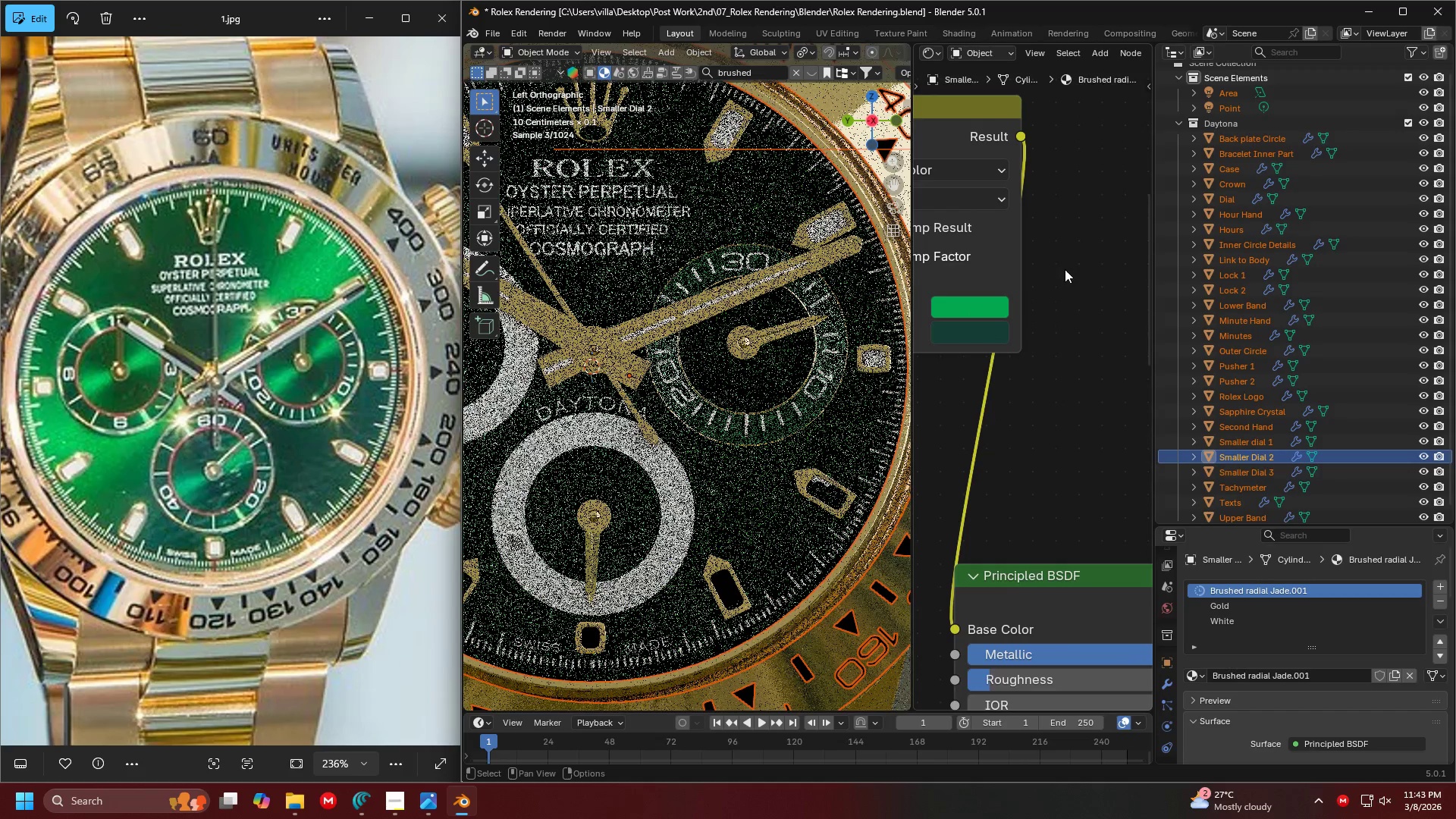 
left_click([1061, 372])
 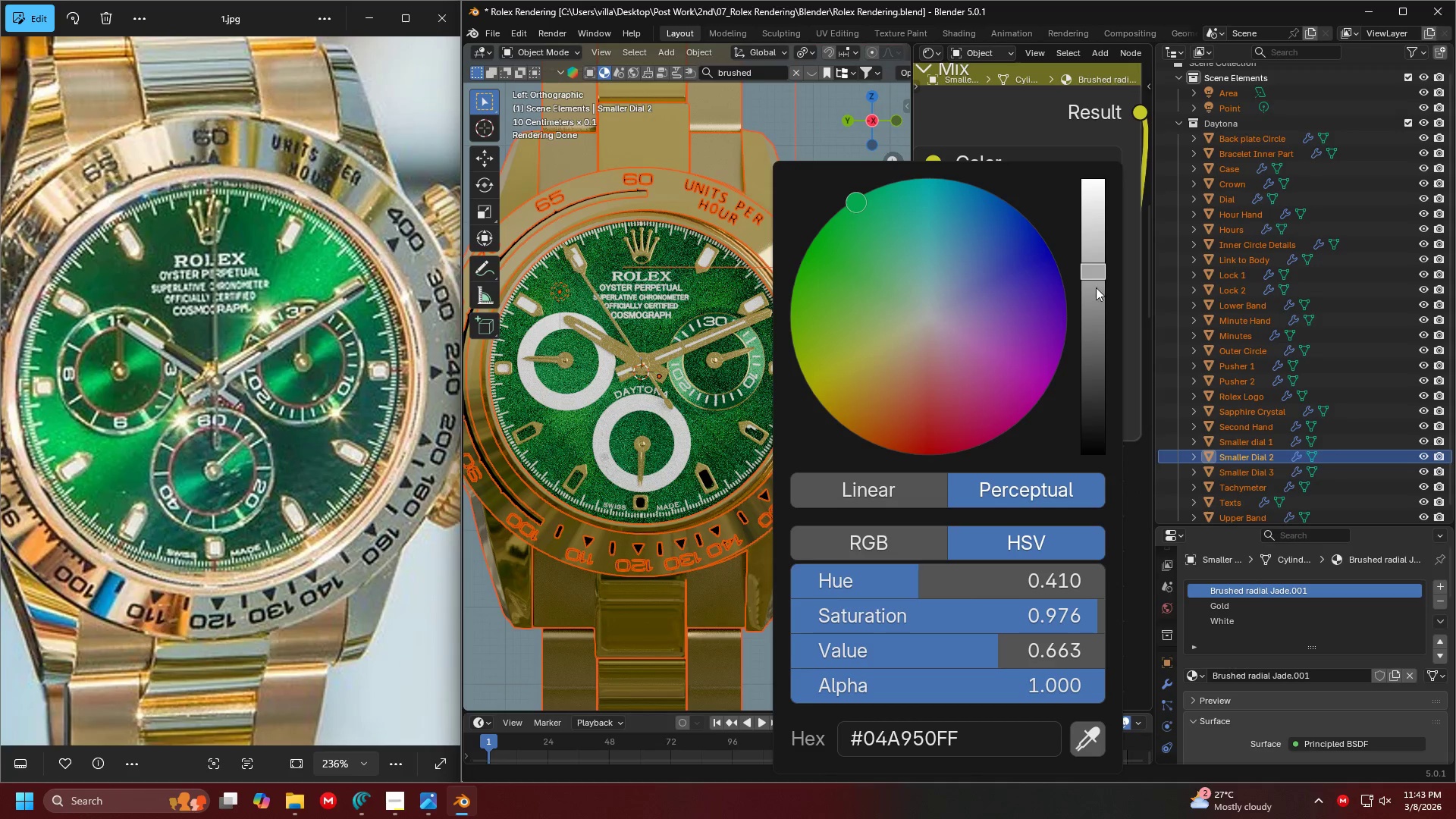 
scroll: coordinate [1033, 443], scroll_direction: up, amount: 6.0
 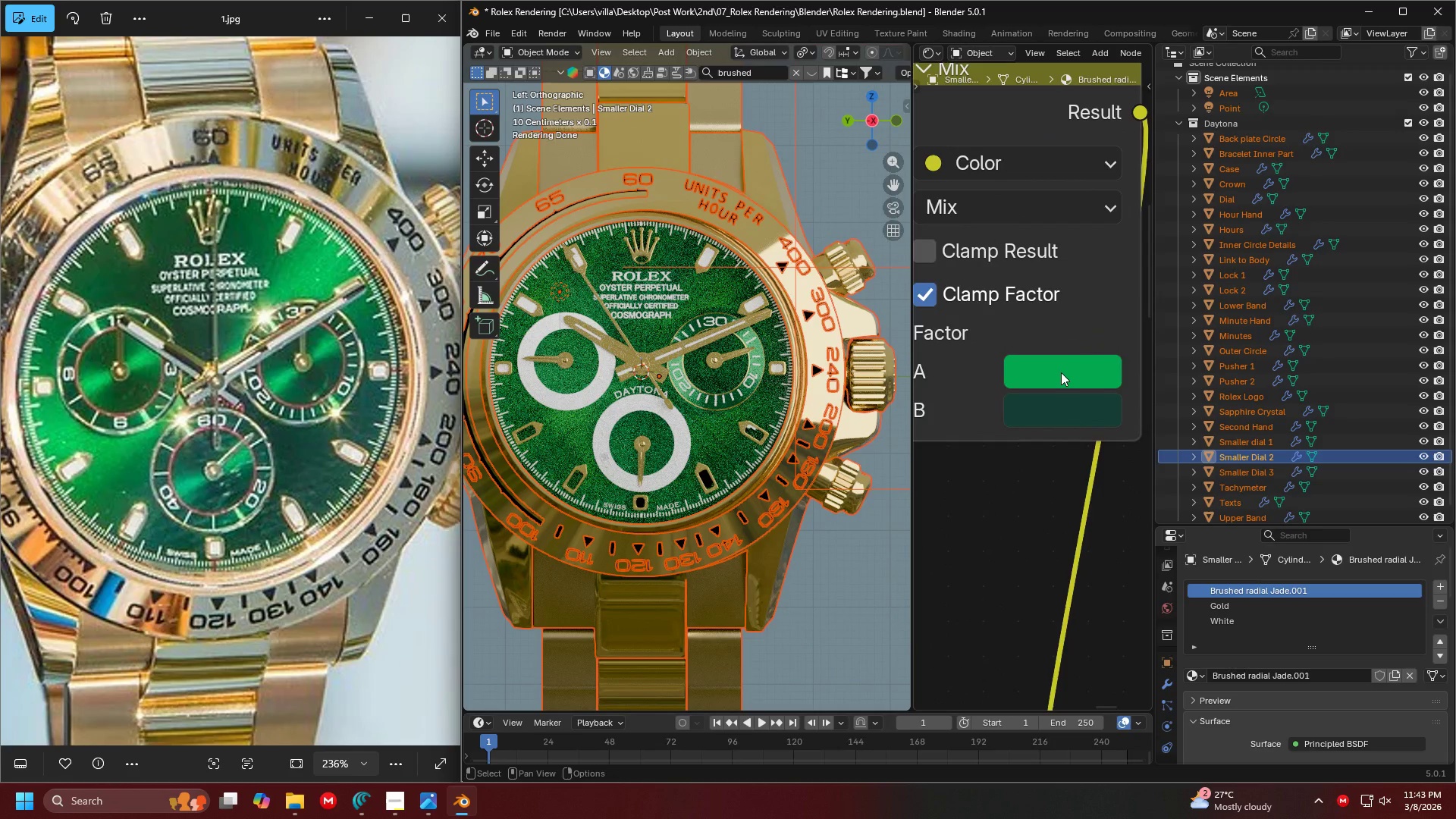 
left_click([1092, 307])
 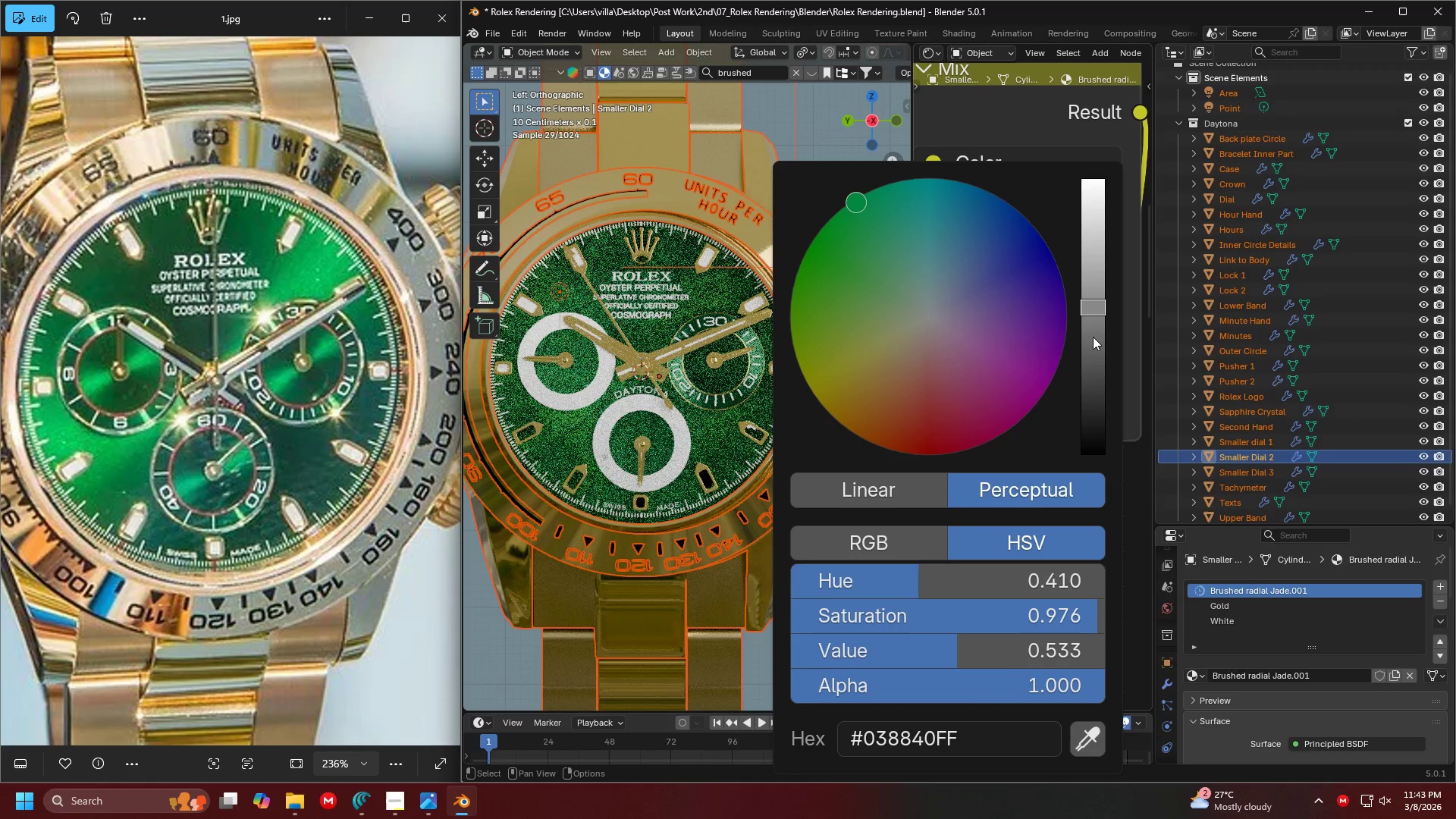 
left_click([1093, 337])
 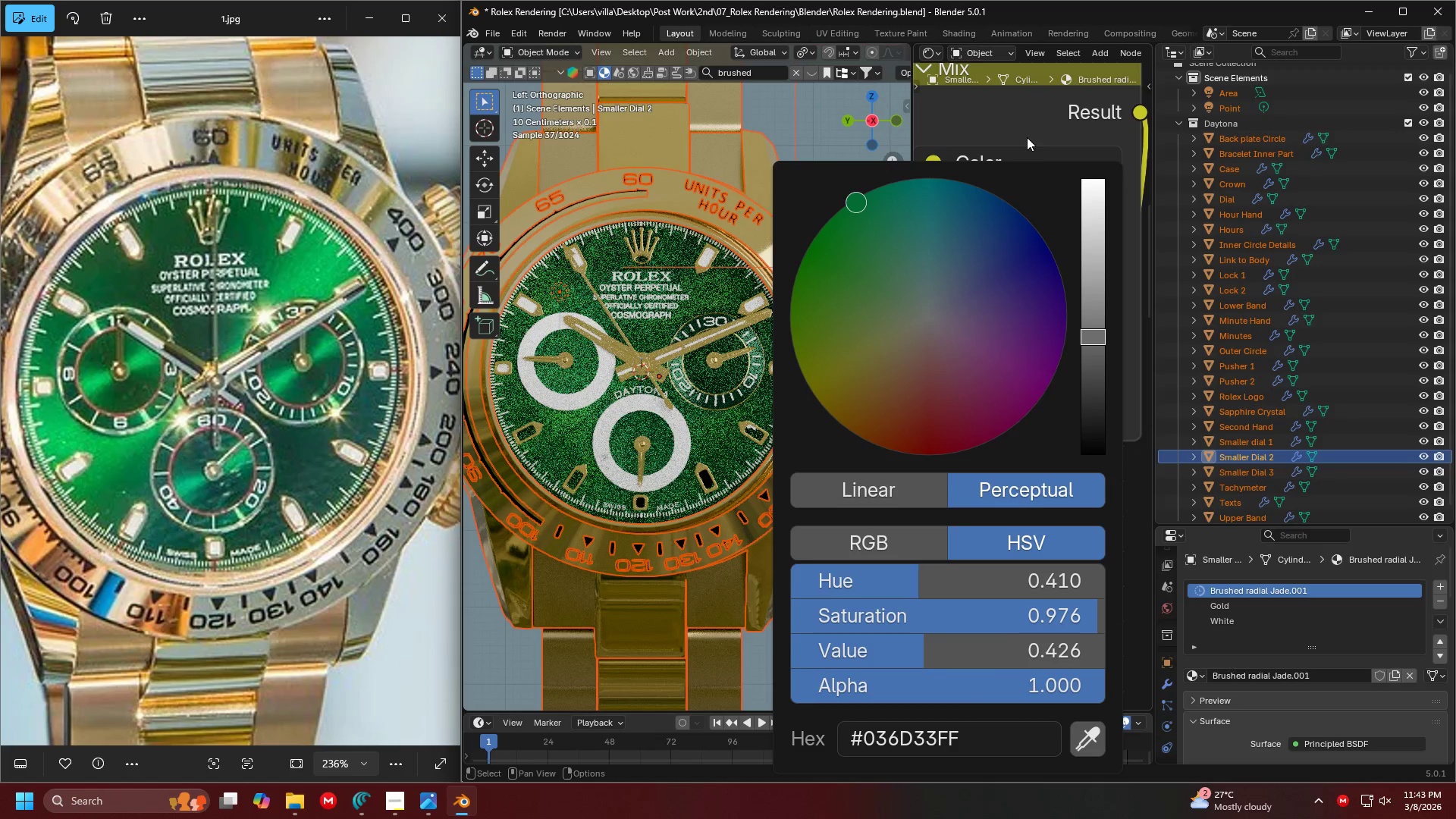 
left_click([1024, 133])
 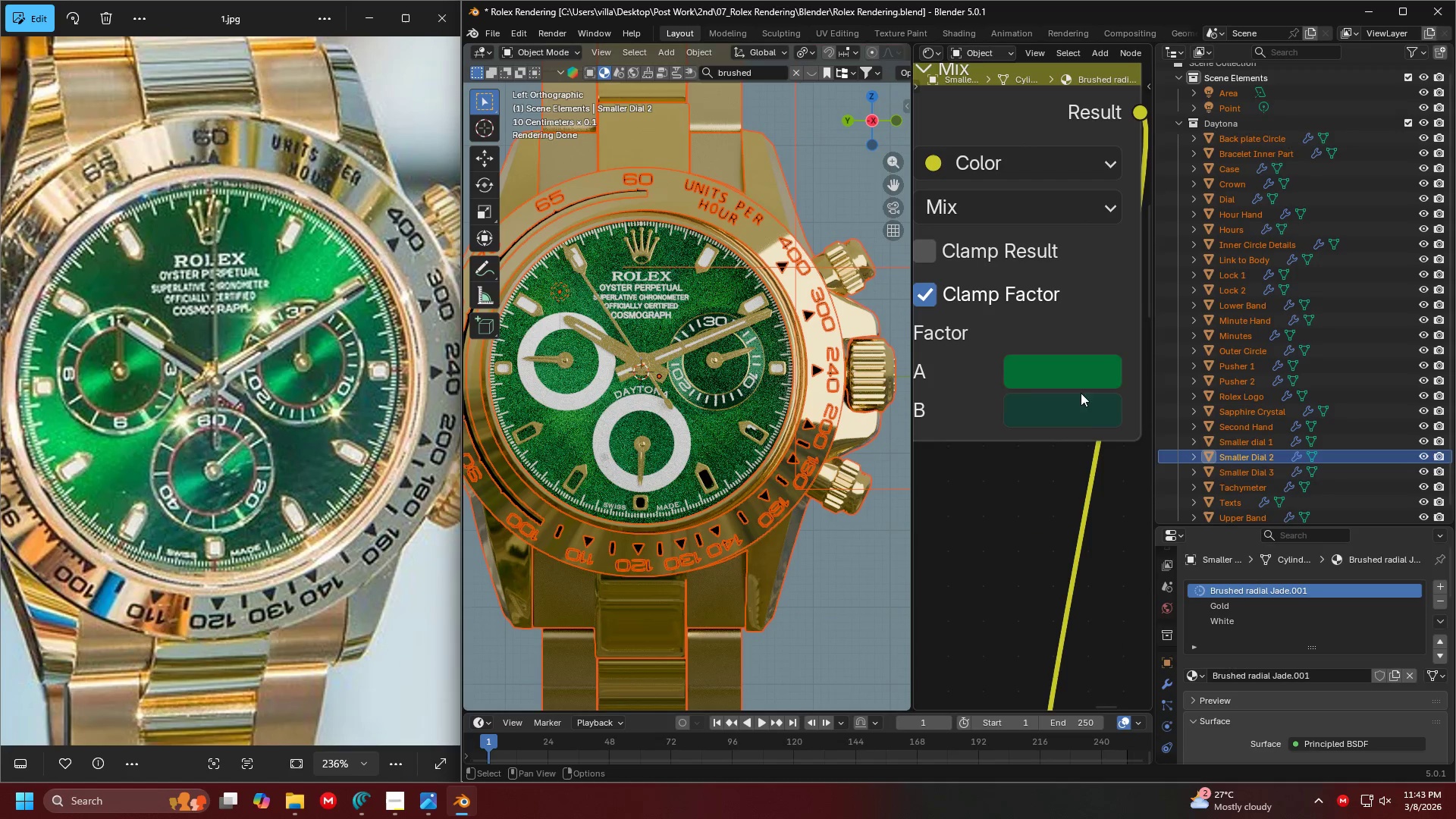 
left_click([1086, 413])
 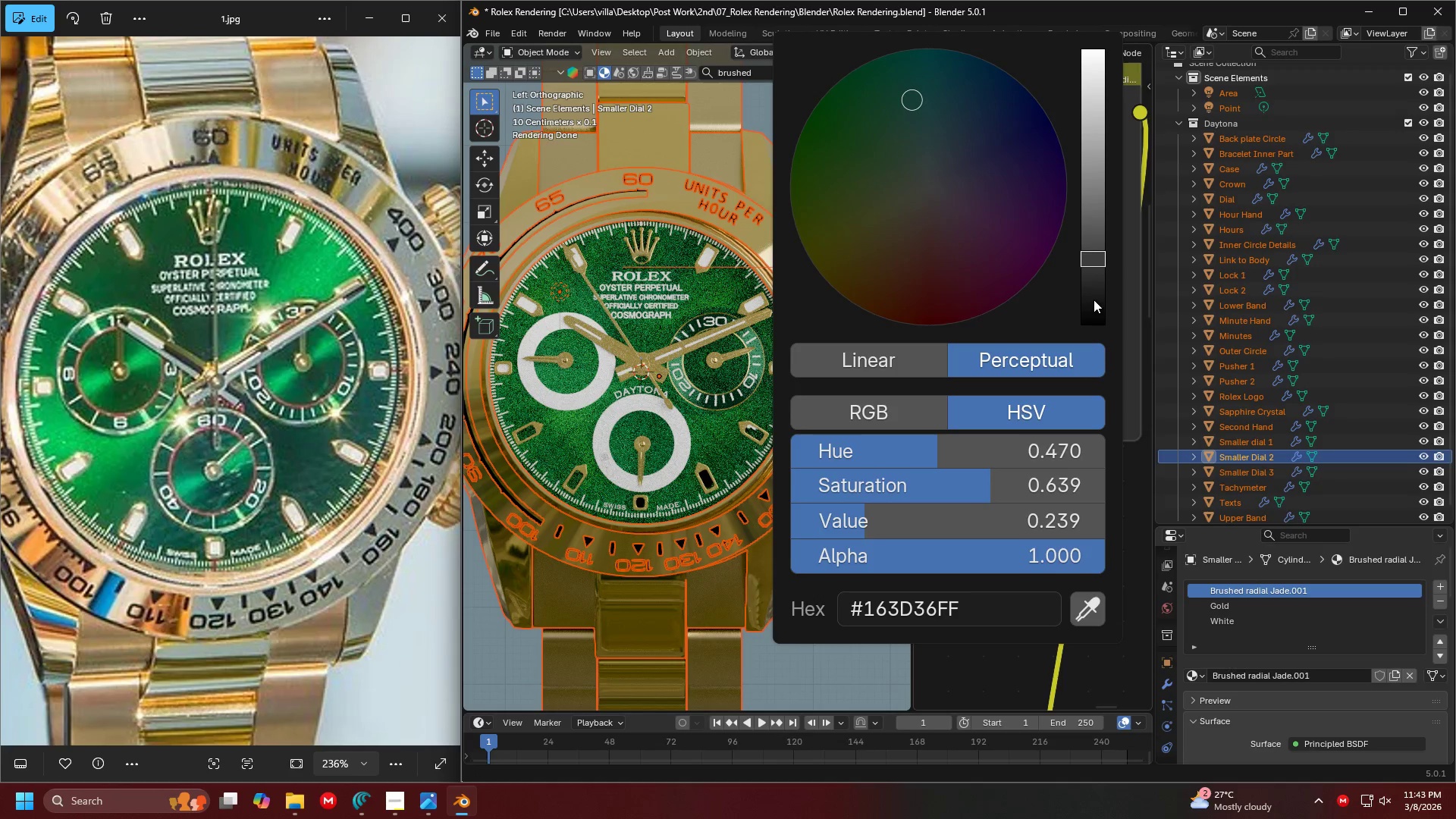 
left_click([1094, 286])
 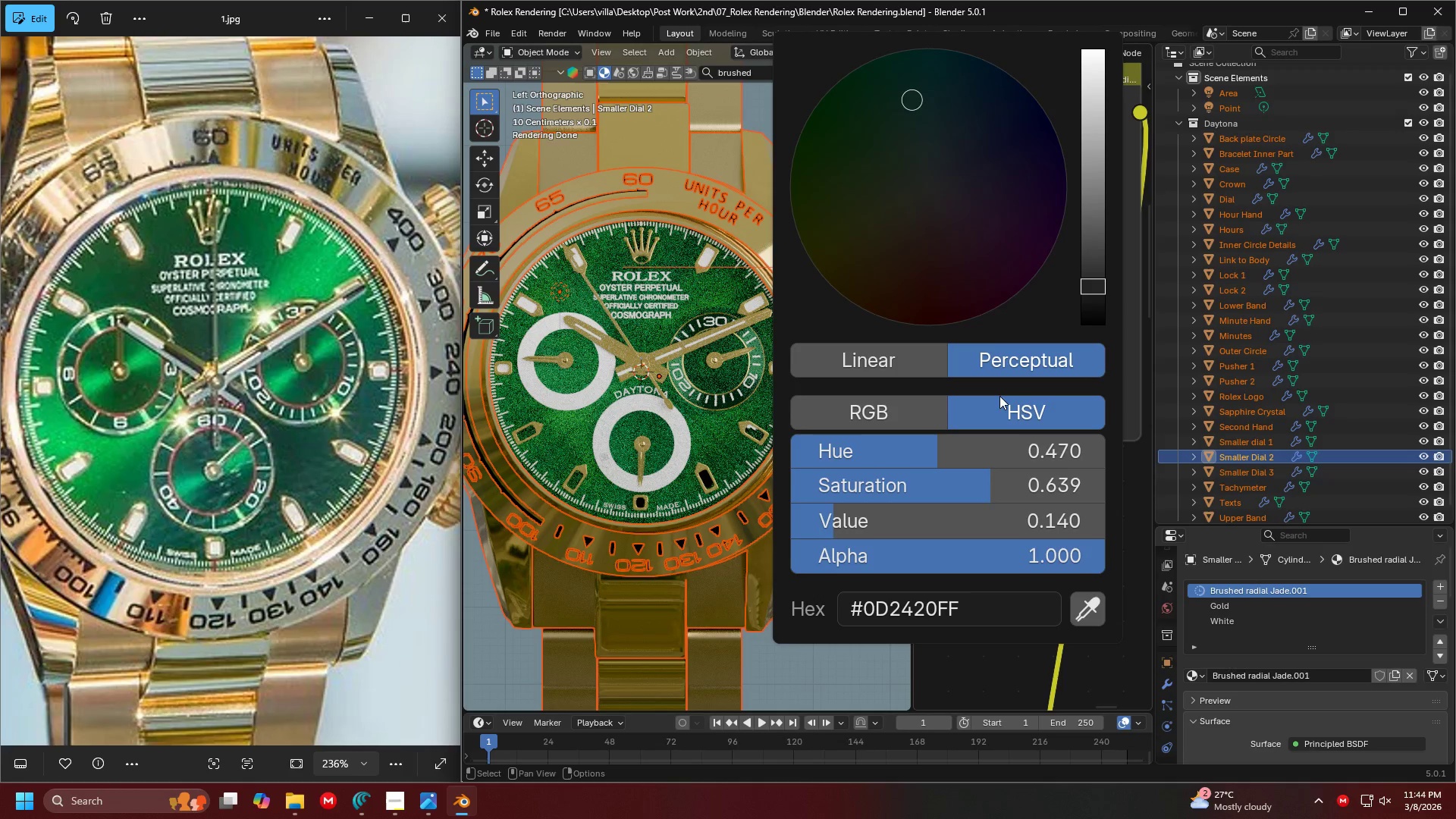 
key(Control+Z)
 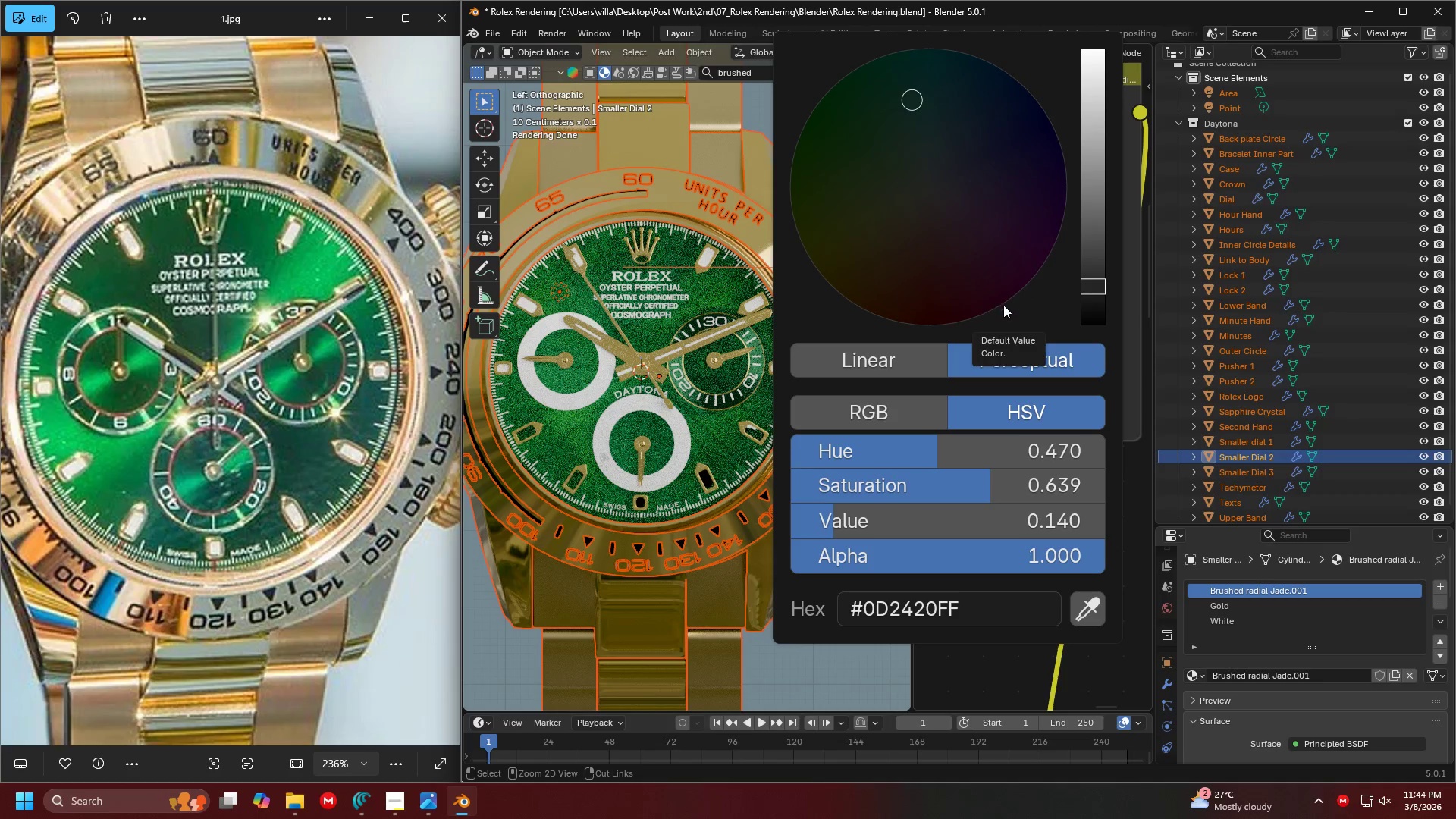 
key(Control+Z)
 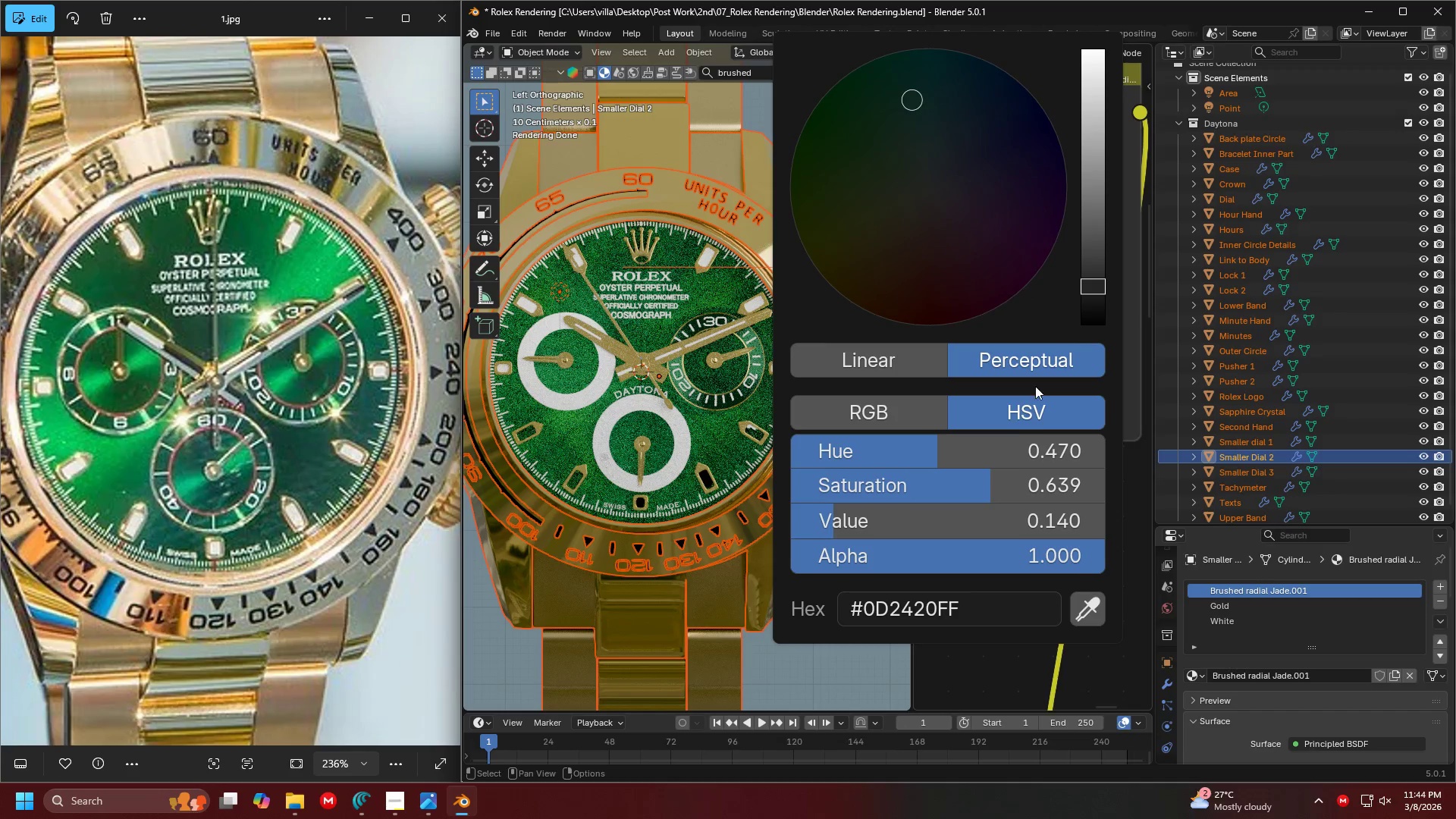 
key(Escape)
 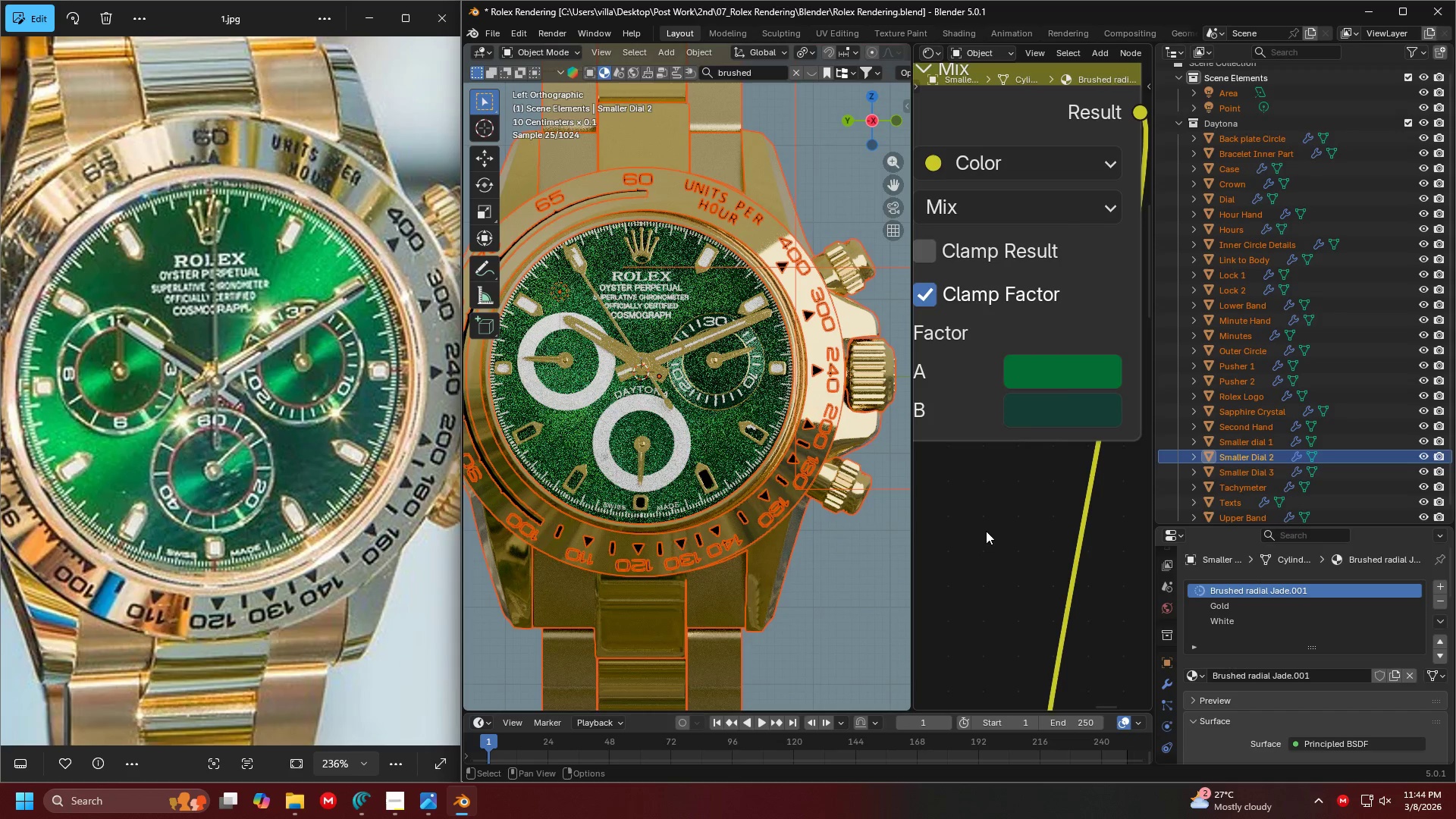 
left_click([986, 531])
 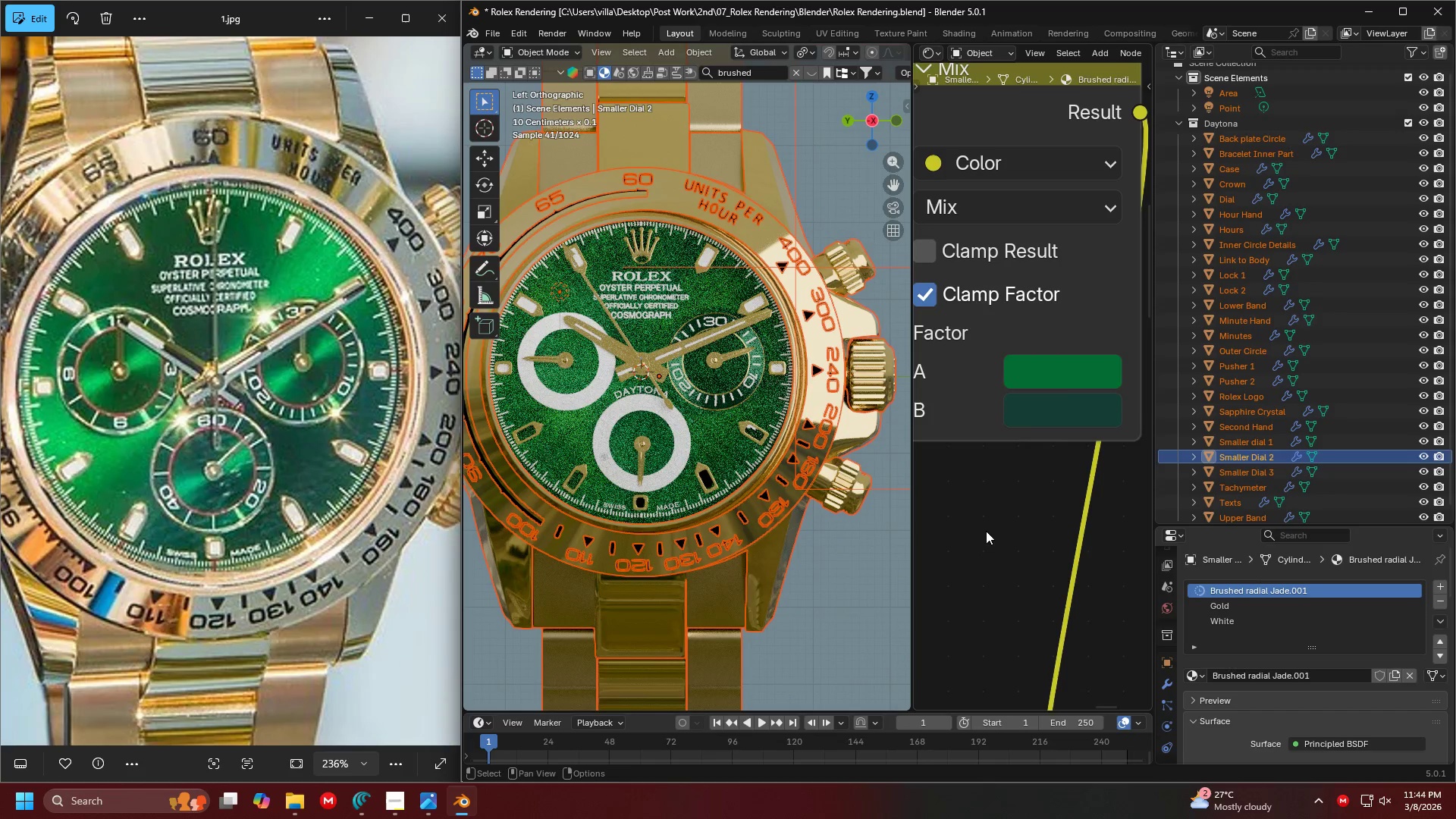 
key(Control+Z)
 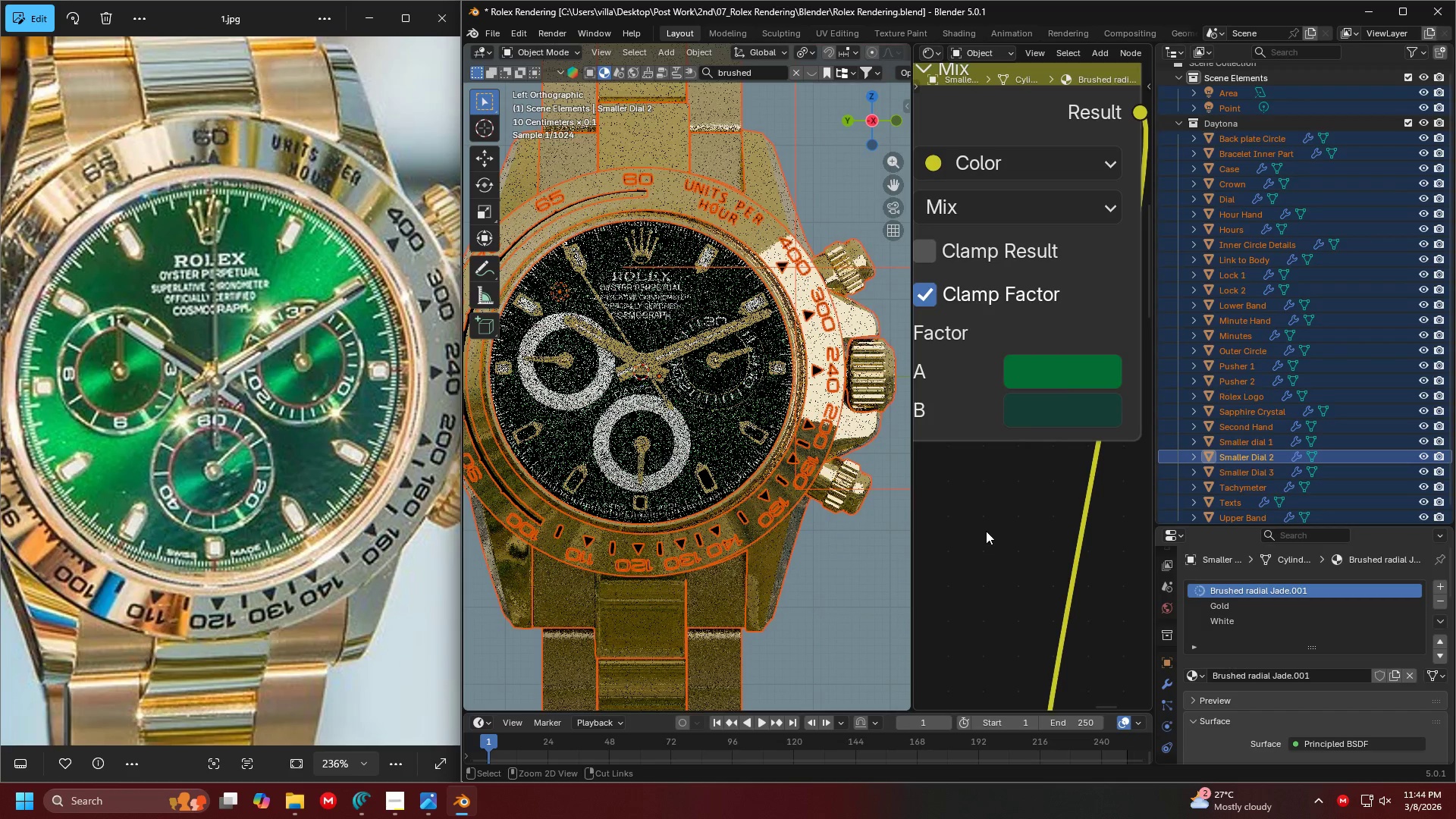 
key(Control+Z)
 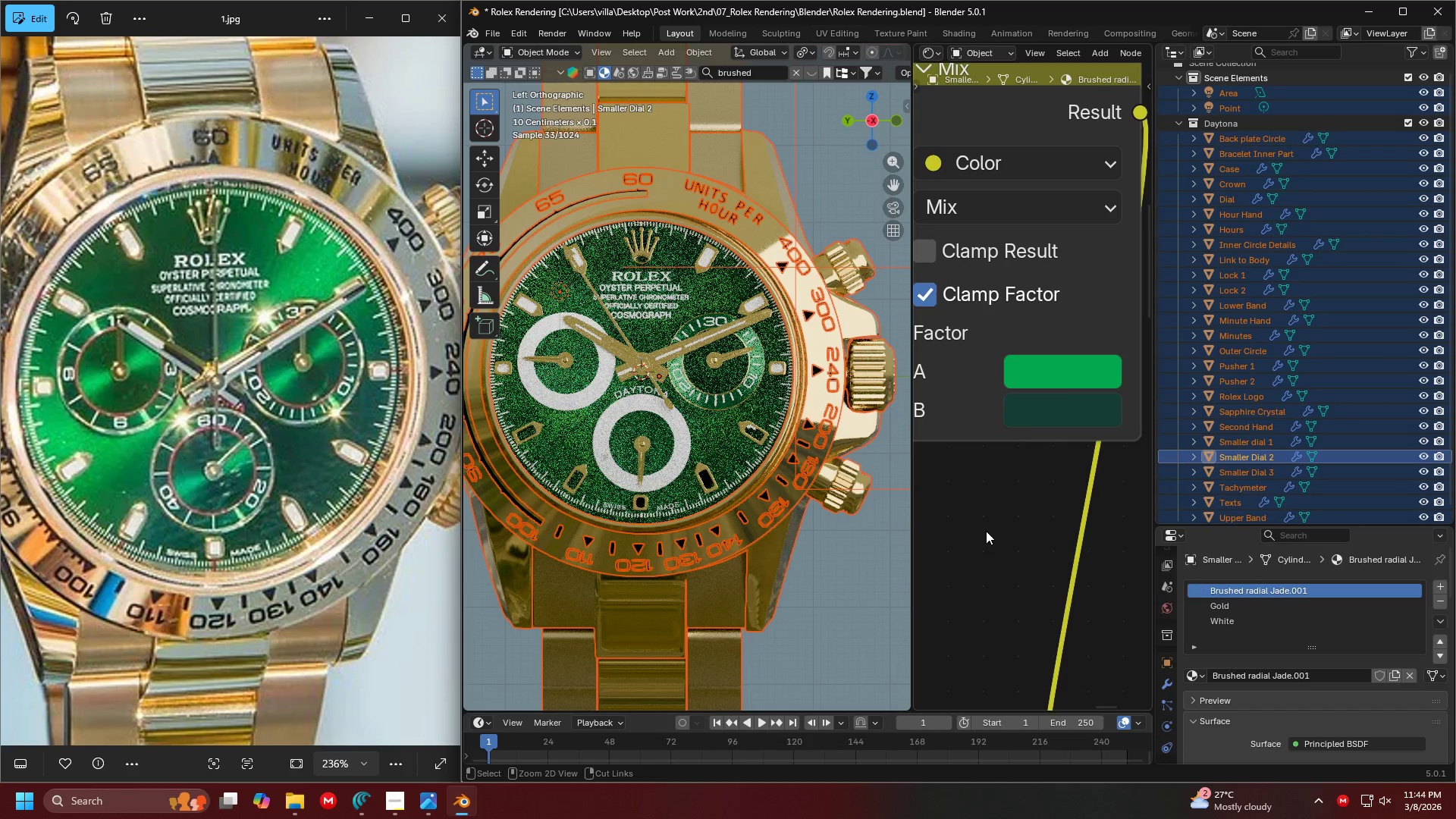 
key(Control+Z)
 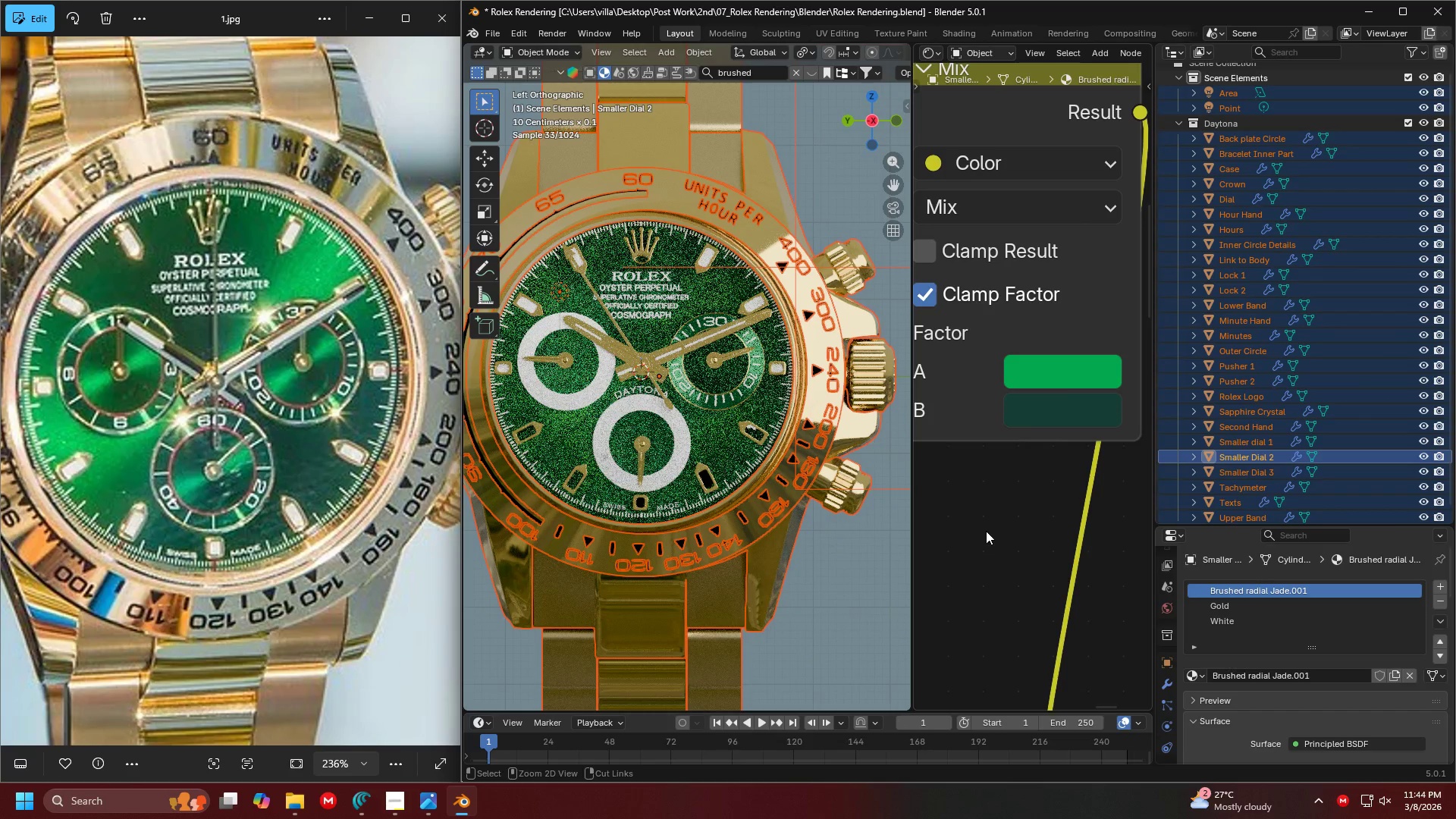 
key(Control+Z)
 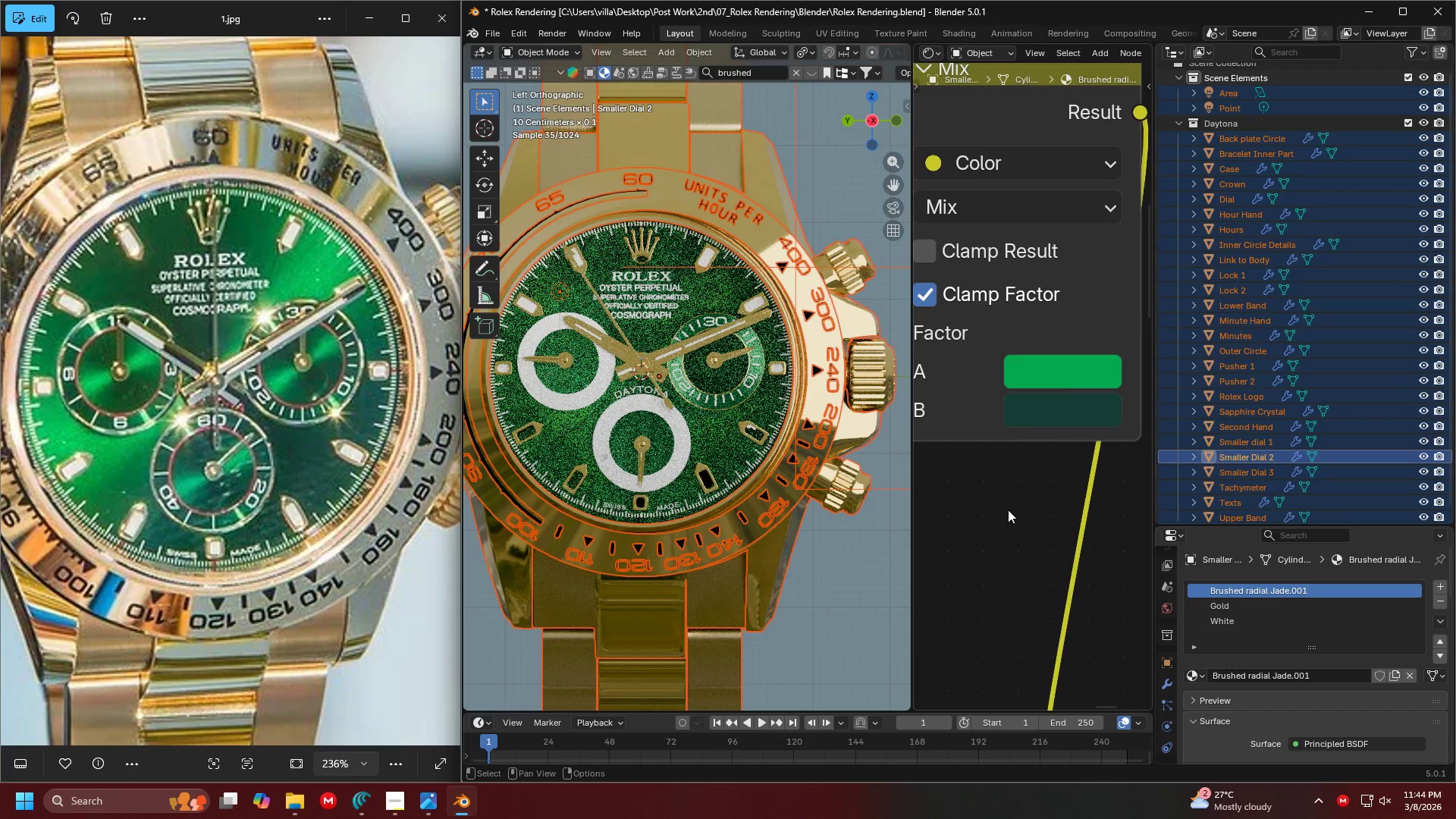 
key(Control+ControlLeft)
 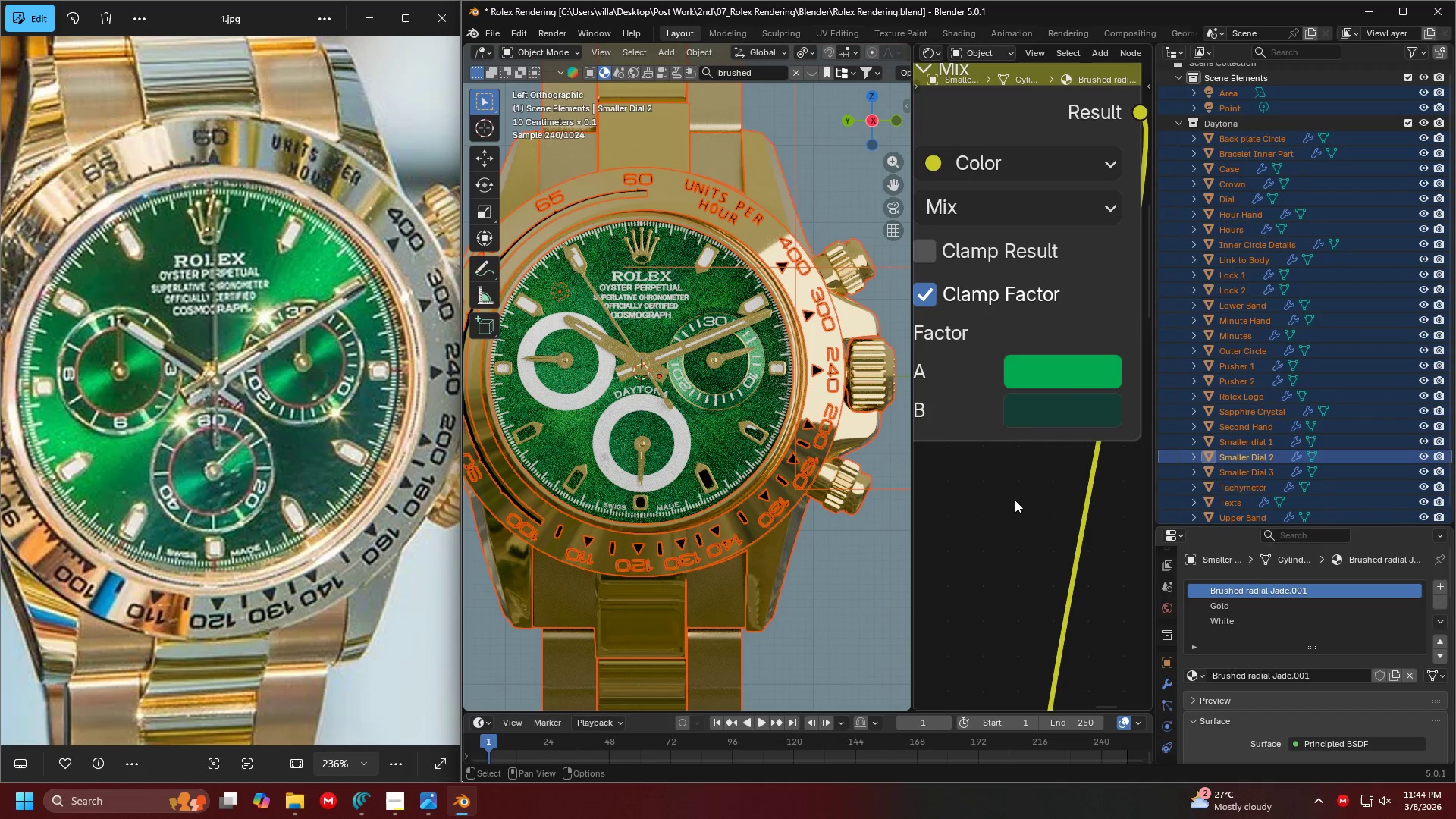 
left_click([1015, 498])
 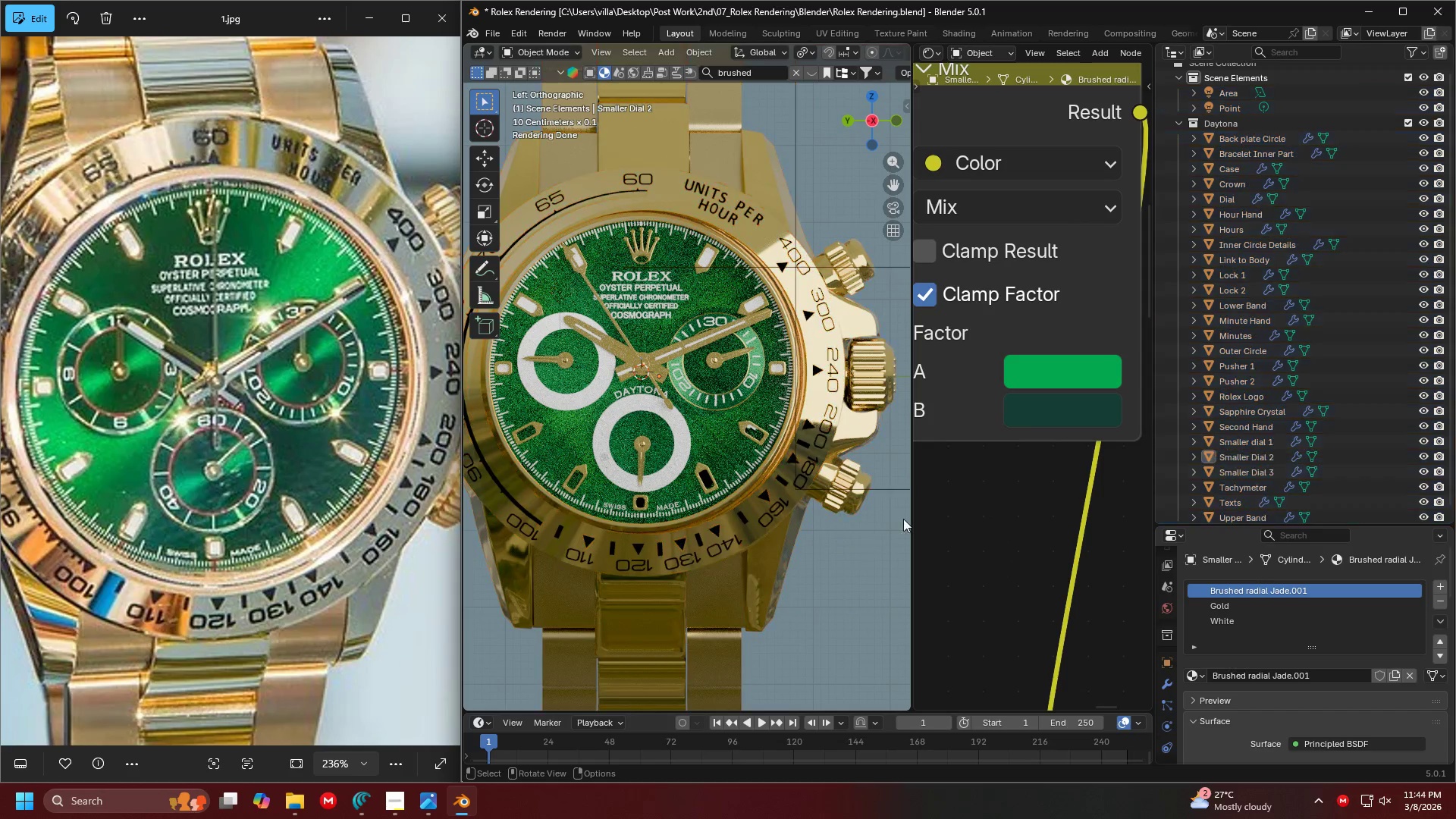 
double_click([966, 504])
 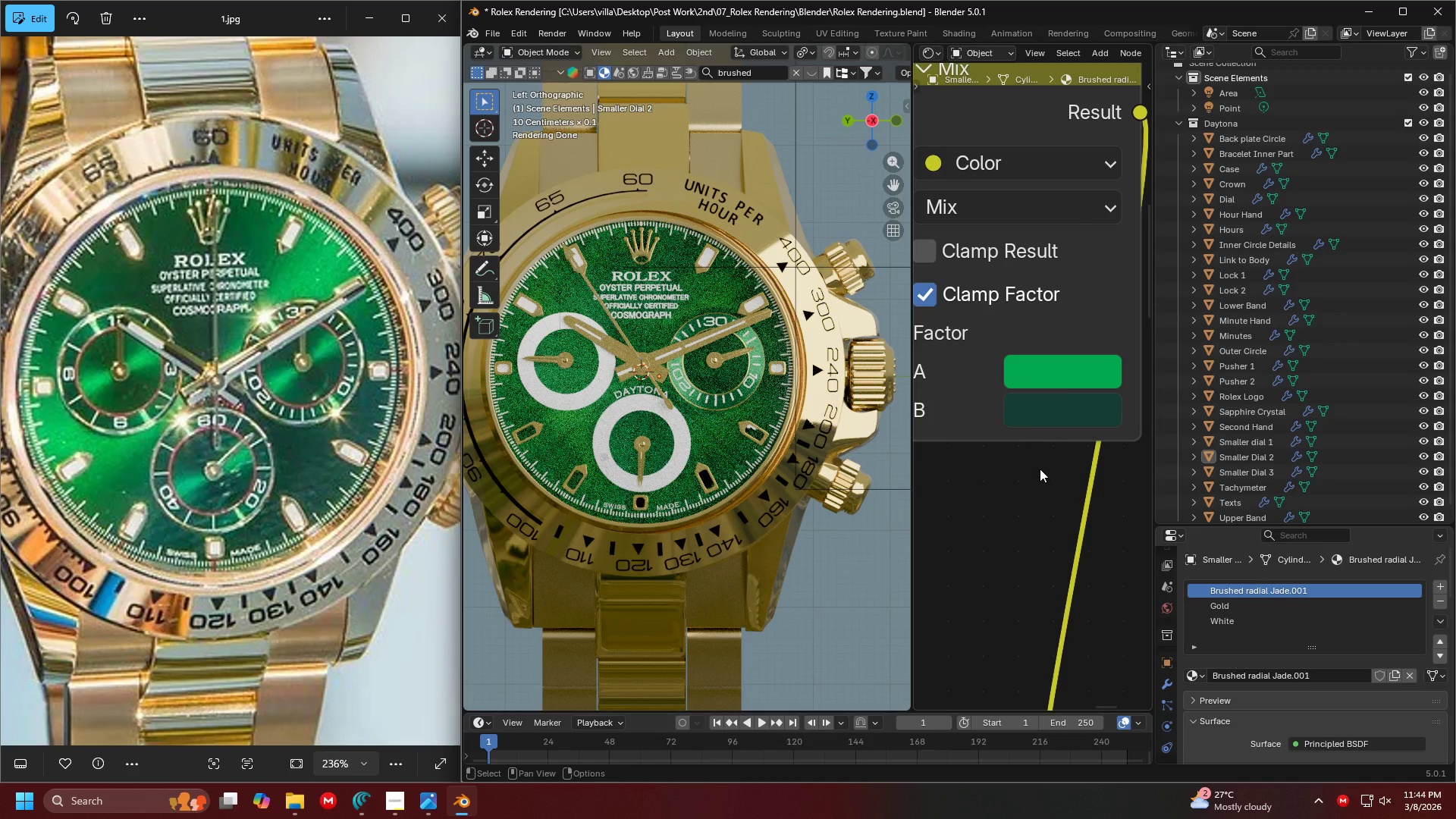 
key(Control+ControlLeft)
 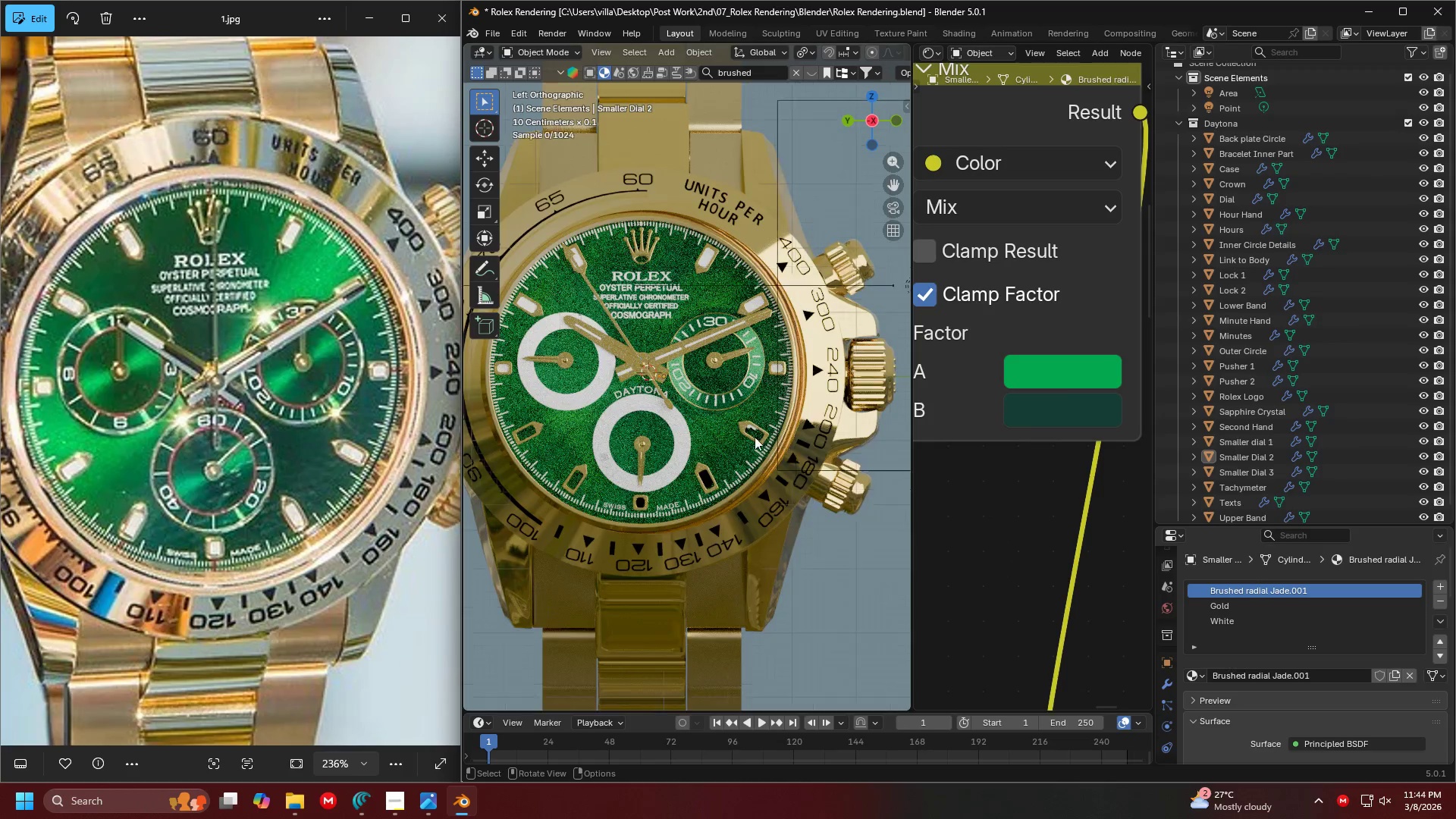 
key(Shift+ShiftLeft)
 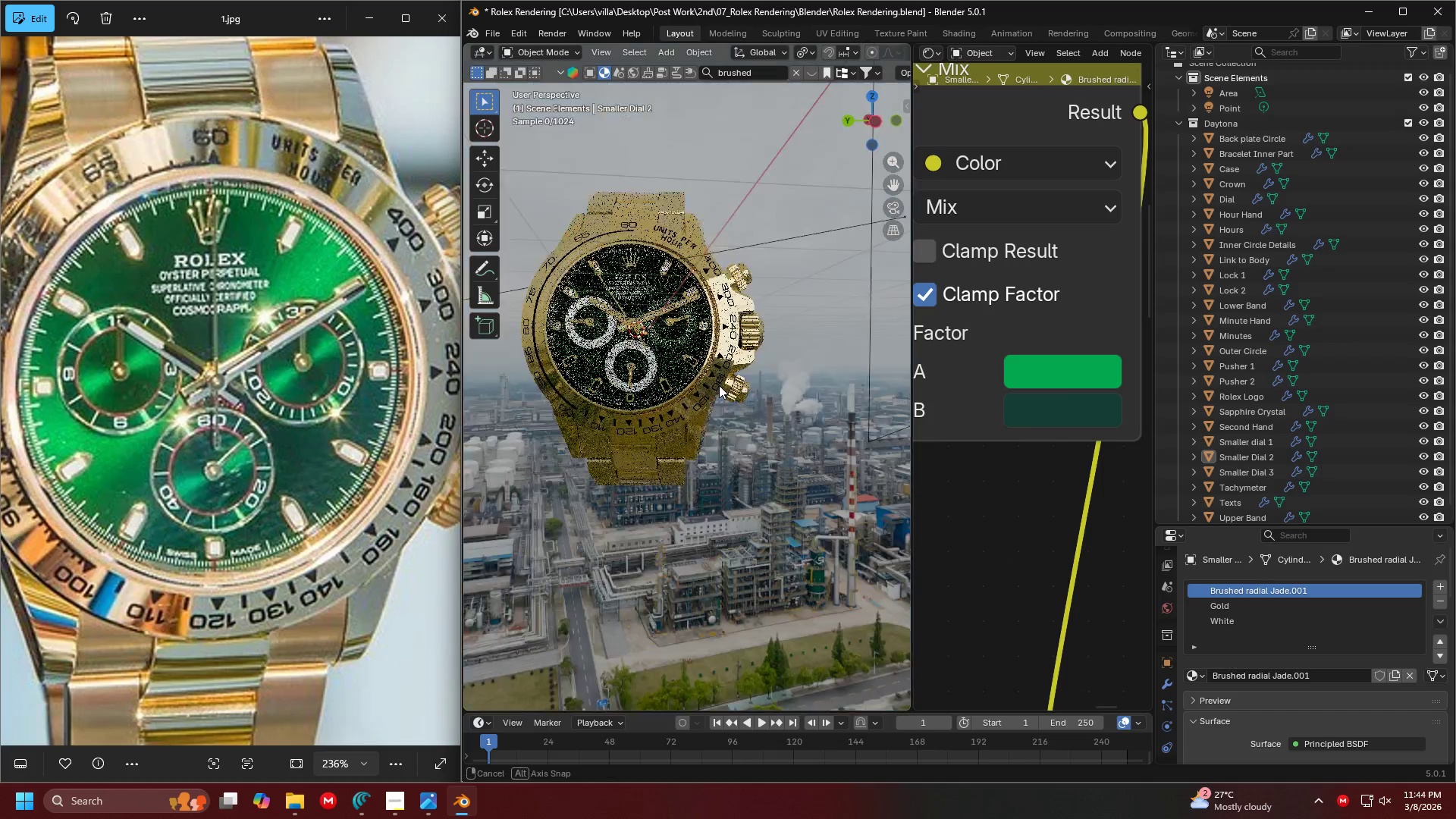 
scroll: coordinate [754, 437], scroll_direction: down, amount: 4.0
 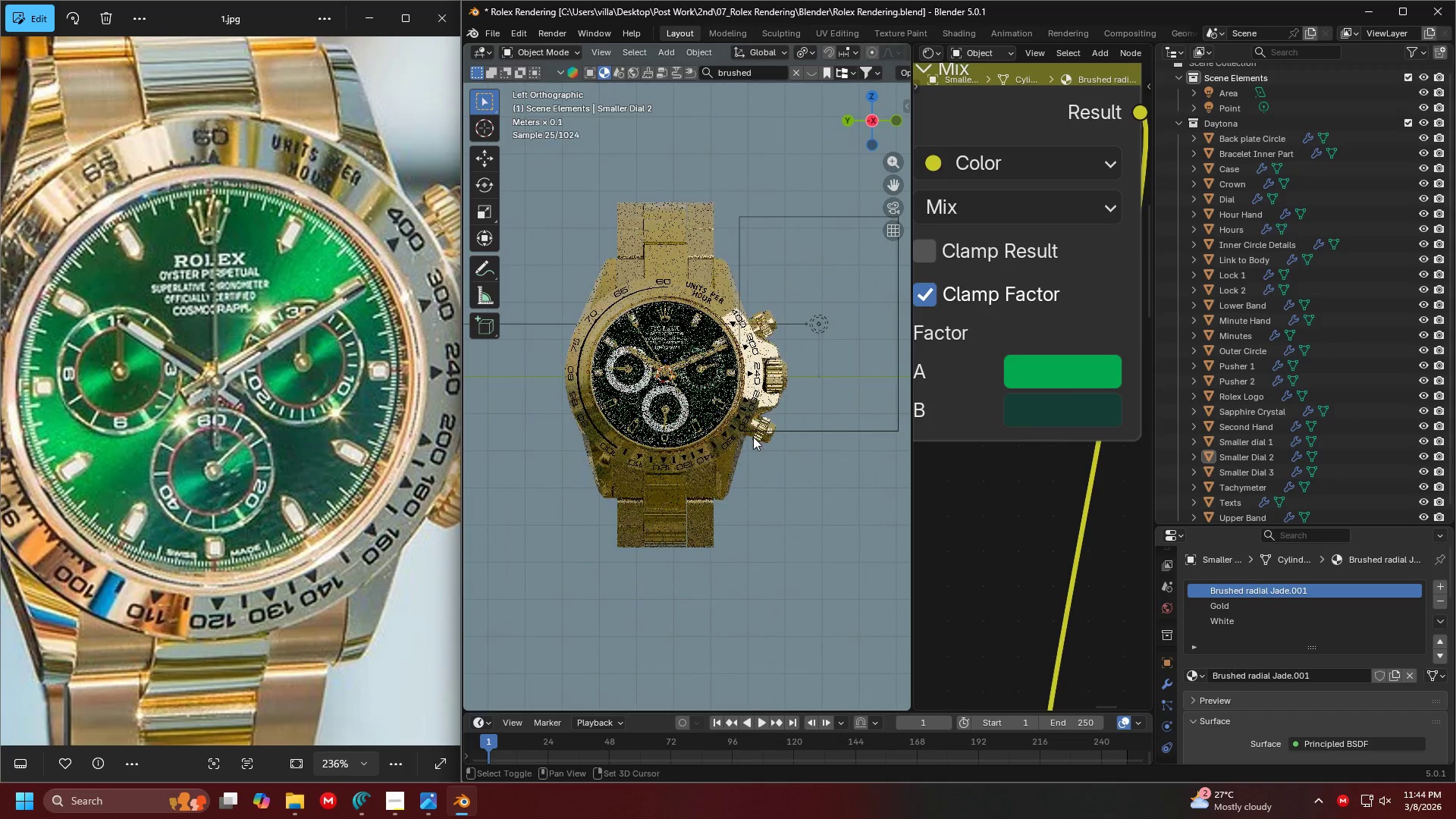 
scroll: coordinate [759, 398], scroll_direction: up, amount: 6.0
 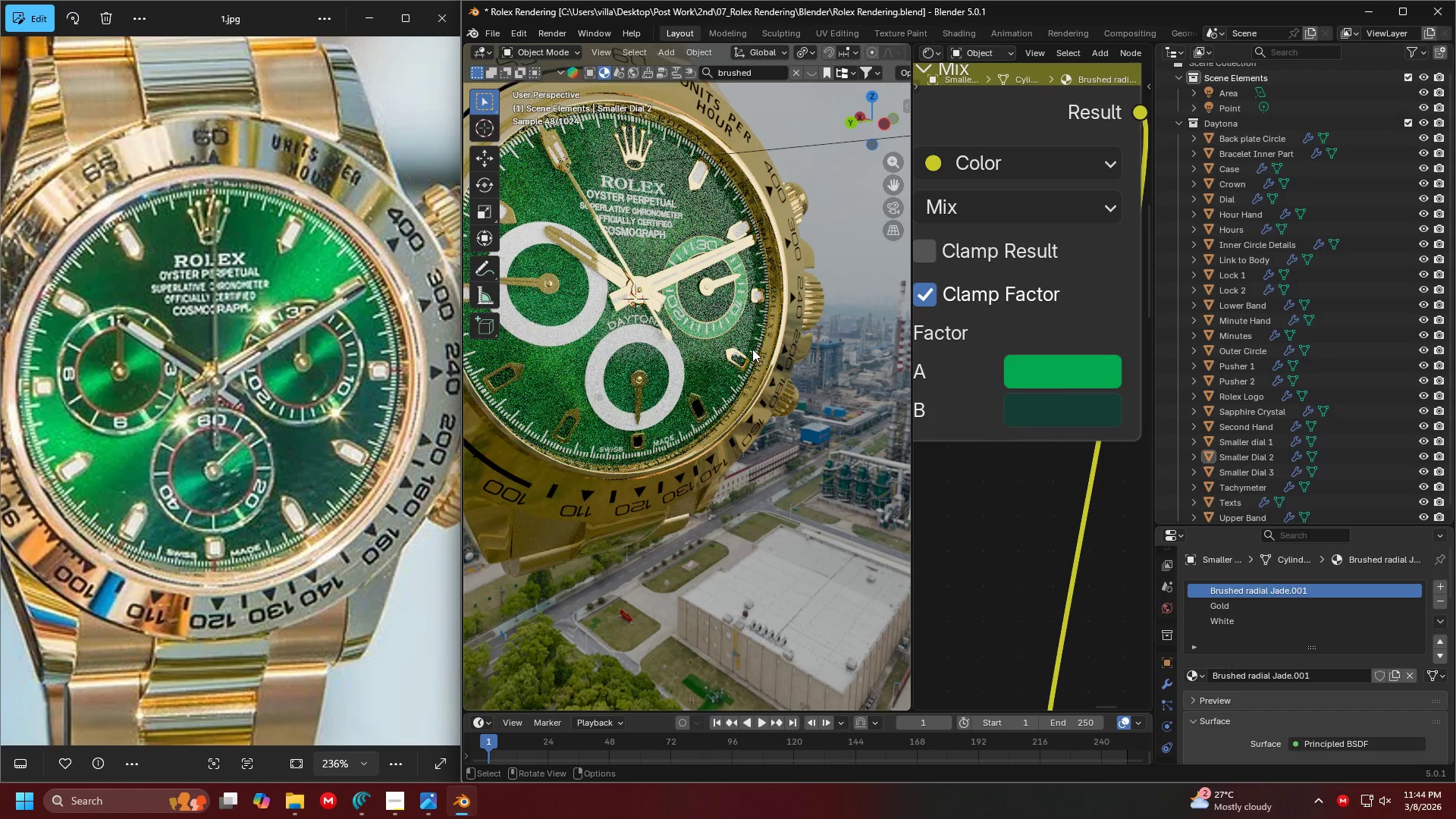 
key(Shift+ShiftLeft)
 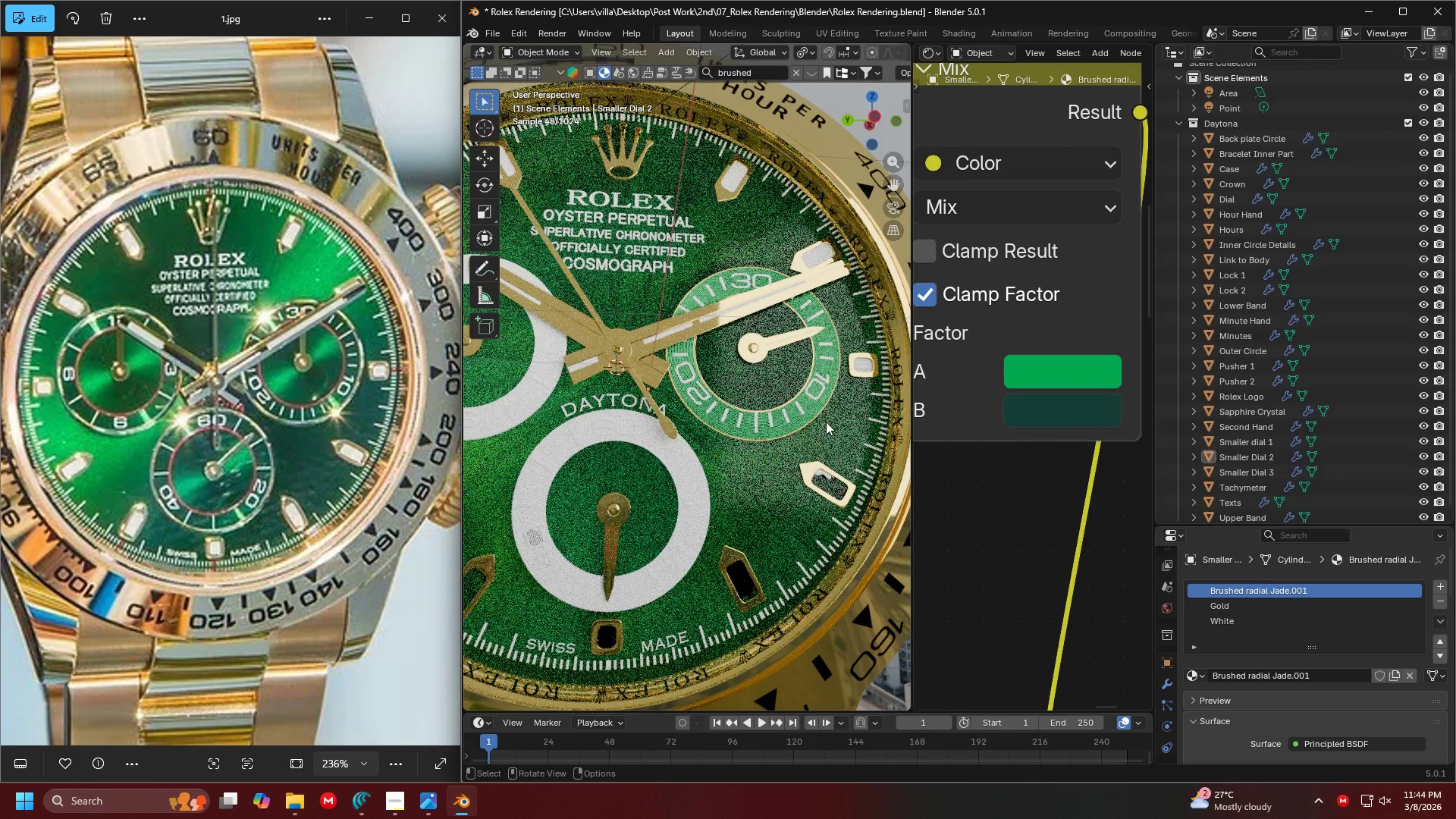 
scroll: coordinate [679, 310], scroll_direction: up, amount: 3.0
 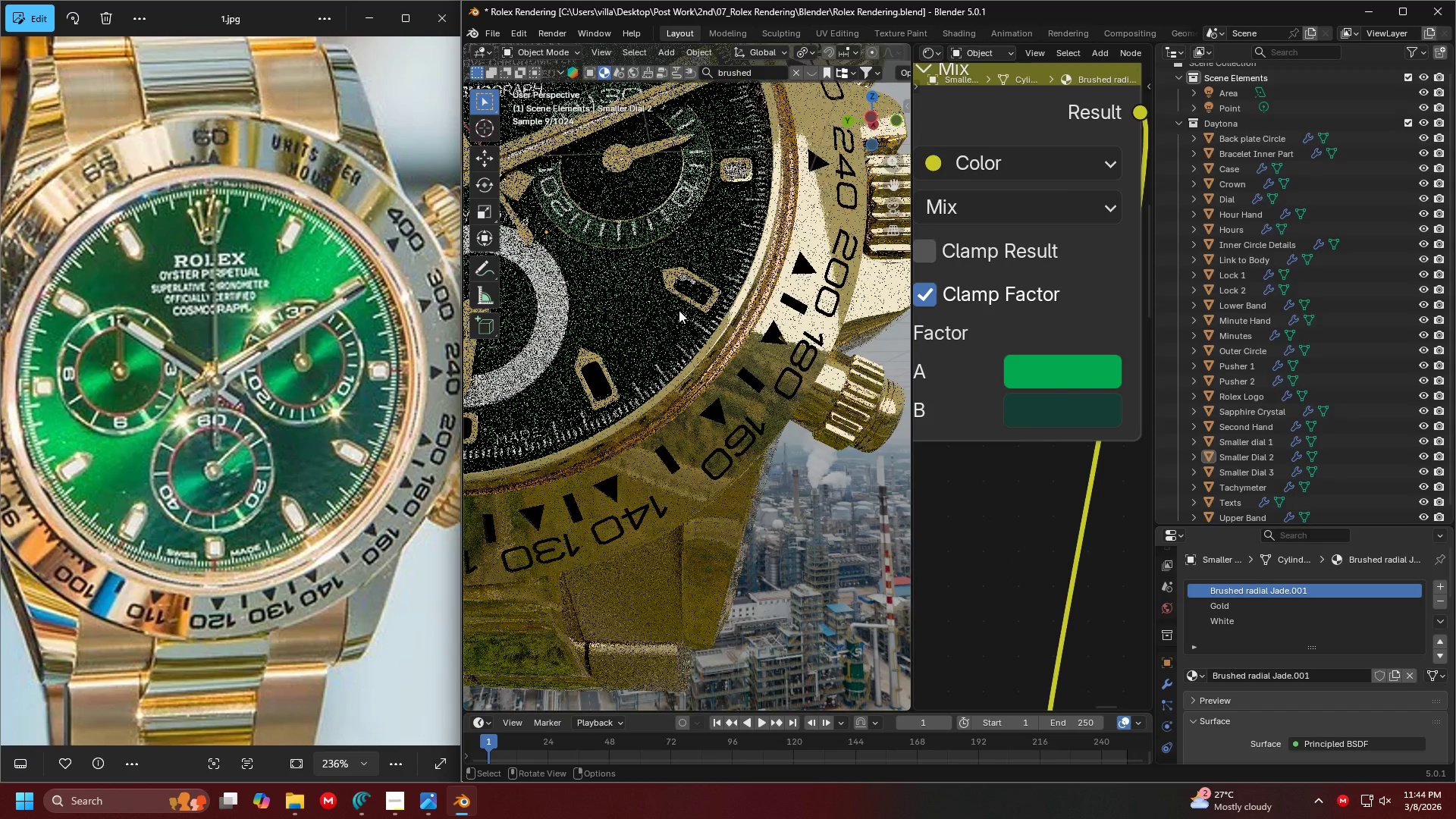 
left_click([1050, 370])
 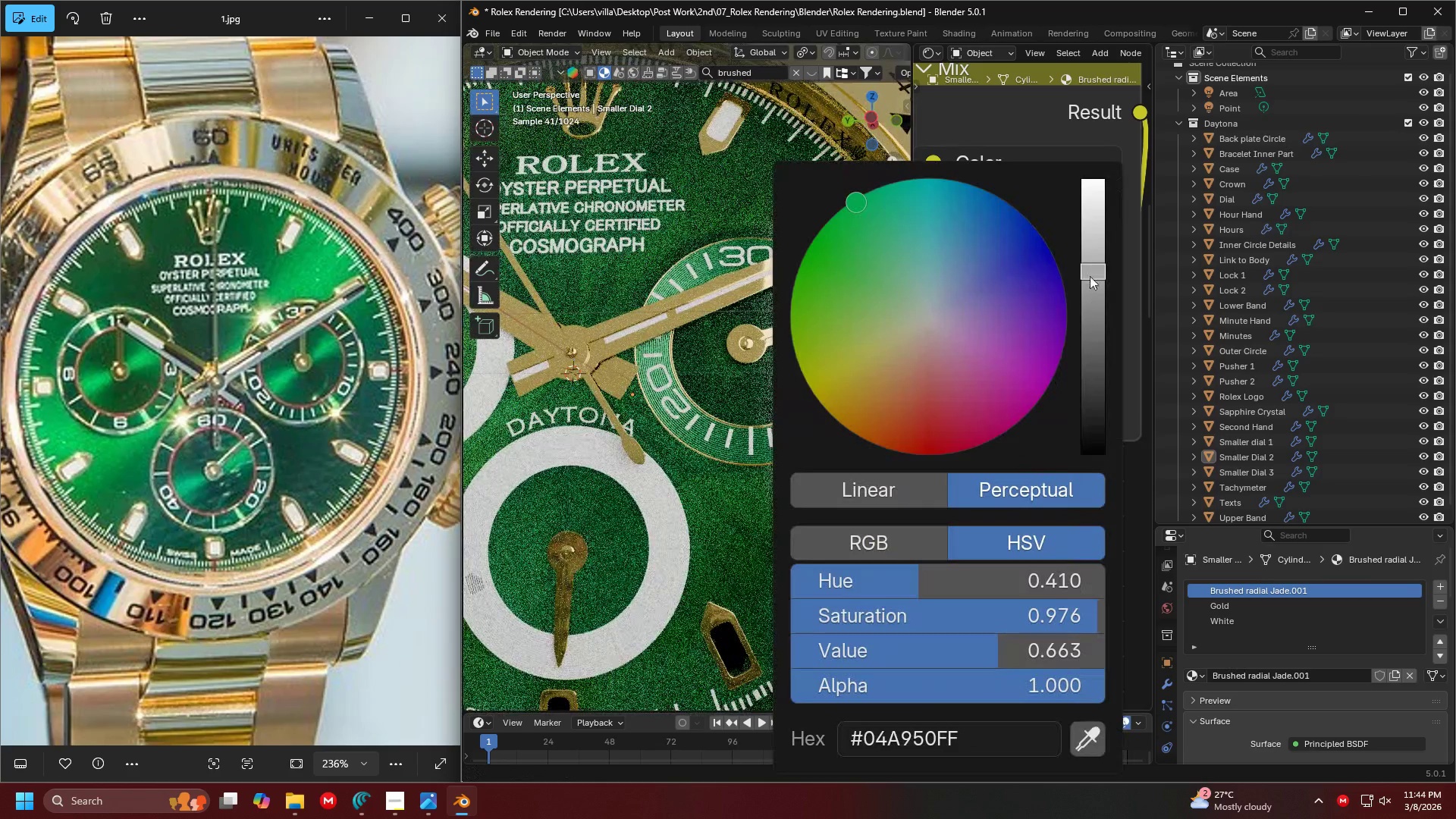 
scroll: coordinate [795, 423], scroll_direction: up, amount: 1.0
 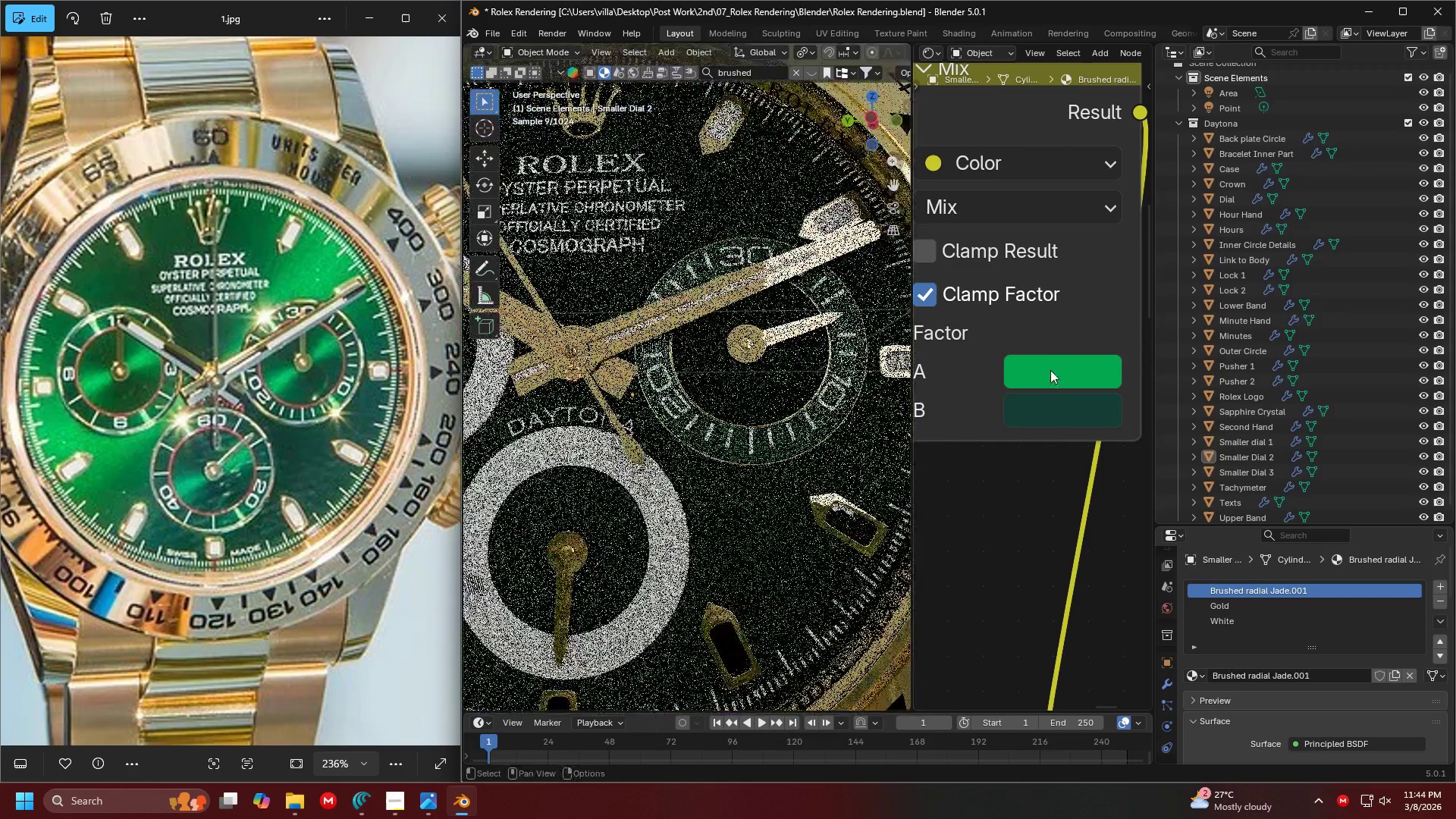 
left_click([1091, 309])
 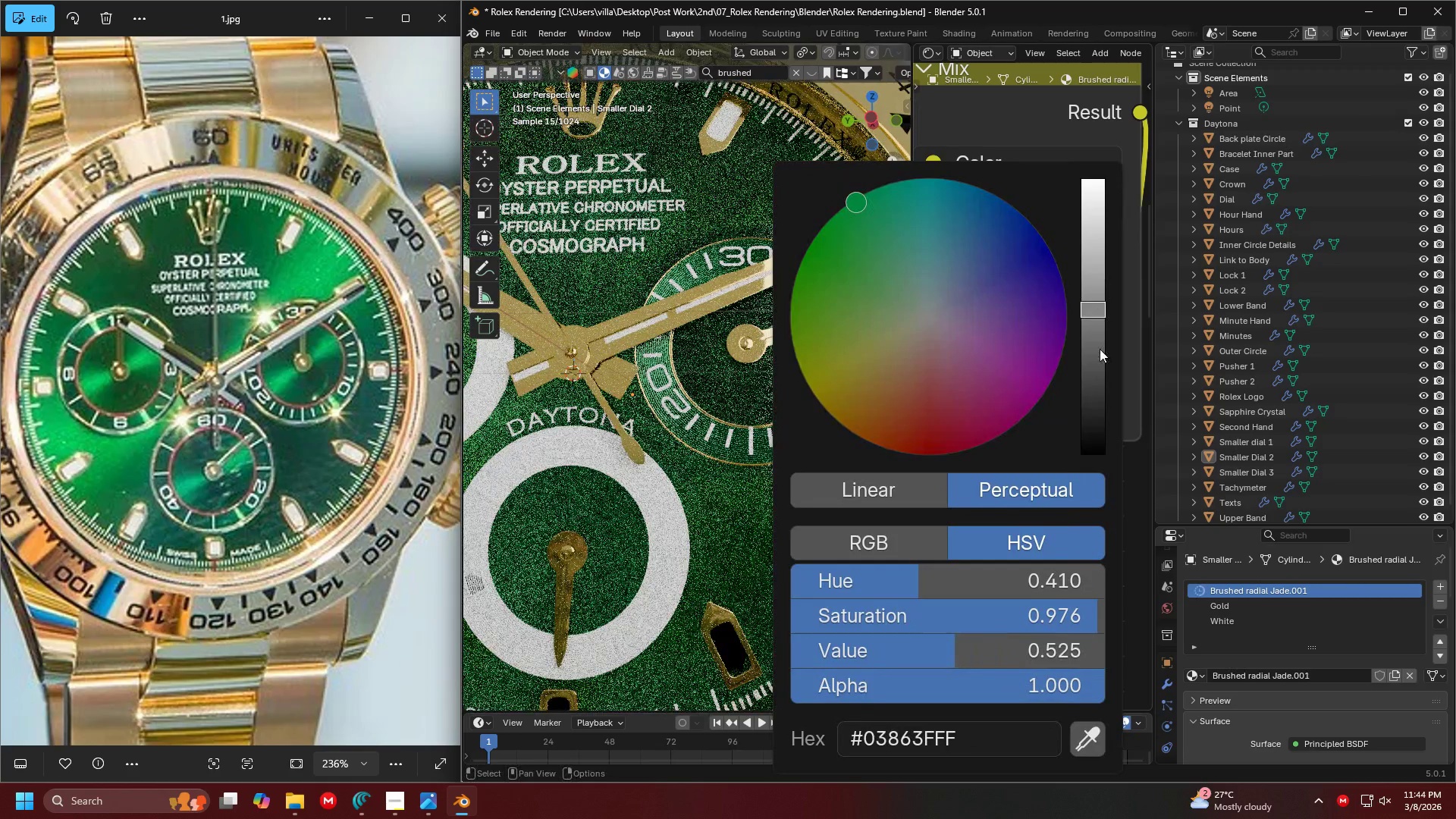 
left_click([1098, 346])
 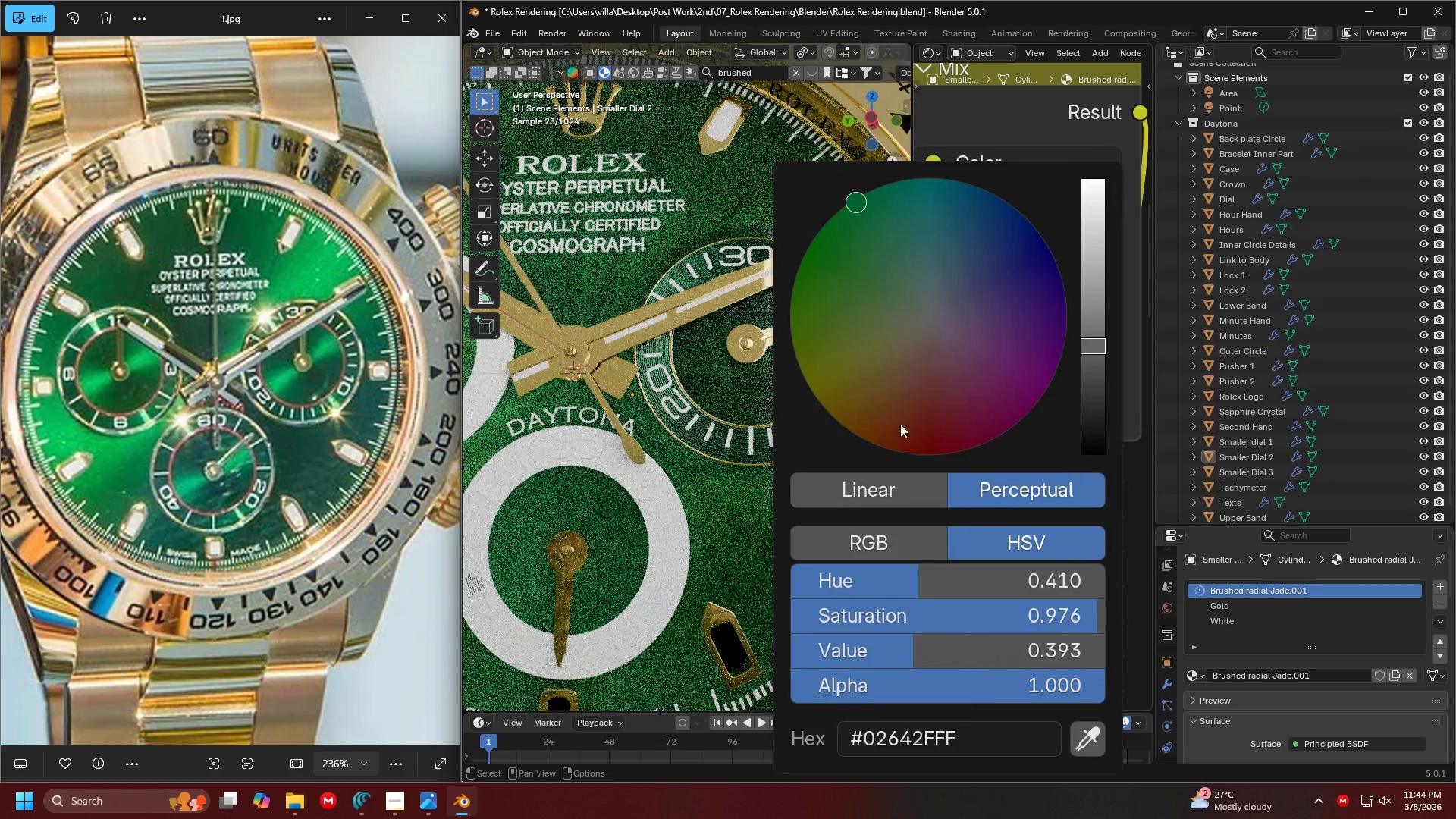 
key(Escape)
 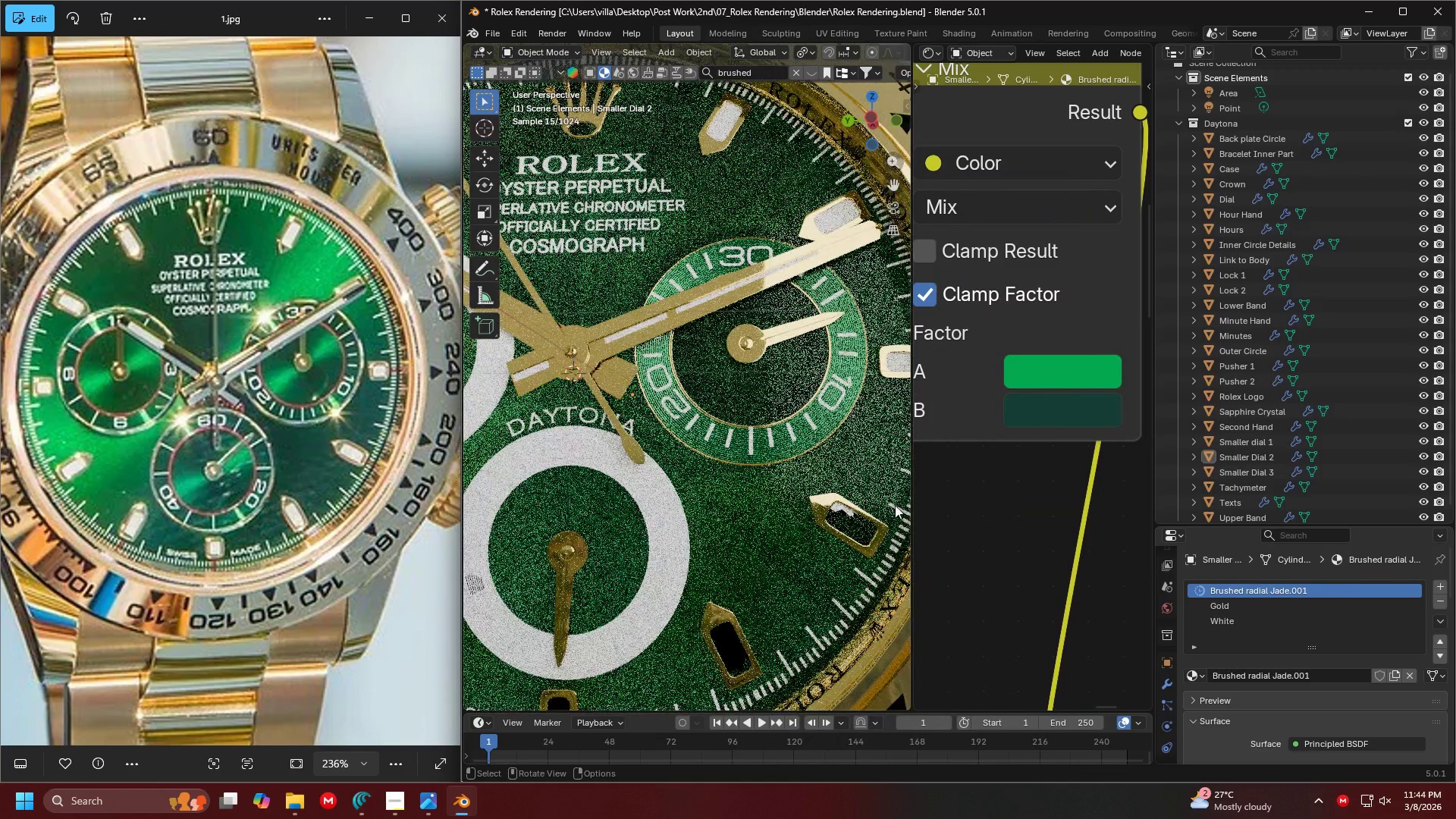 
scroll: coordinate [783, 429], scroll_direction: down, amount: 4.0
 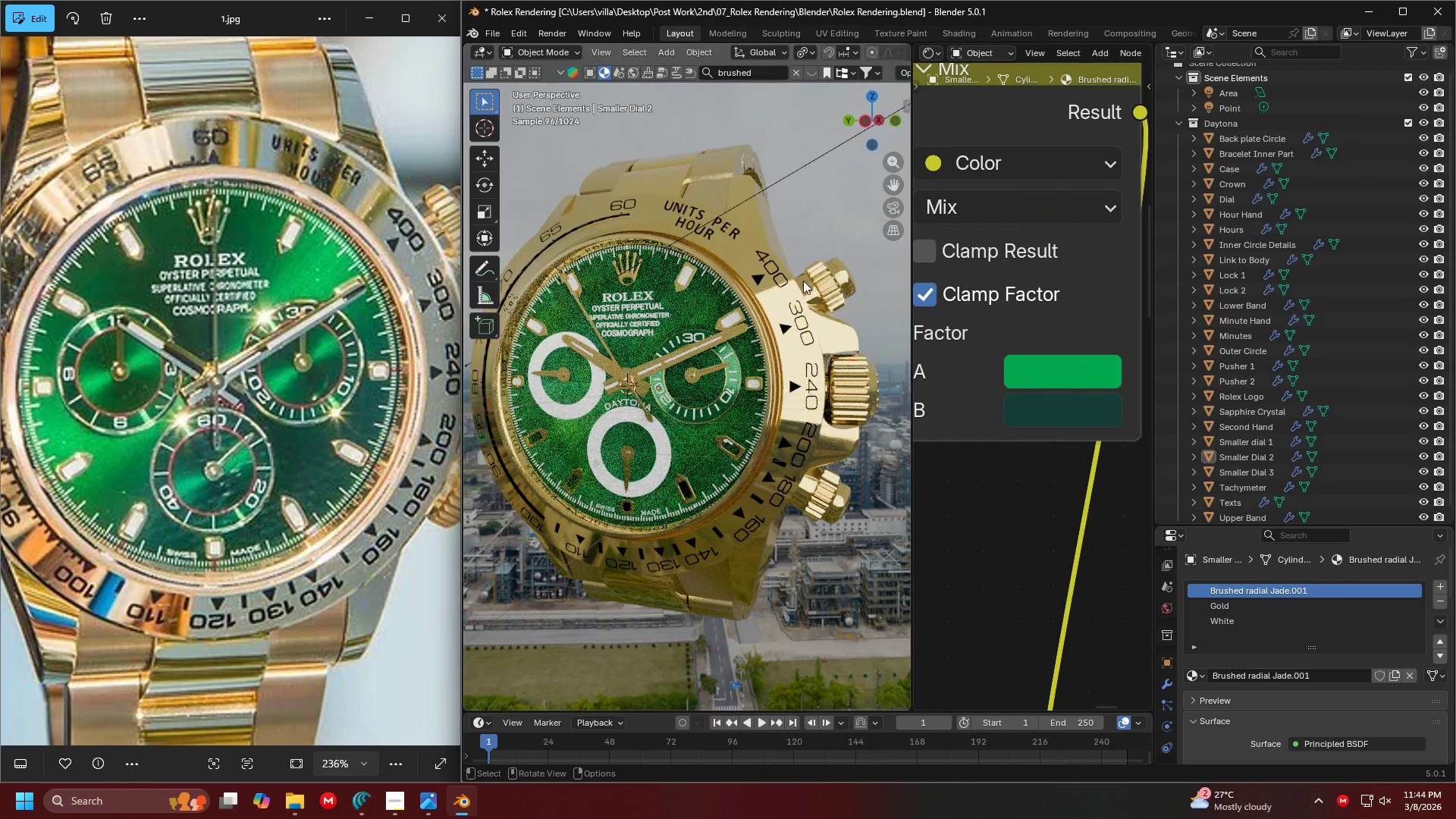 
scroll: coordinate [805, 376], scroll_direction: up, amount: 4.0
 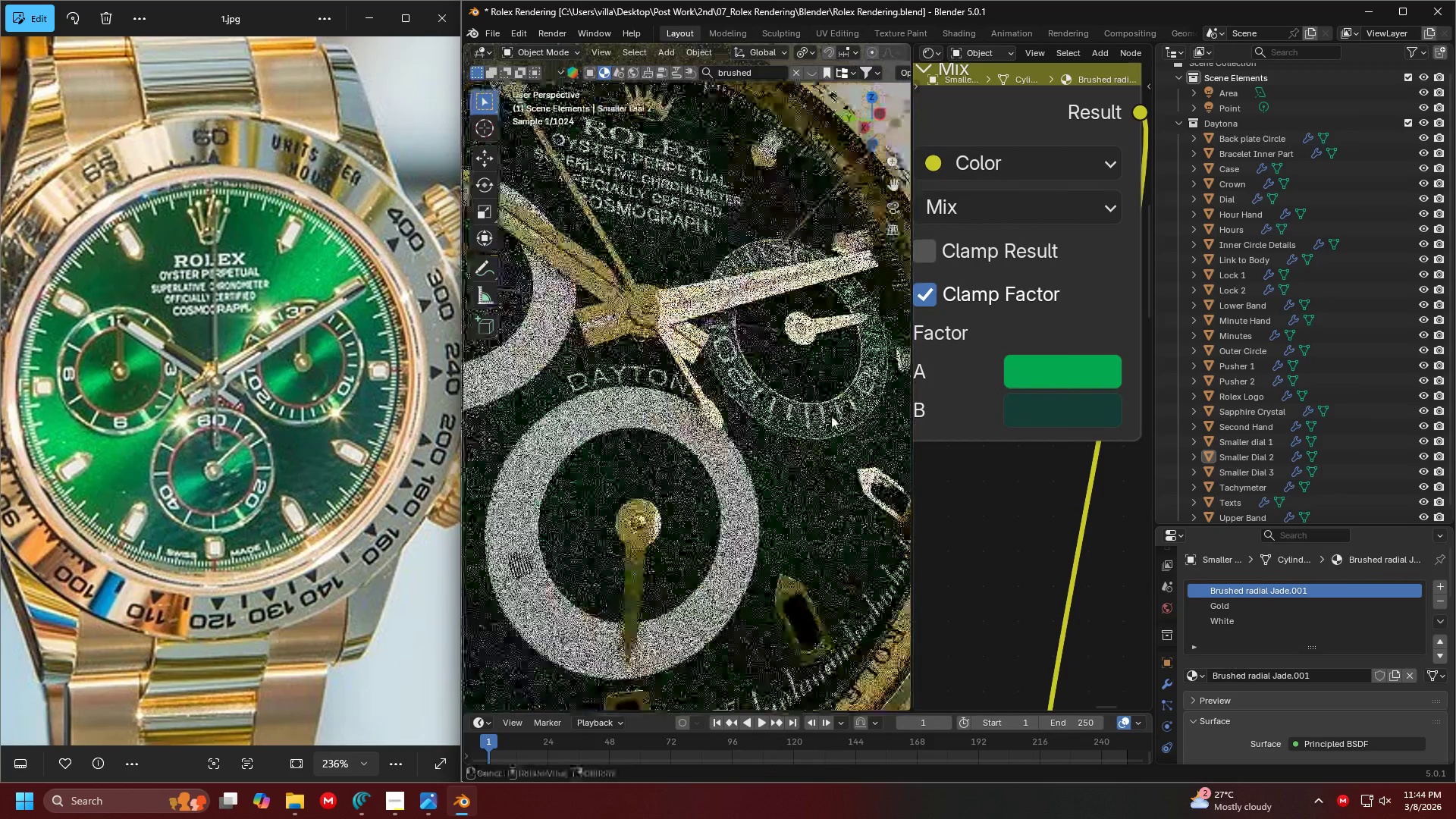 
left_click([1043, 373])
 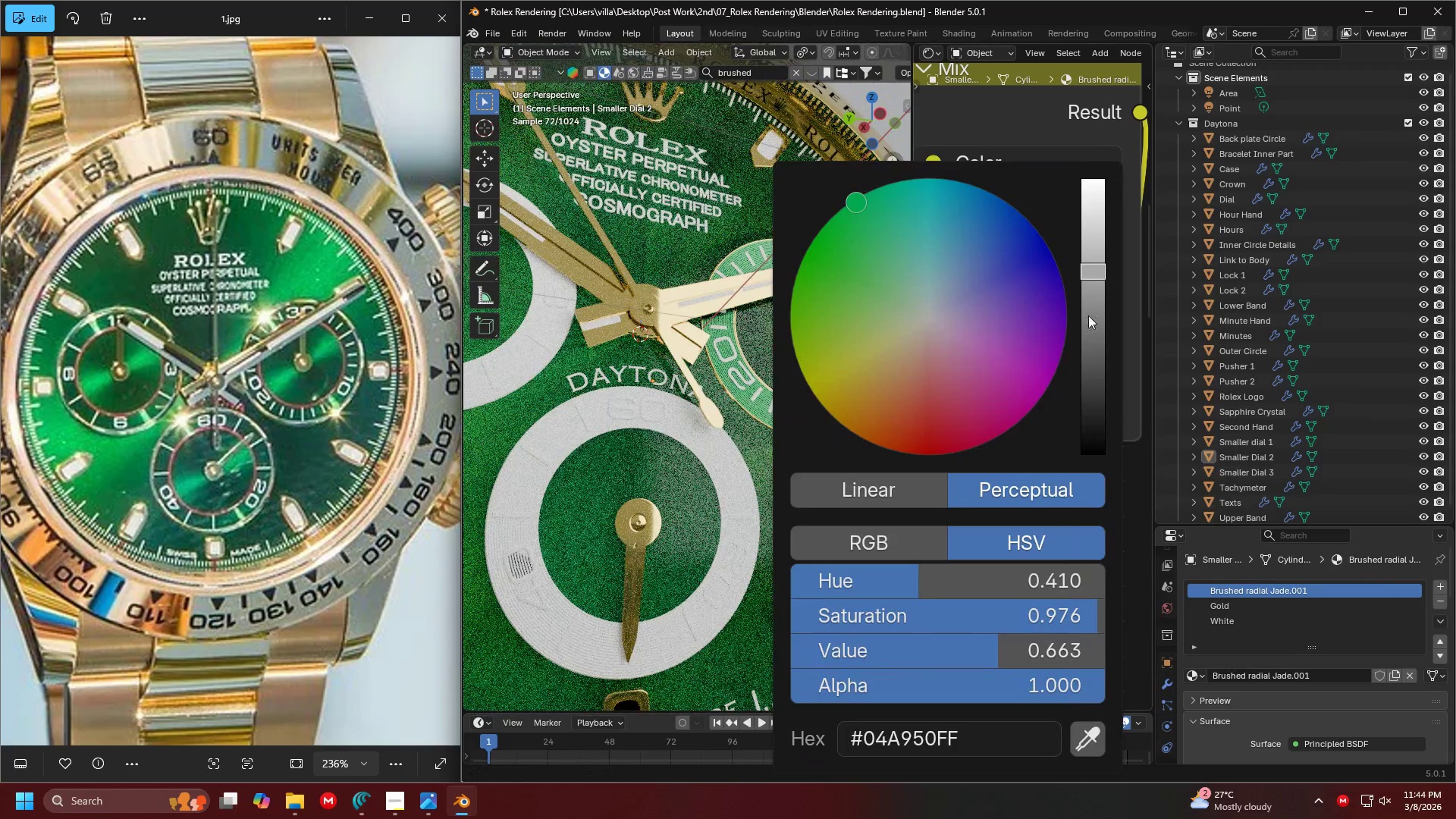 
left_click([1092, 311])
 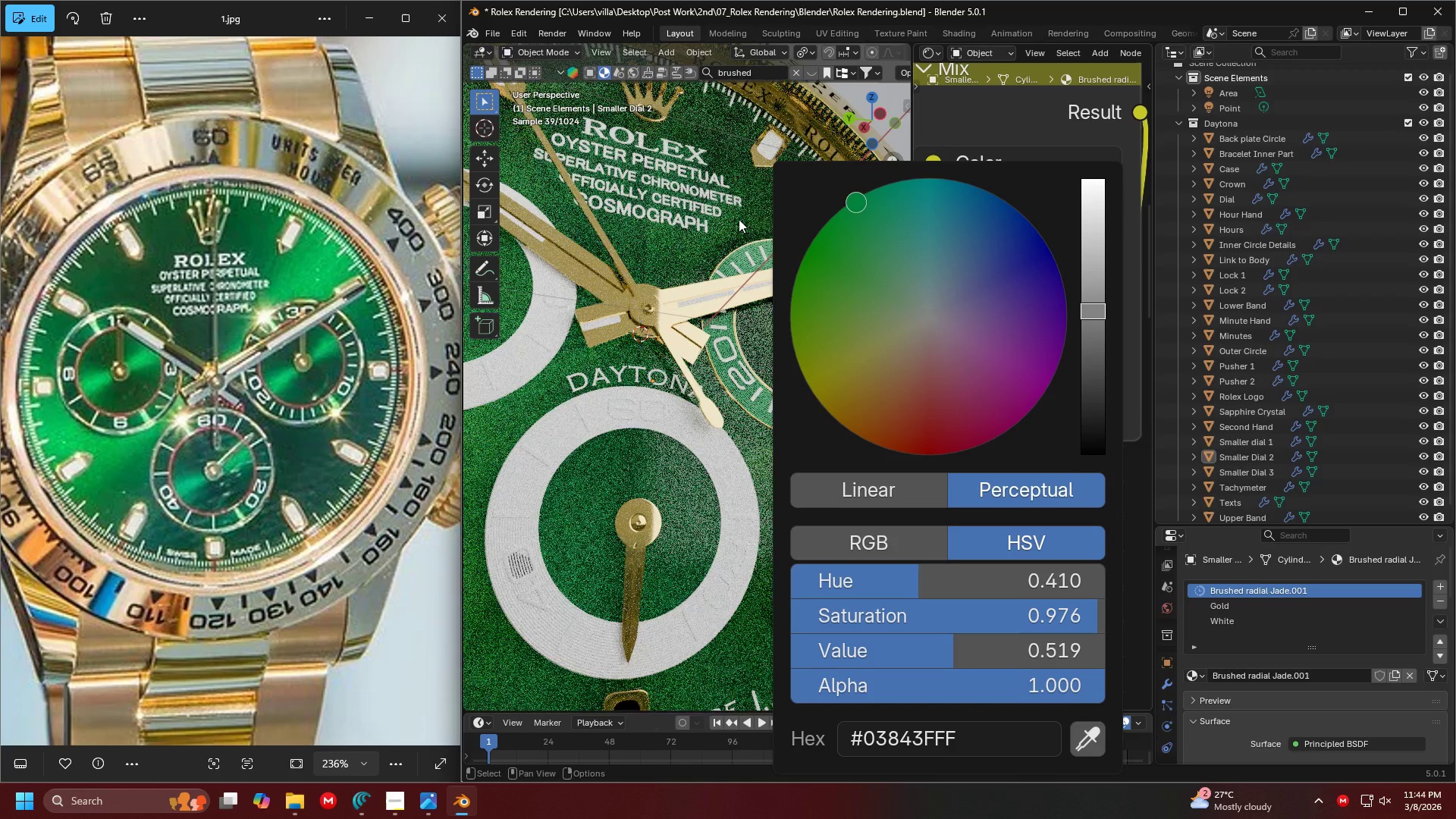 
key(Escape)
 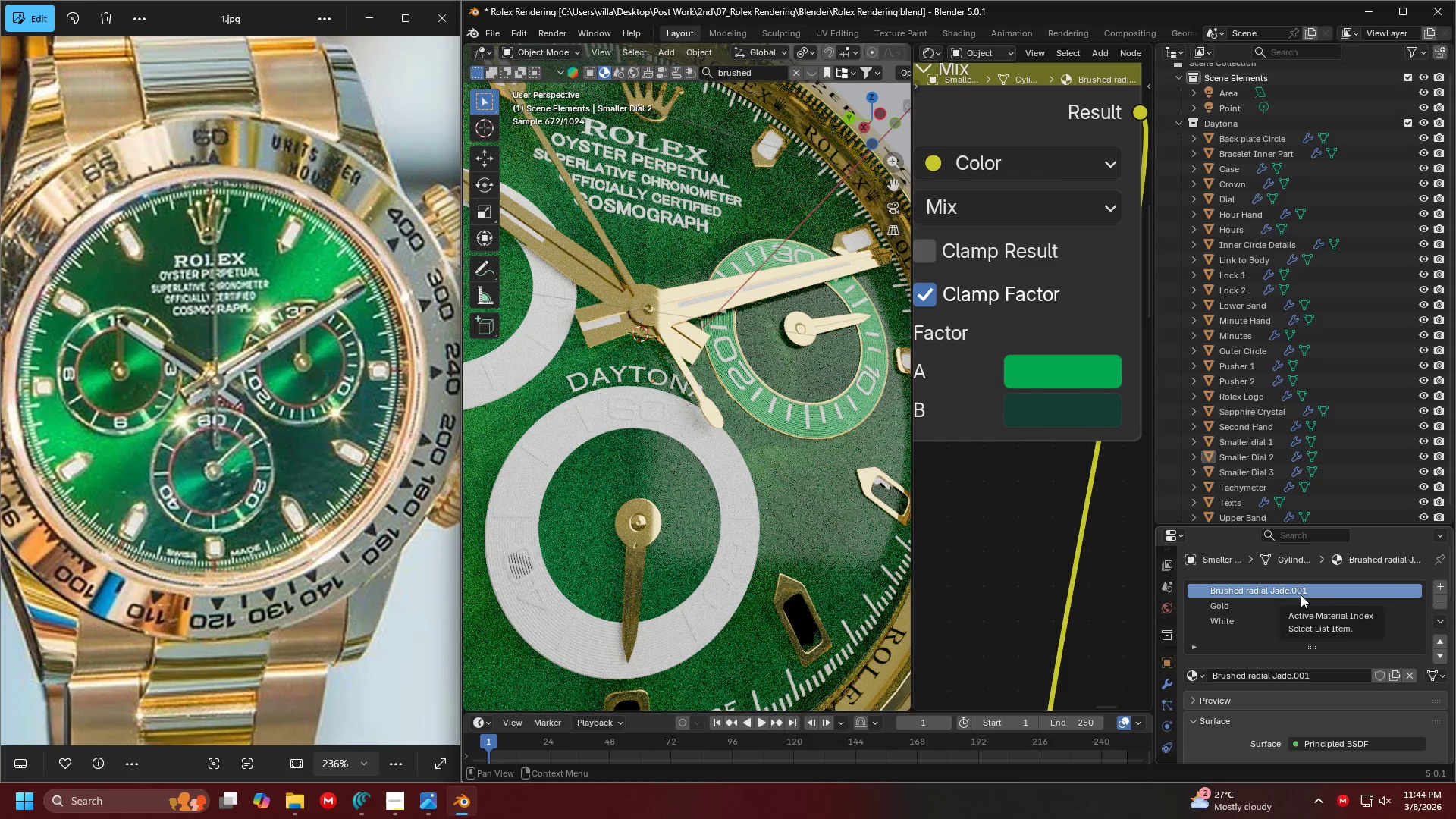 
scroll: coordinate [1012, 482], scroll_direction: down, amount: 4.0
 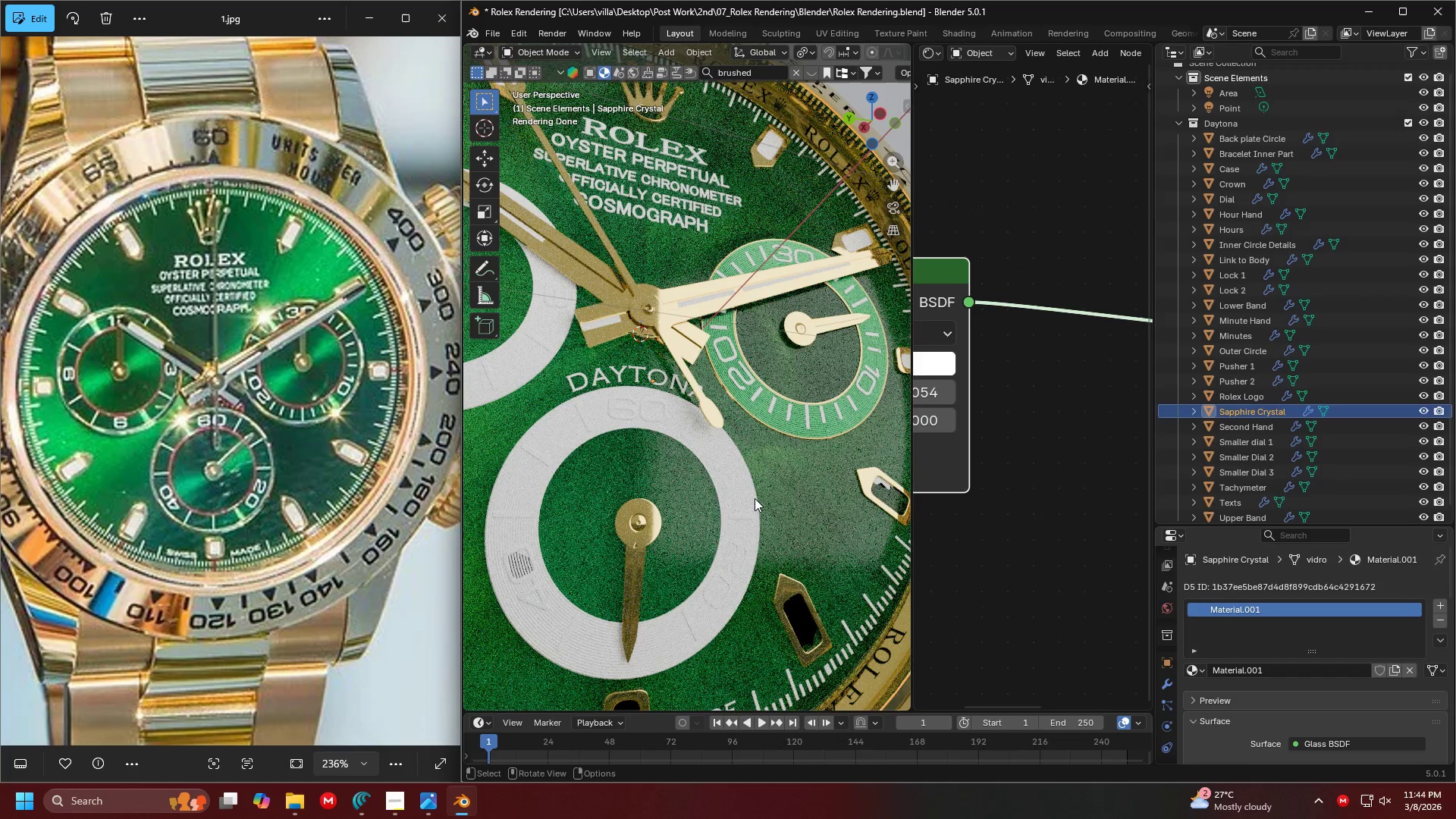 
double_click([745, 499])
 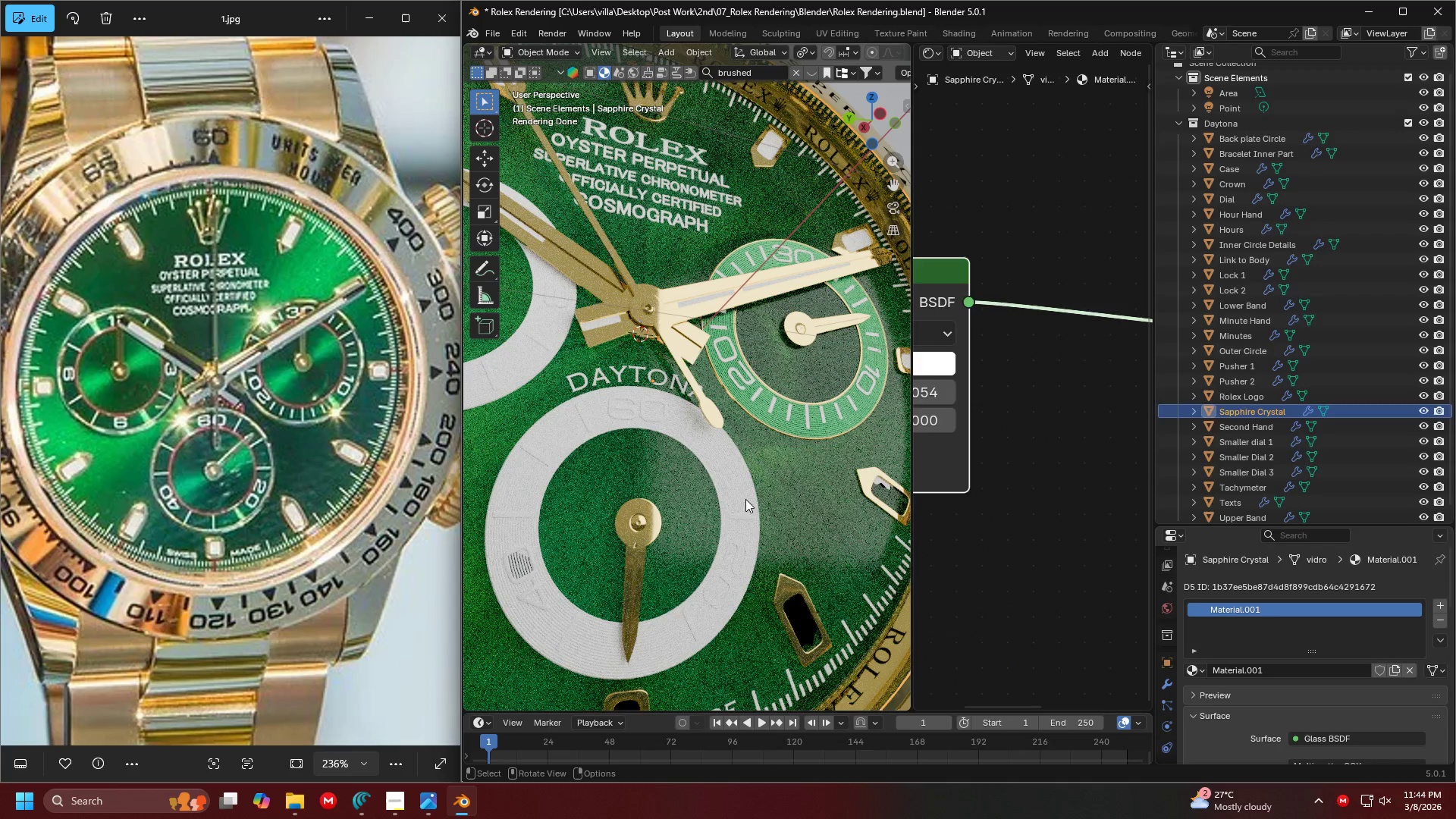 
triple_click([745, 499])
 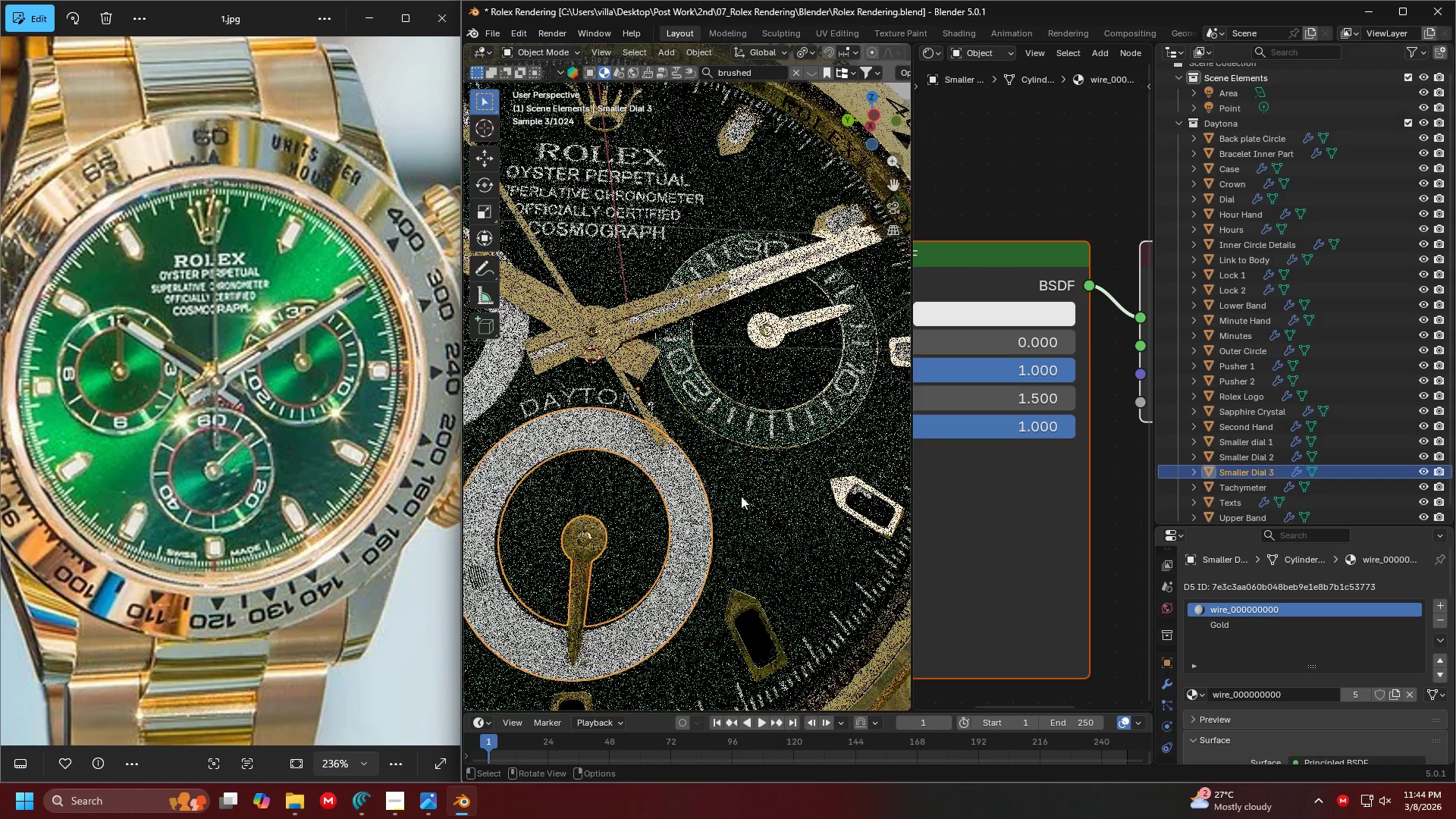 
key(Shift+ShiftLeft)
 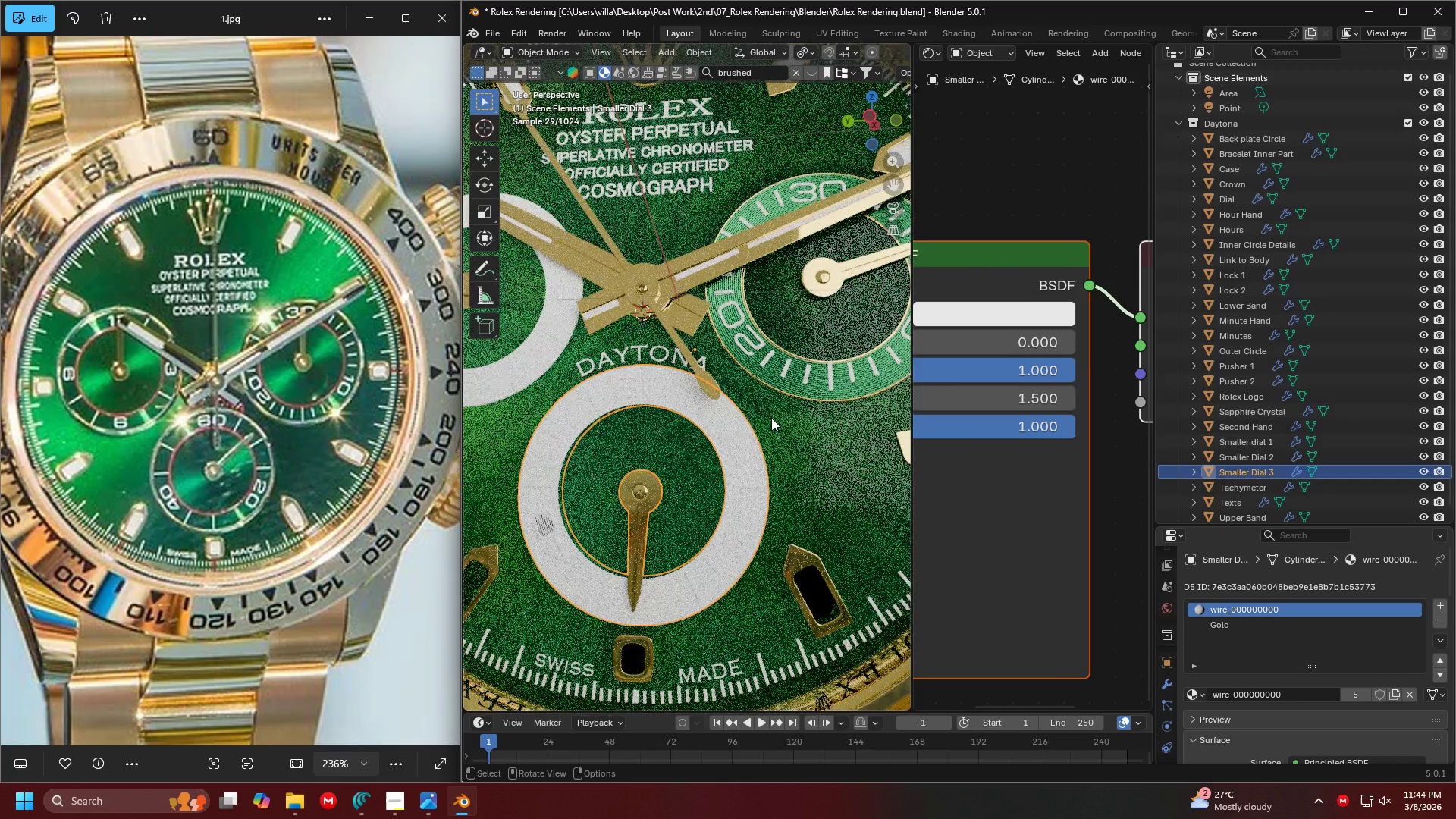 
key(Shift+ShiftLeft)
 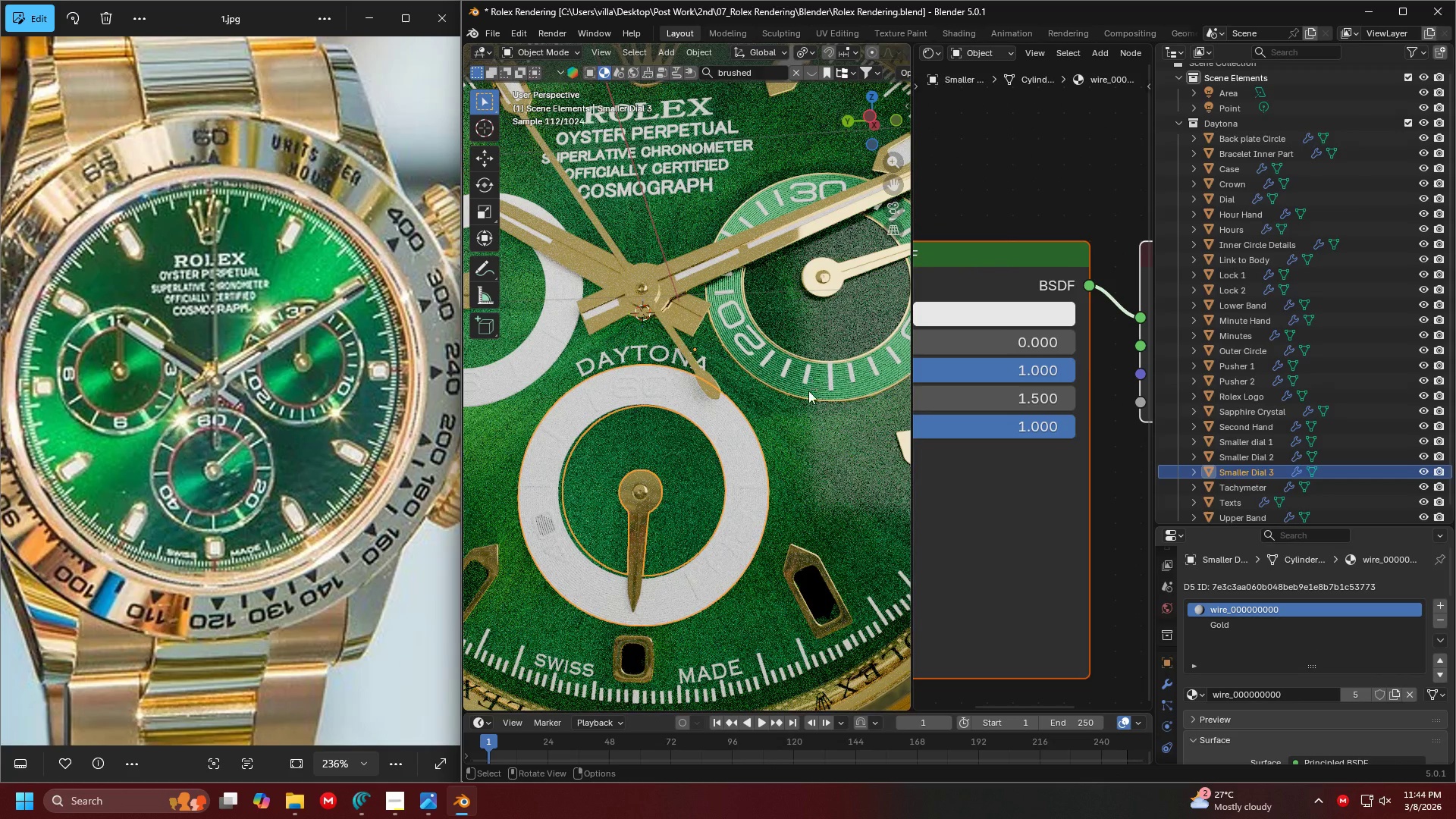 
left_click([801, 475])
 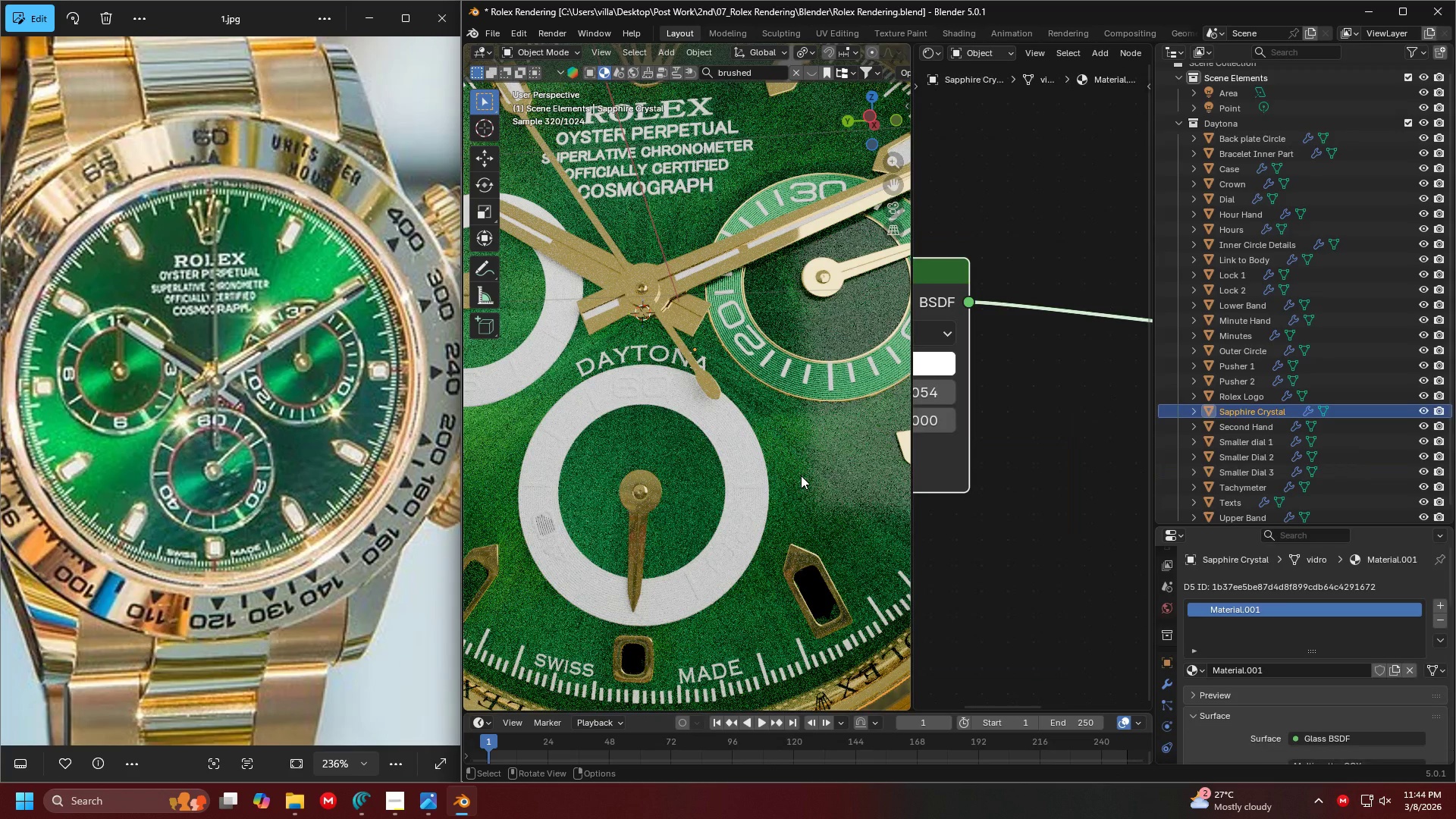 
key(H)
 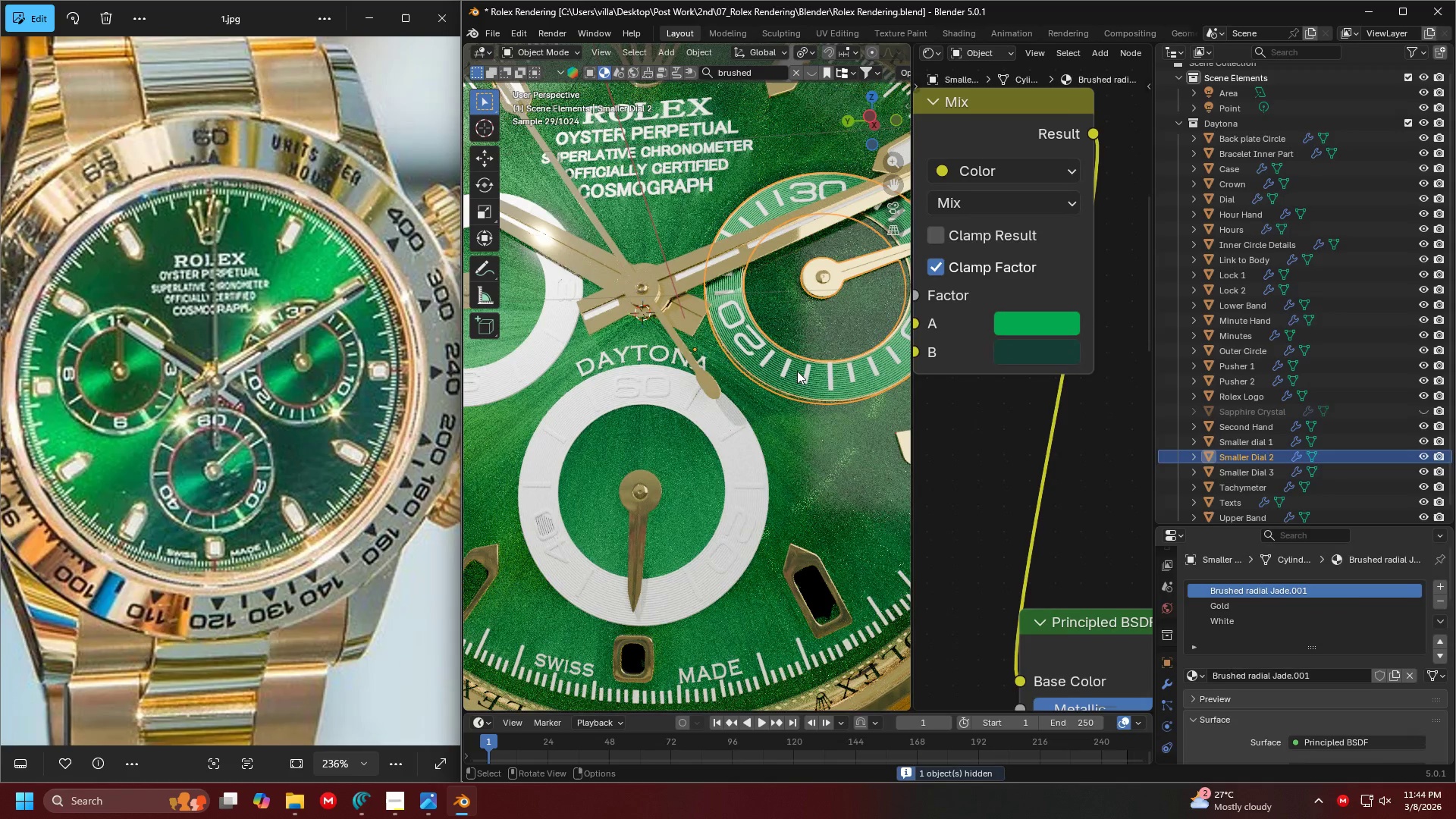 
hold_key(key=ShiftLeft, duration=1.53)
left_click([748, 450])
 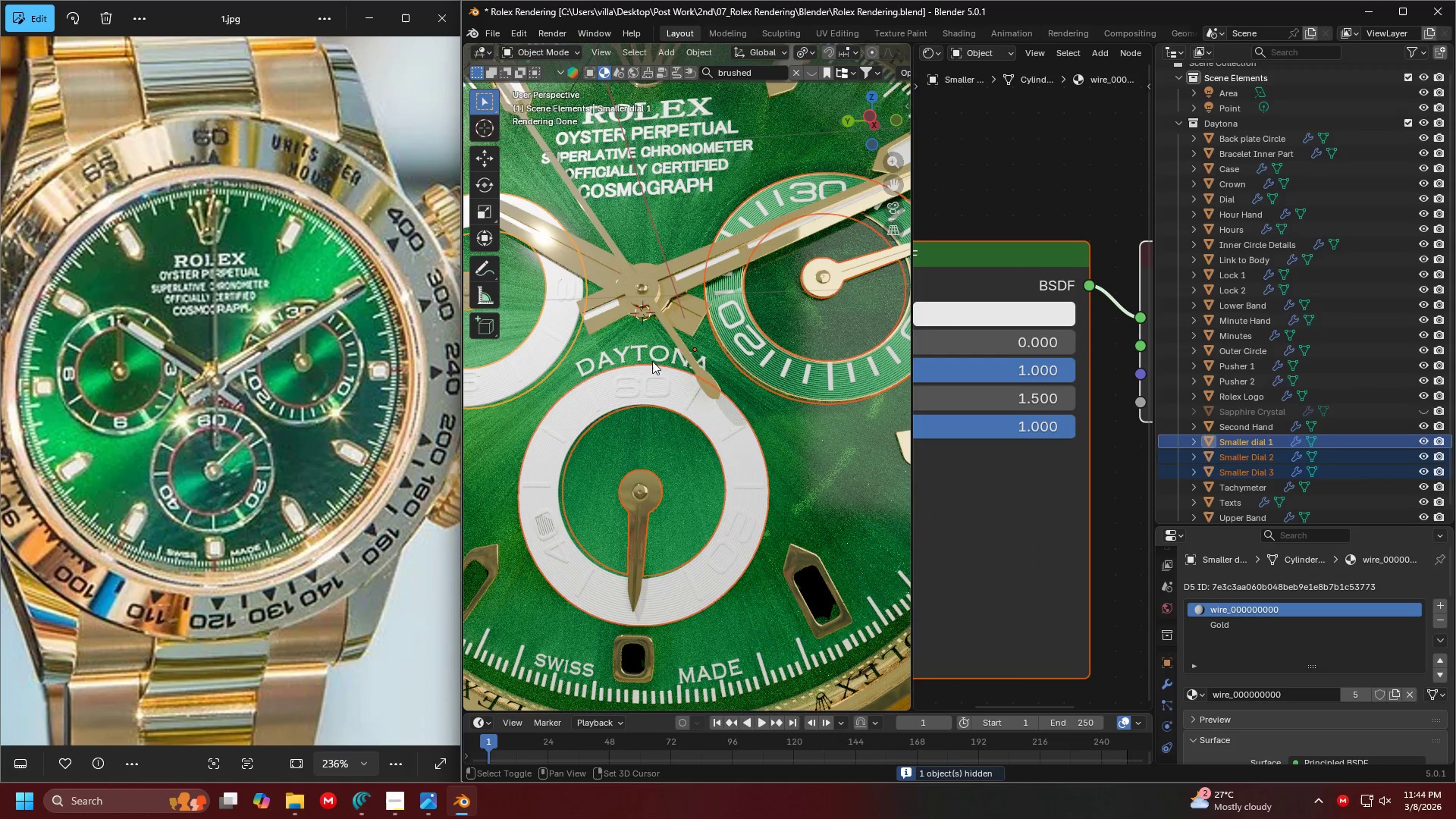 
type(H13)
 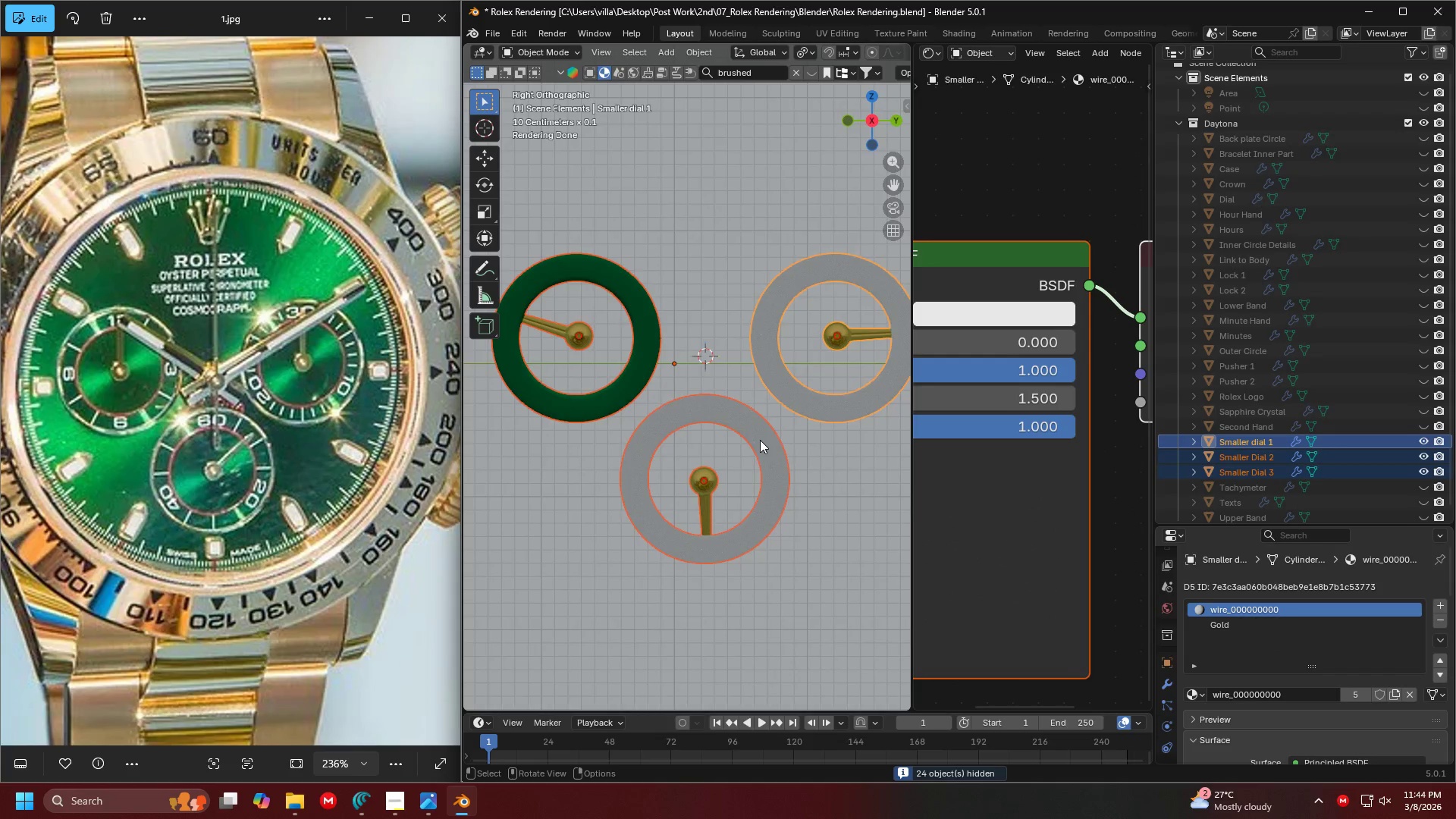 
key(Control+ControlLeft)
 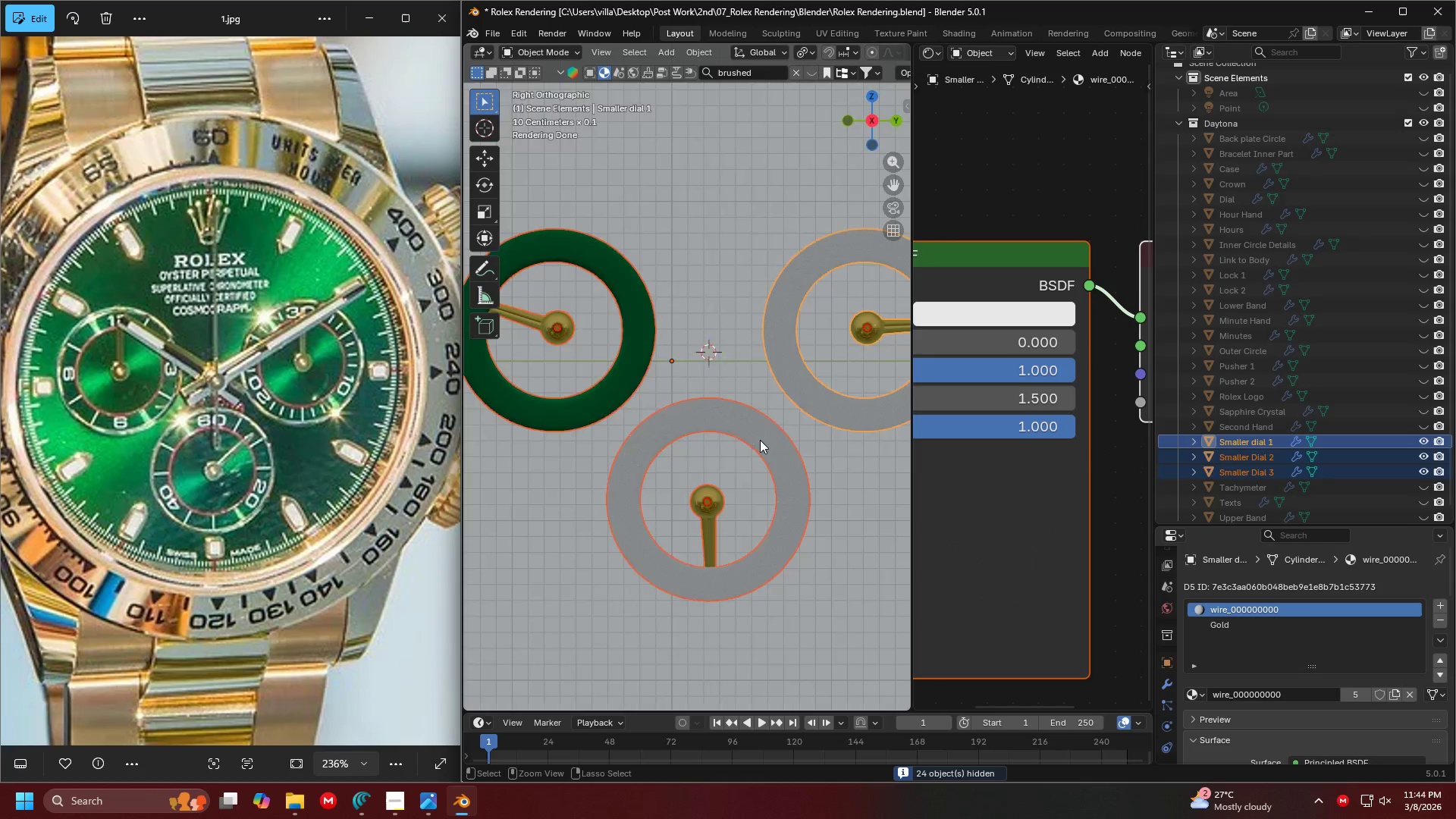 
scroll: coordinate [760, 440], scroll_direction: up, amount: 1.0
 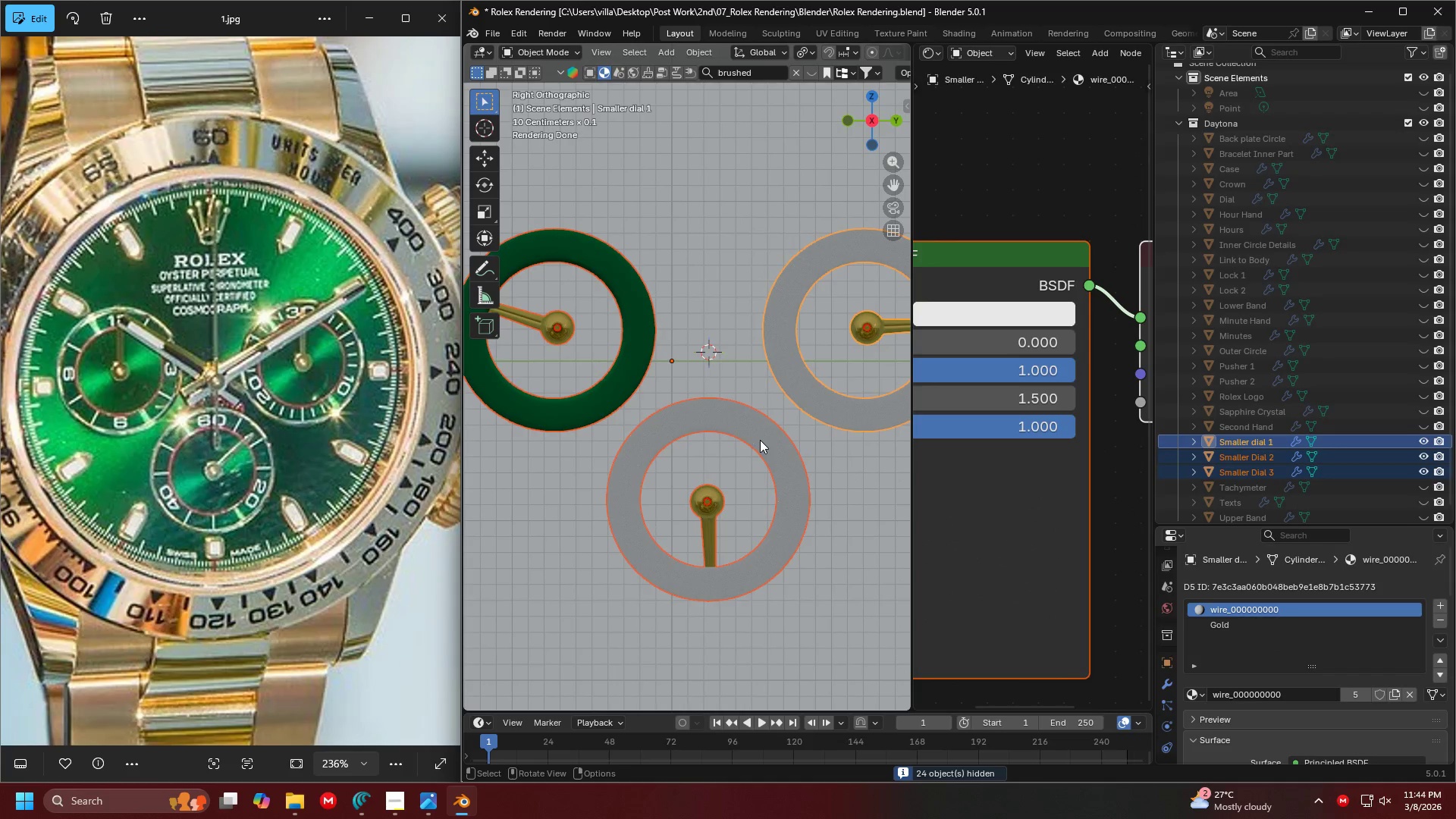 
key(Control+3)
 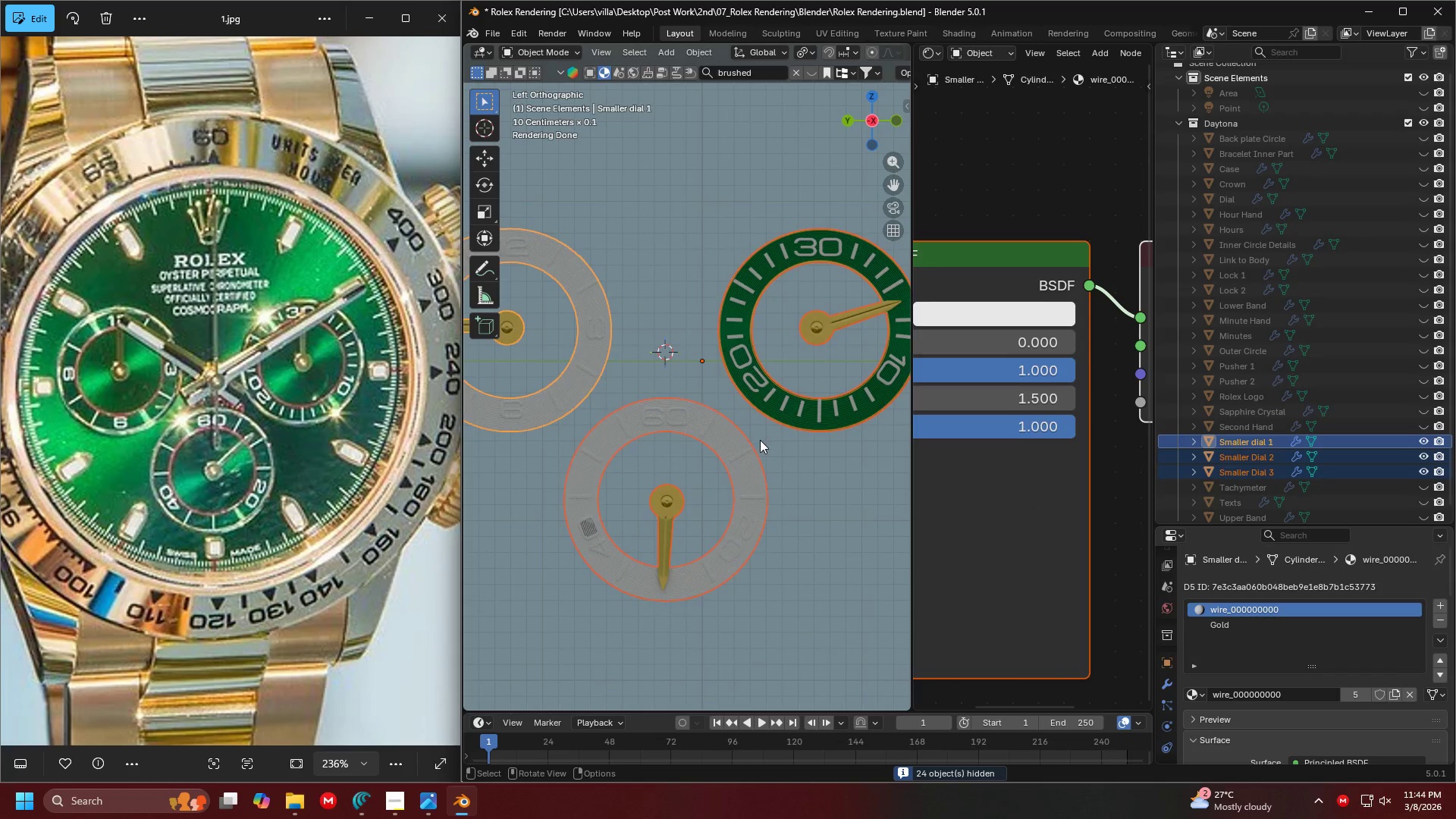 
key(Shift+ShiftLeft)
 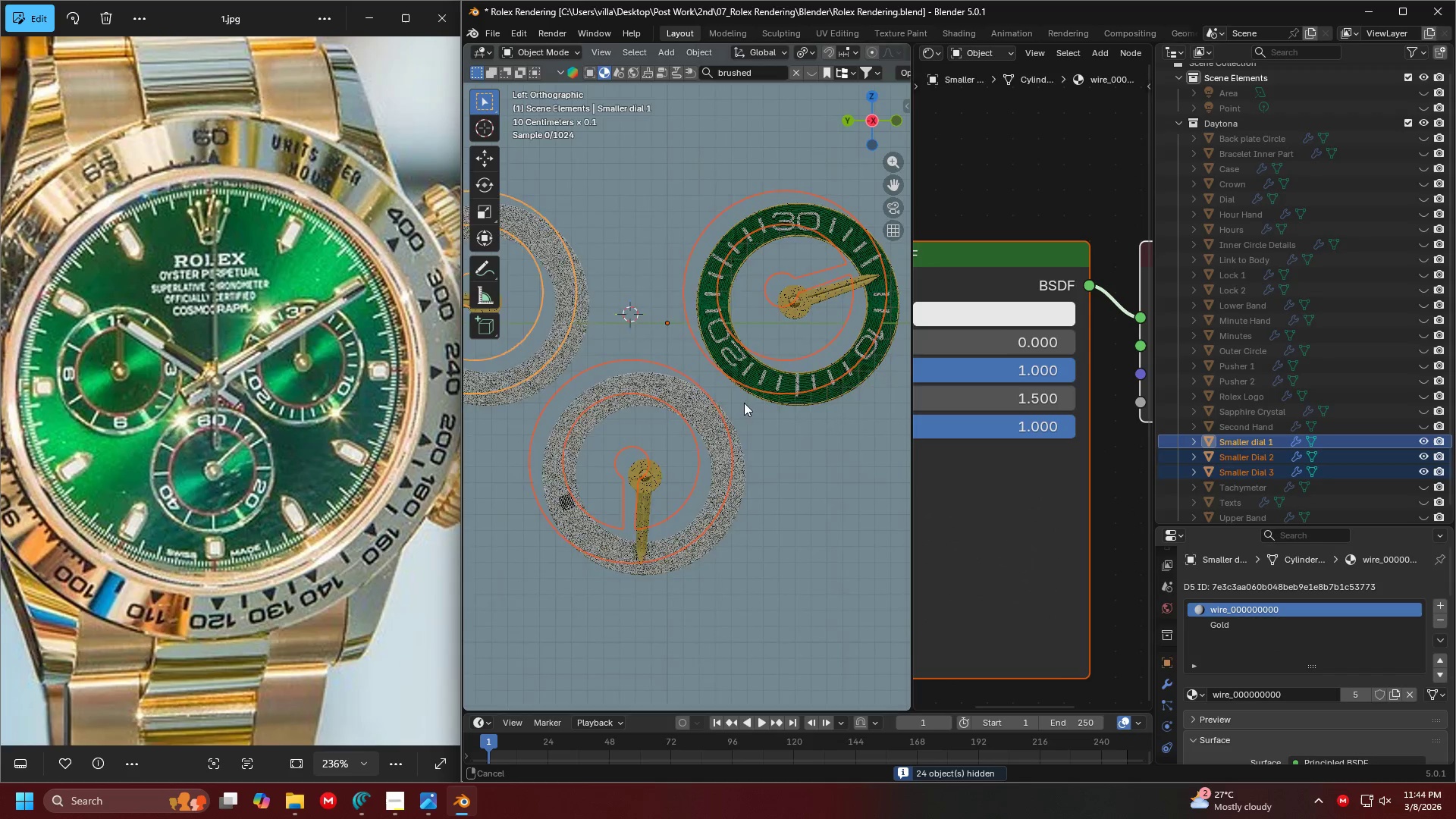 
left_click([689, 428])
 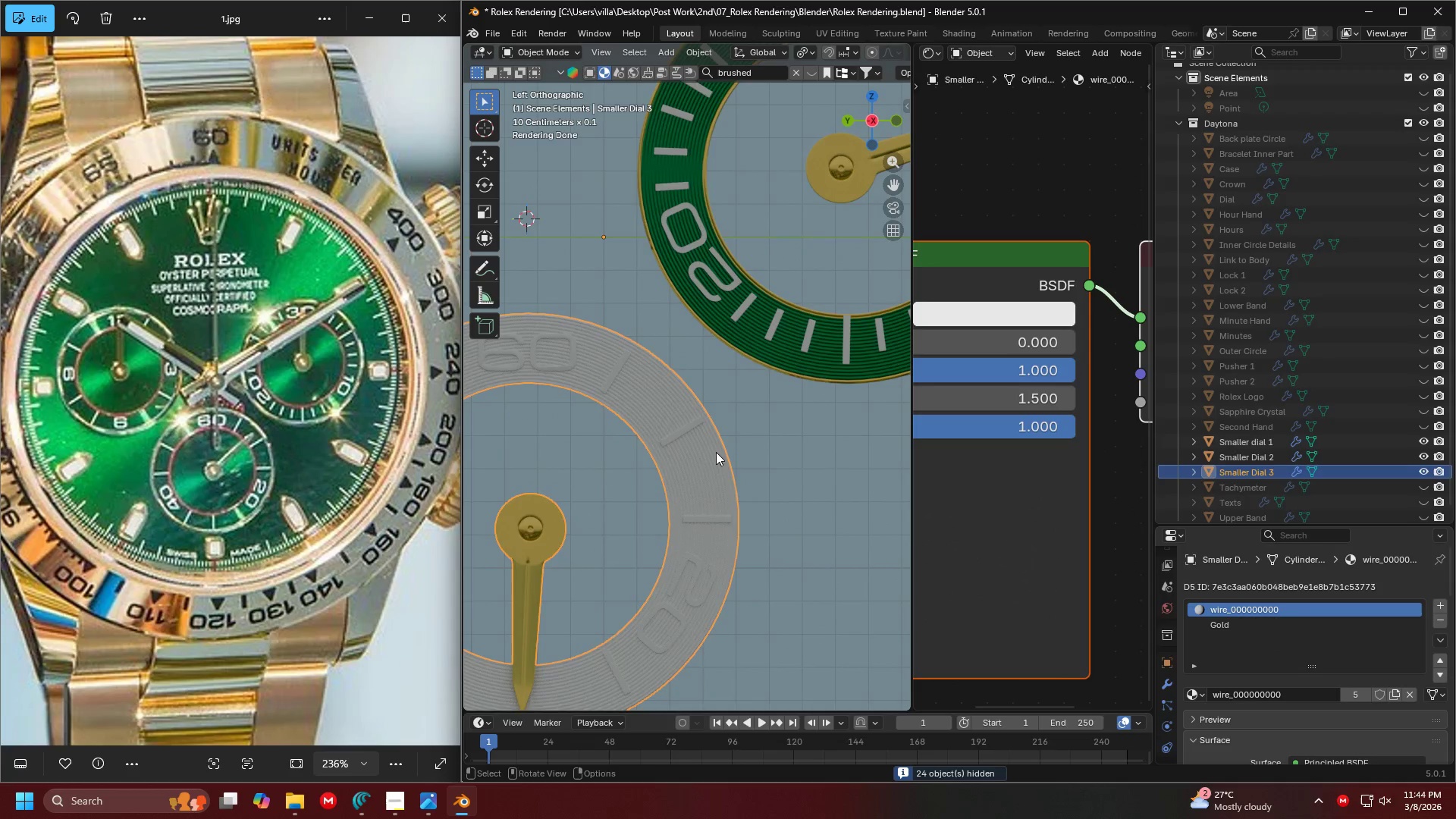 
scroll: coordinate [716, 386], scroll_direction: up, amount: 4.0
 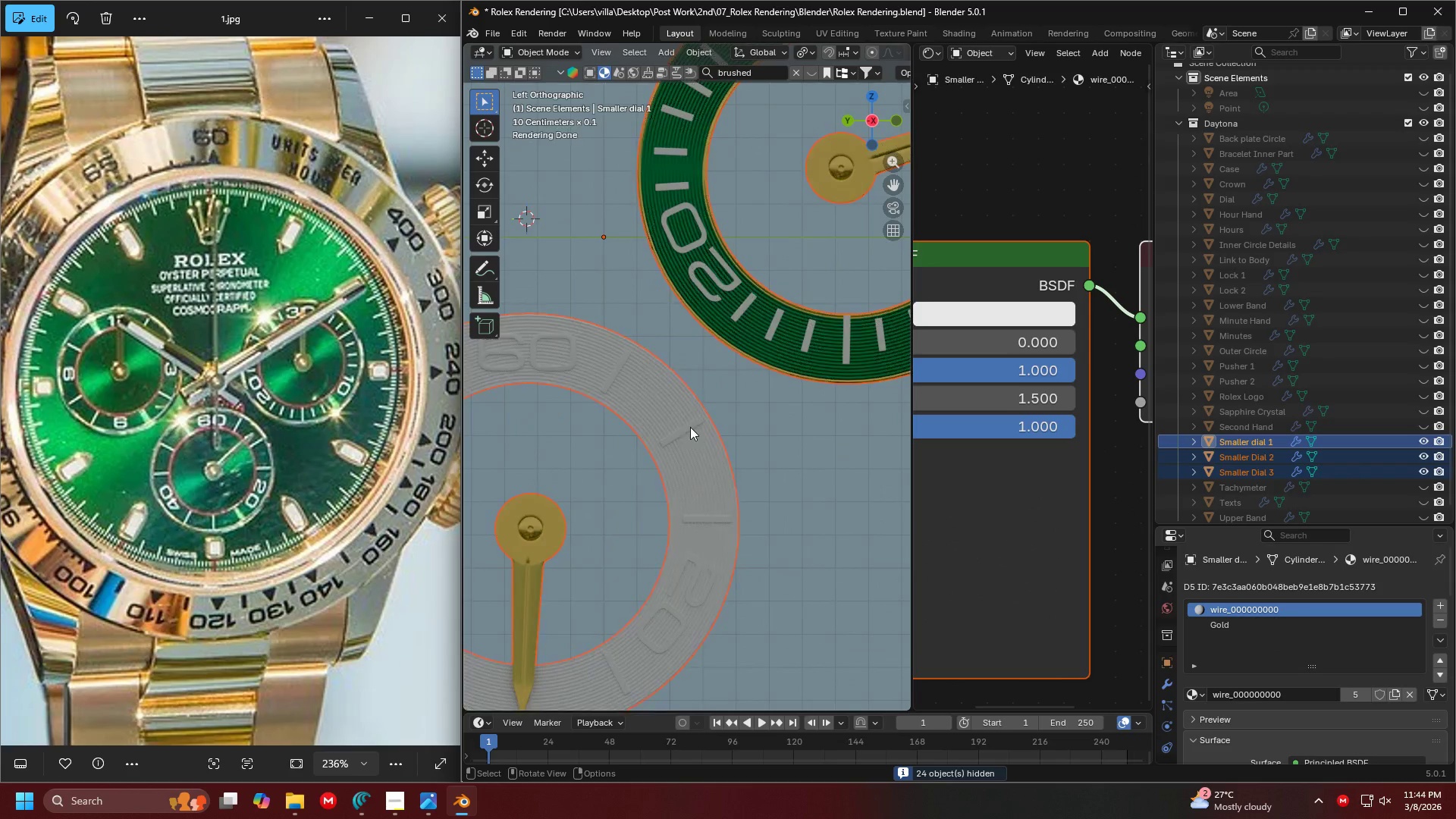 
key(Shift+ShiftLeft)
 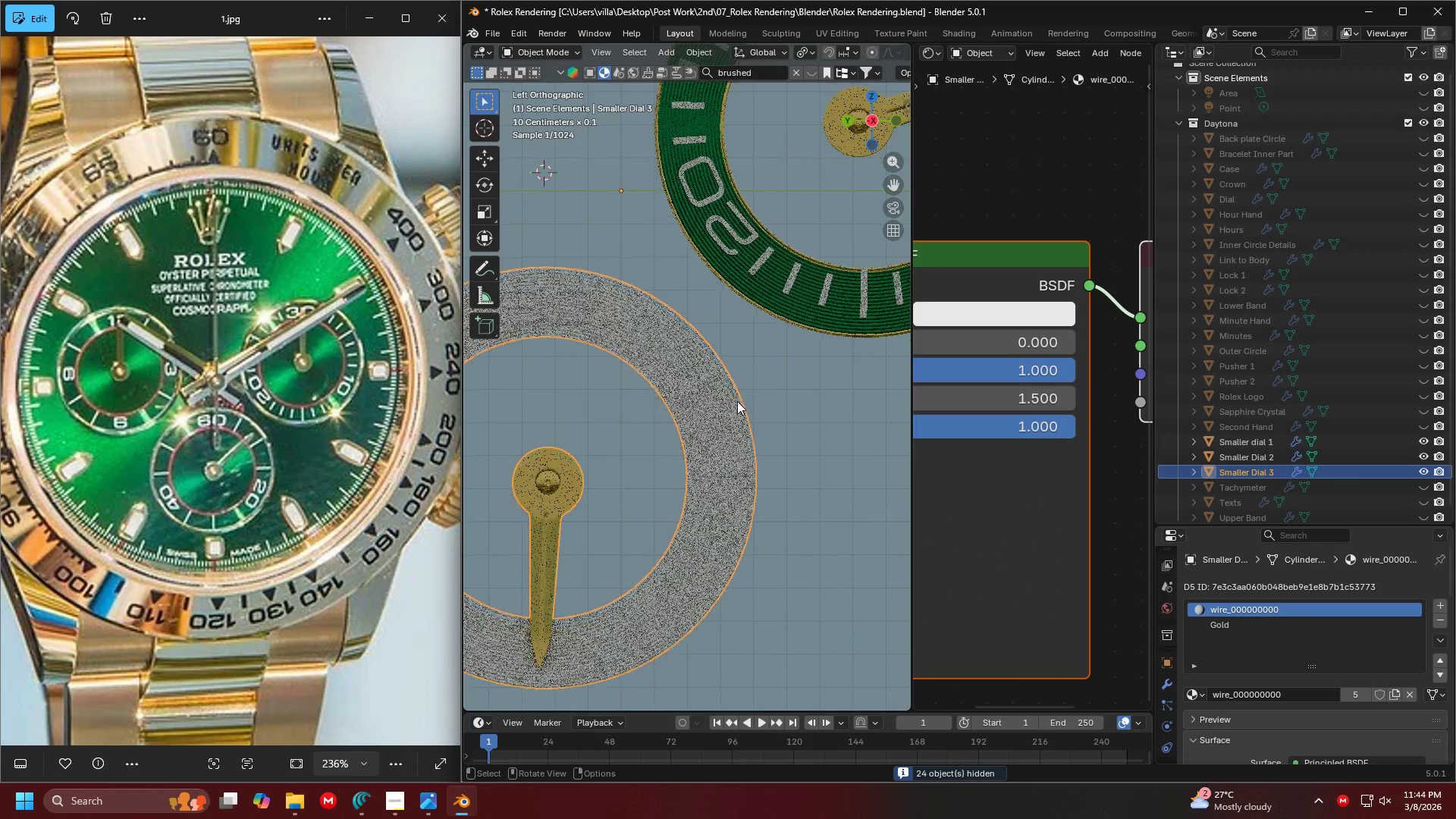 
key(Tab)
 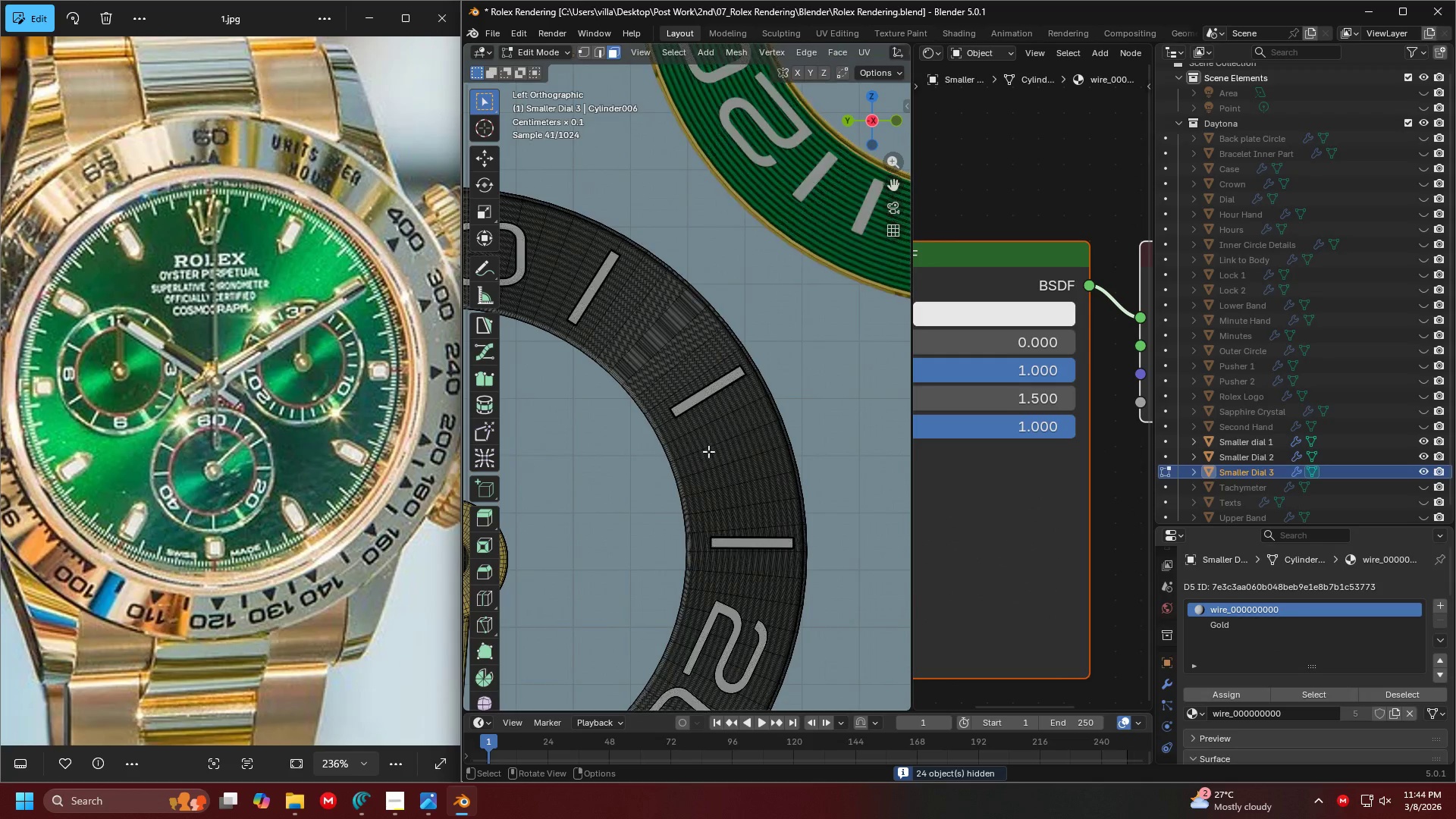 
scroll: coordinate [738, 401], scroll_direction: up, amount: 3.0
 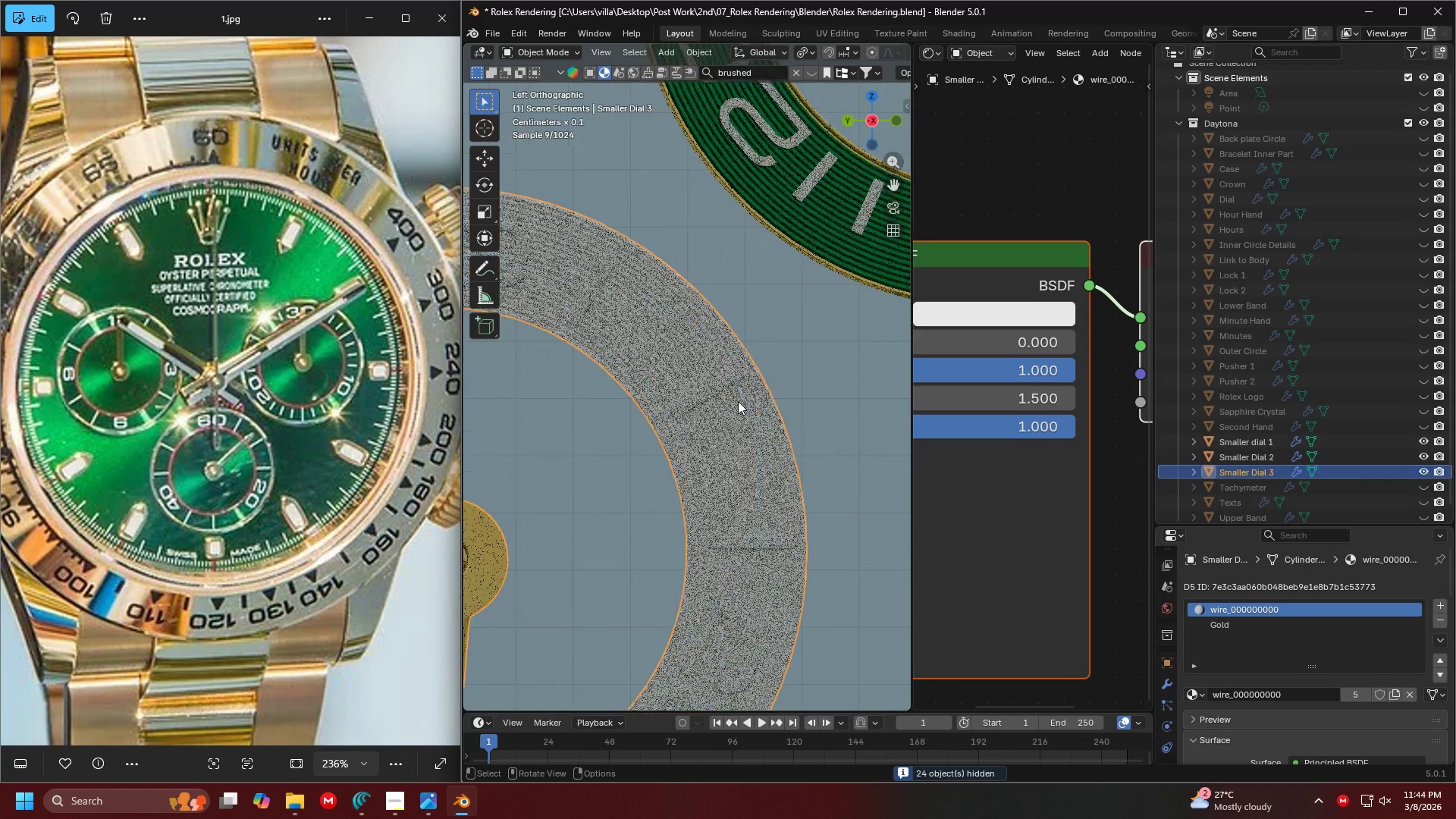 
key(Shift+ShiftLeft)
 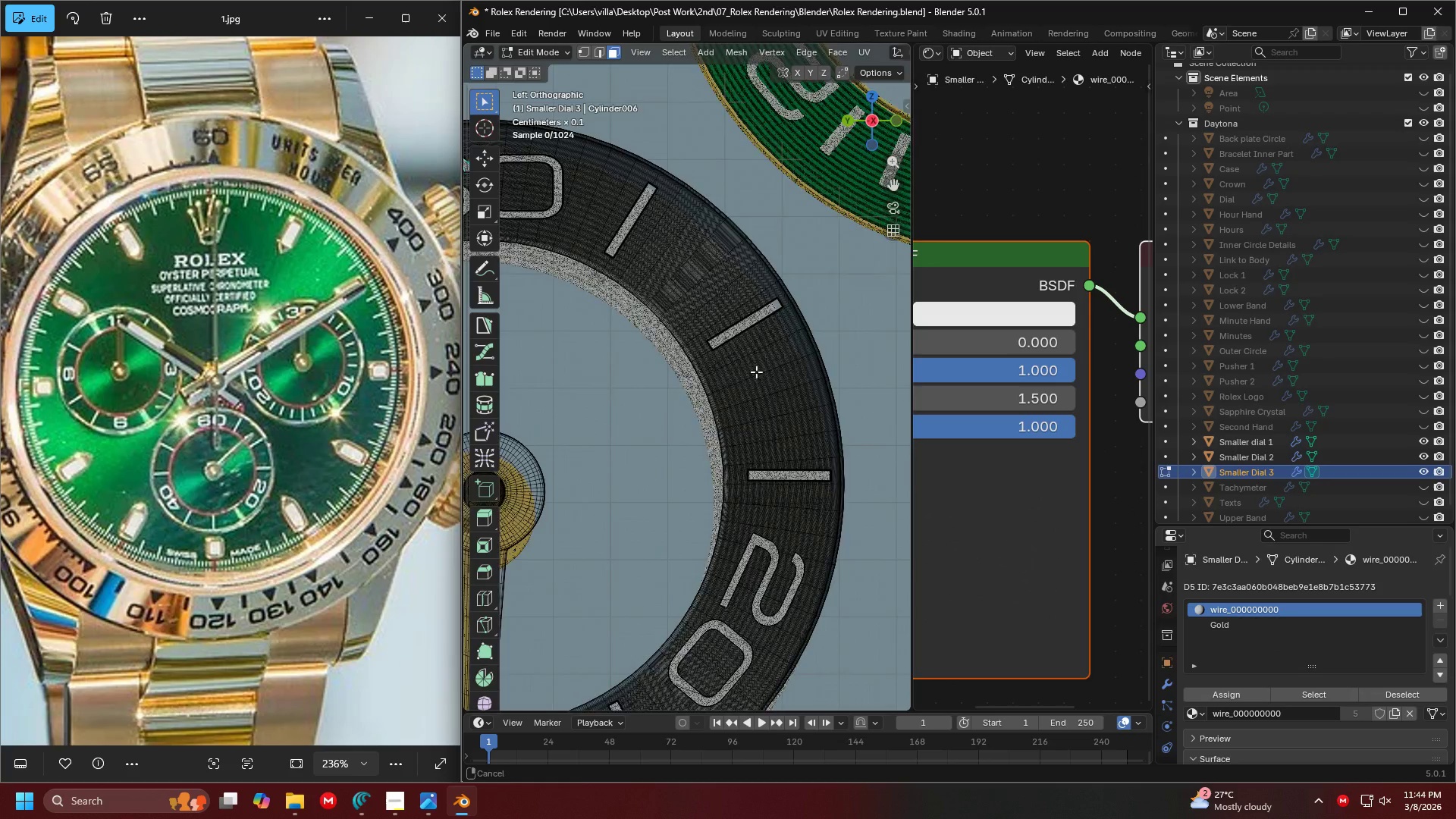 
key(Shift+ShiftLeft)
 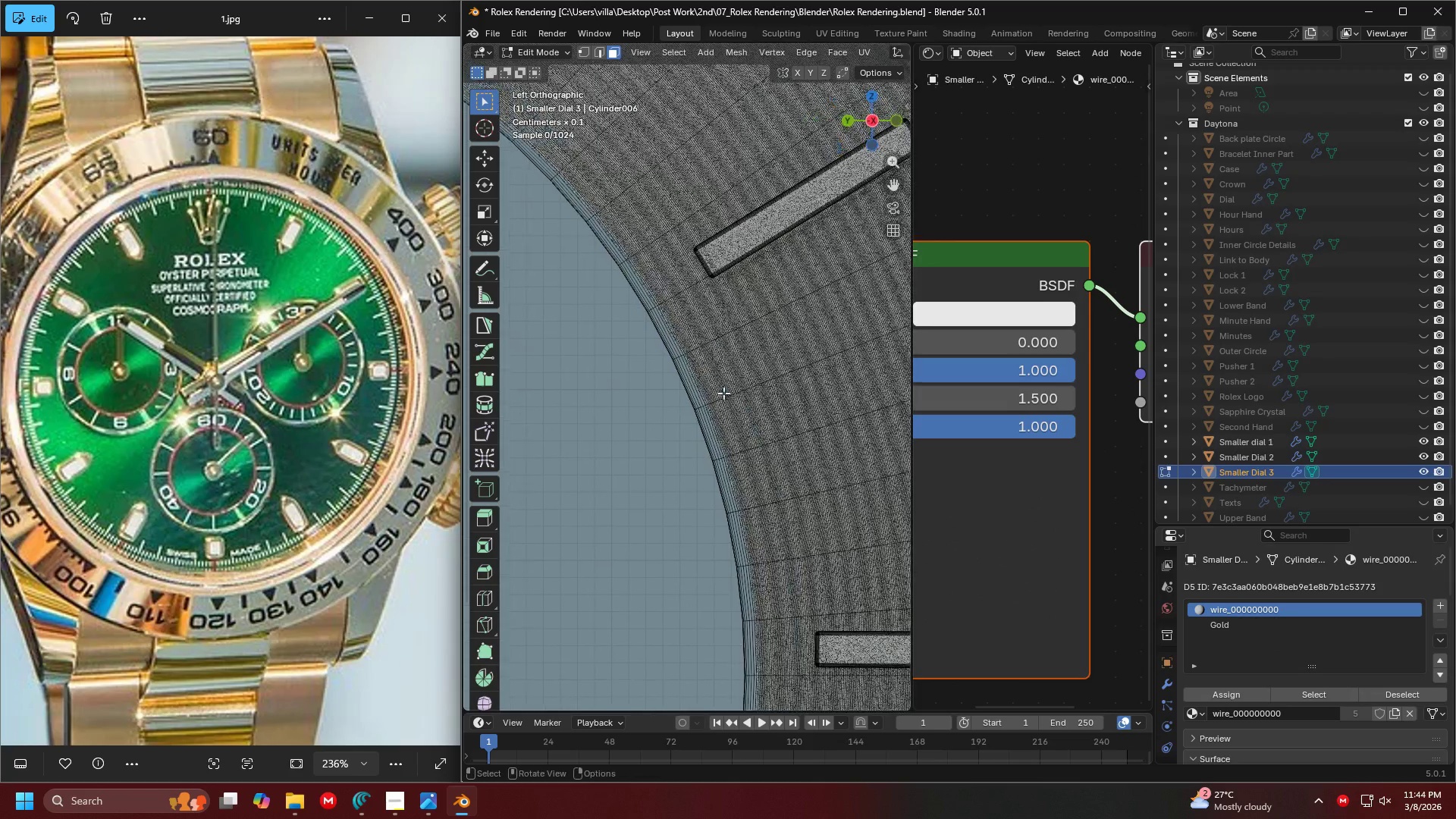 
scroll: coordinate [761, 388], scroll_direction: up, amount: 6.0
 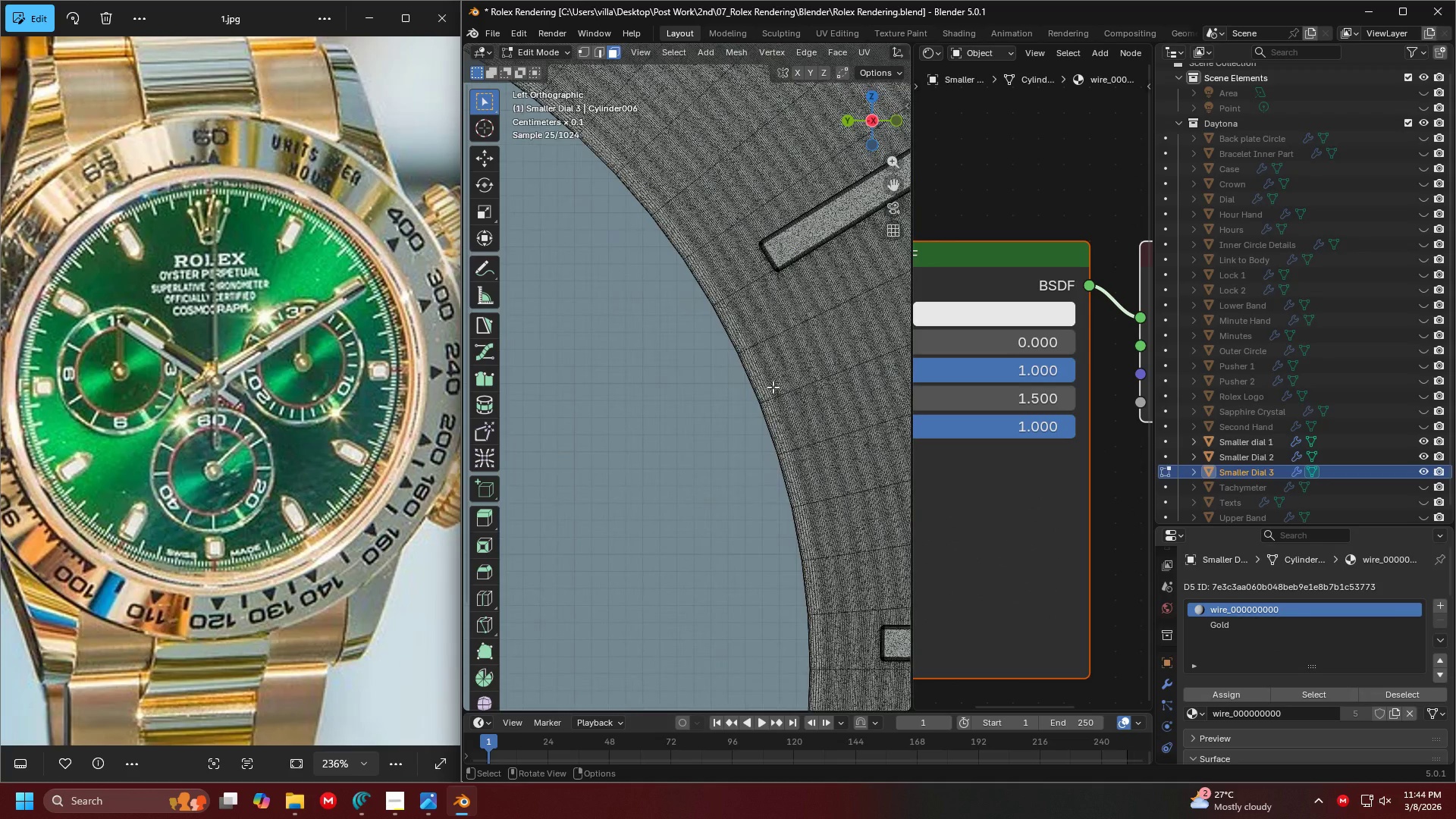 
key(Shift+ShiftLeft)
 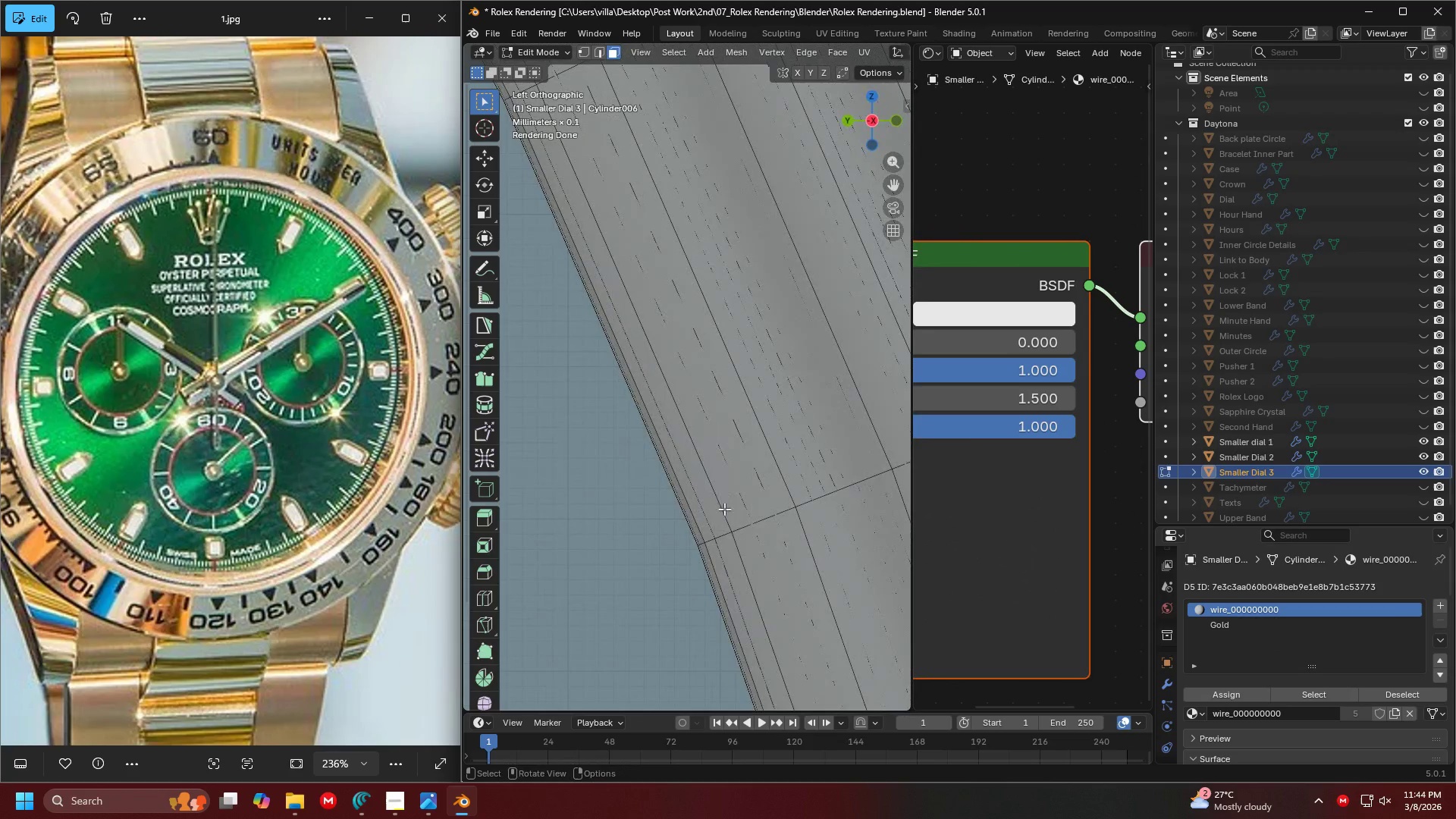 
scroll: coordinate [714, 444], scroll_direction: up, amount: 13.0
 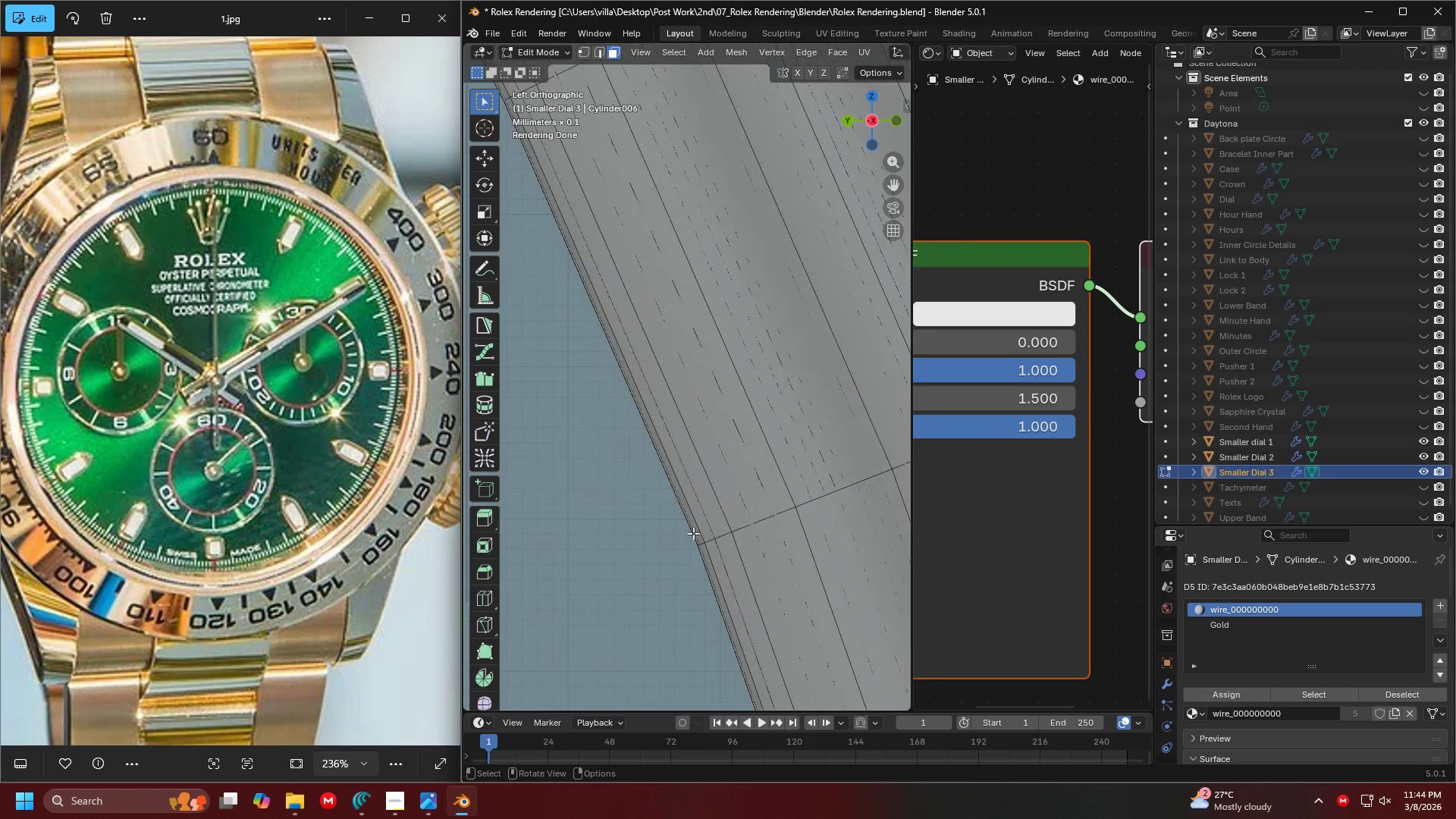 
hold_key(key=AltLeft, duration=2.22)
left_click([700, 544])
 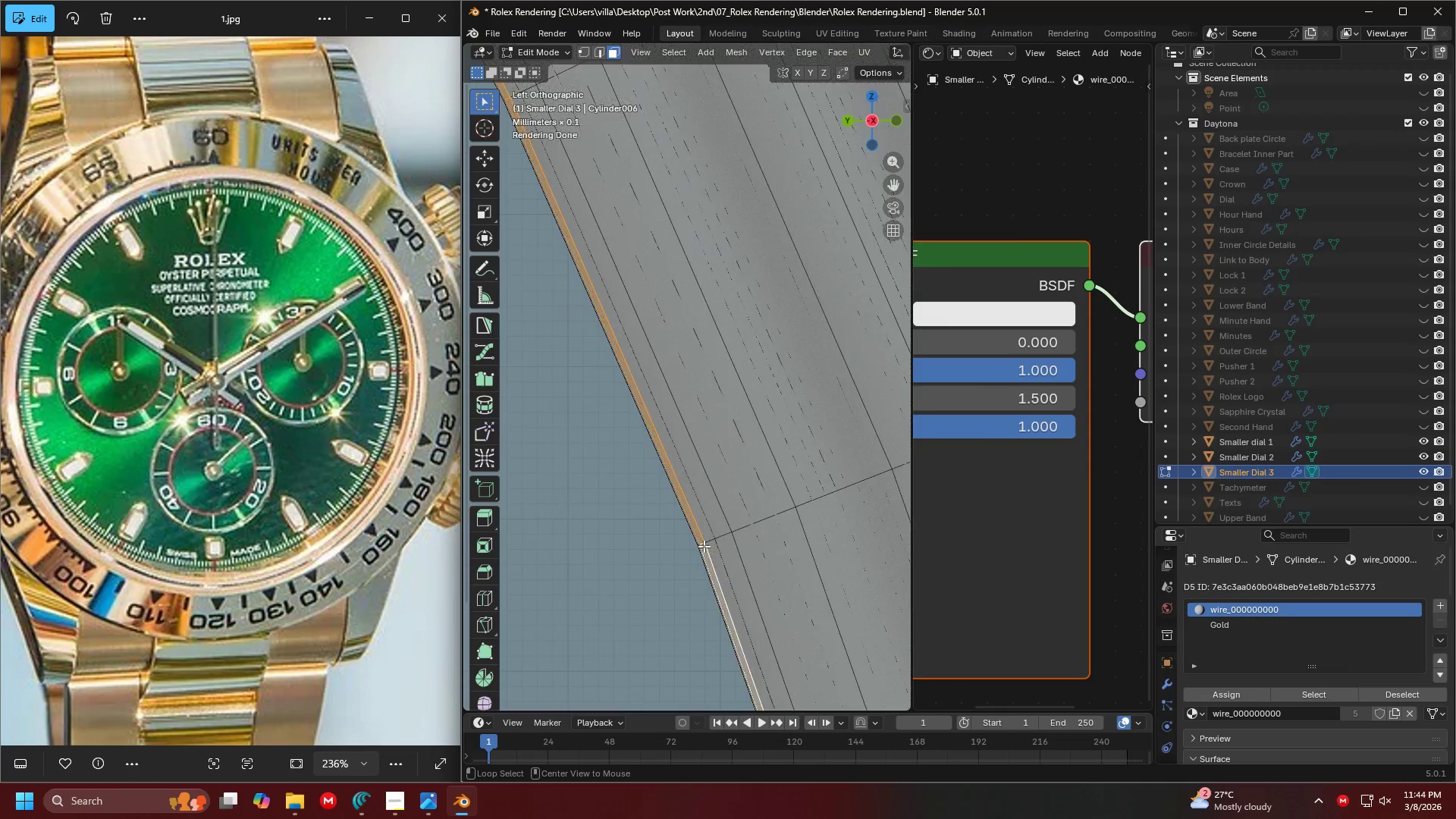 
hold_key(key=ShiftLeft, duration=1.17)
left_click([711, 544])
 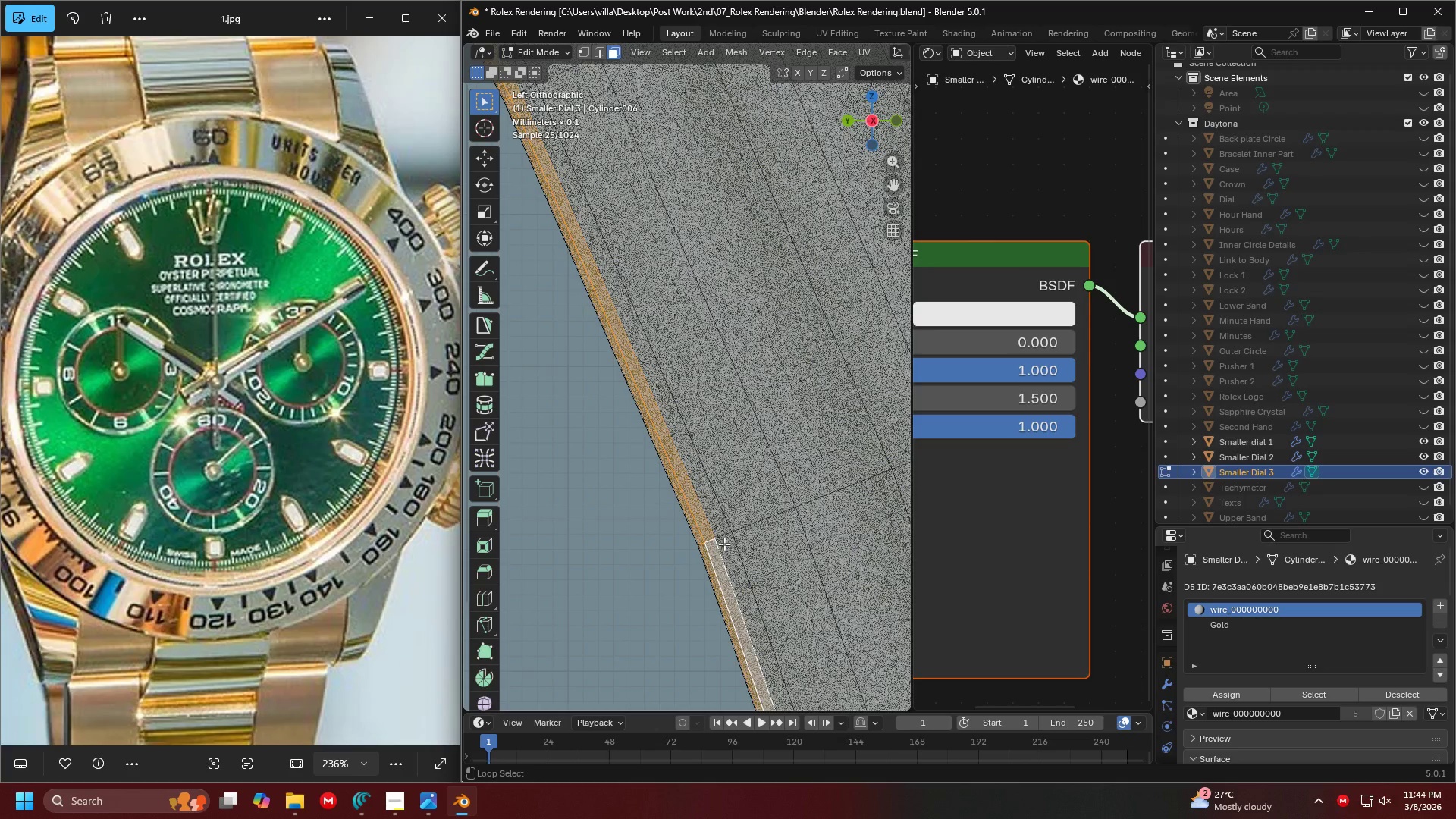 
double_click([724, 544])
 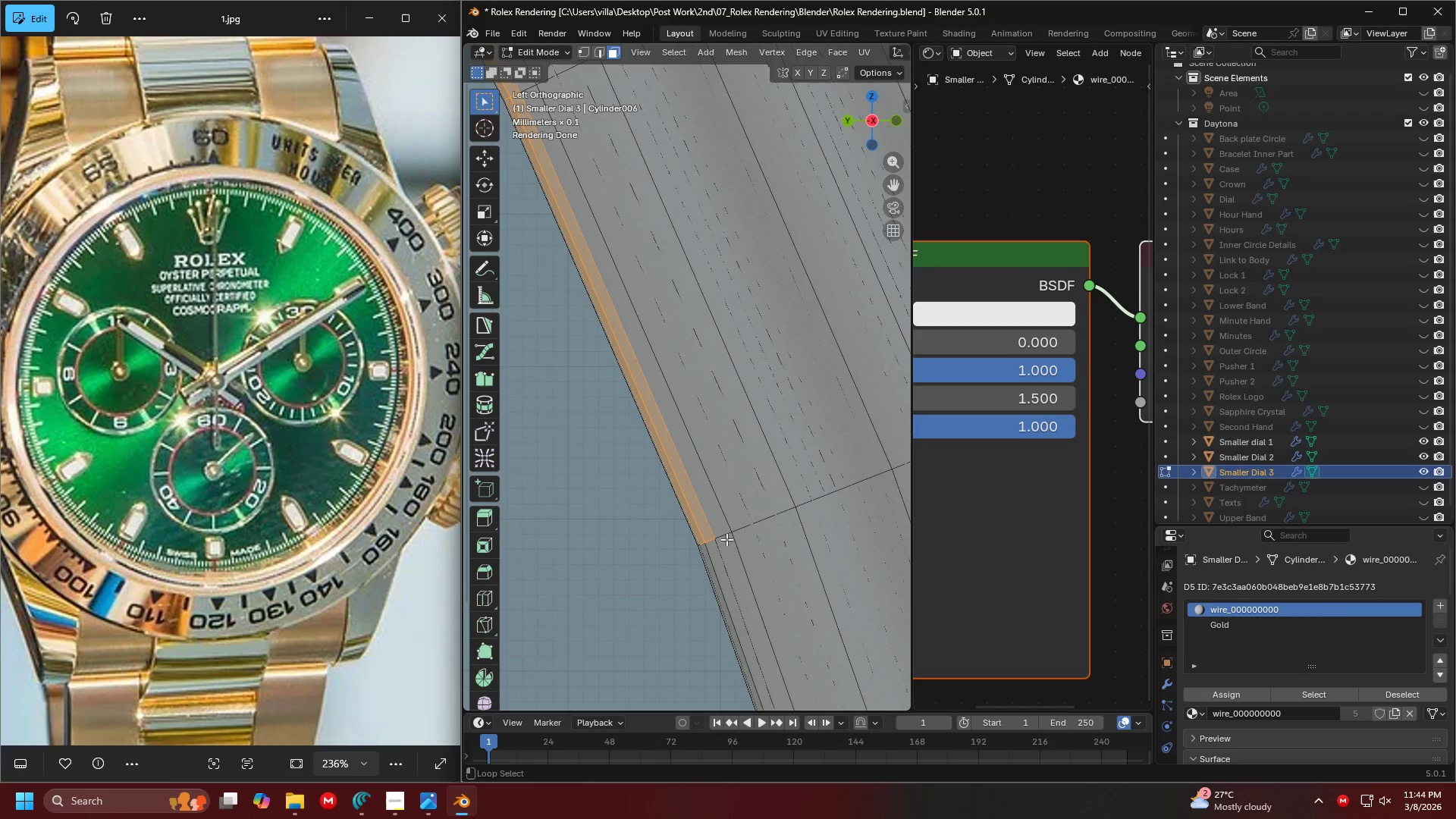 
key(Control+ControlLeft)
 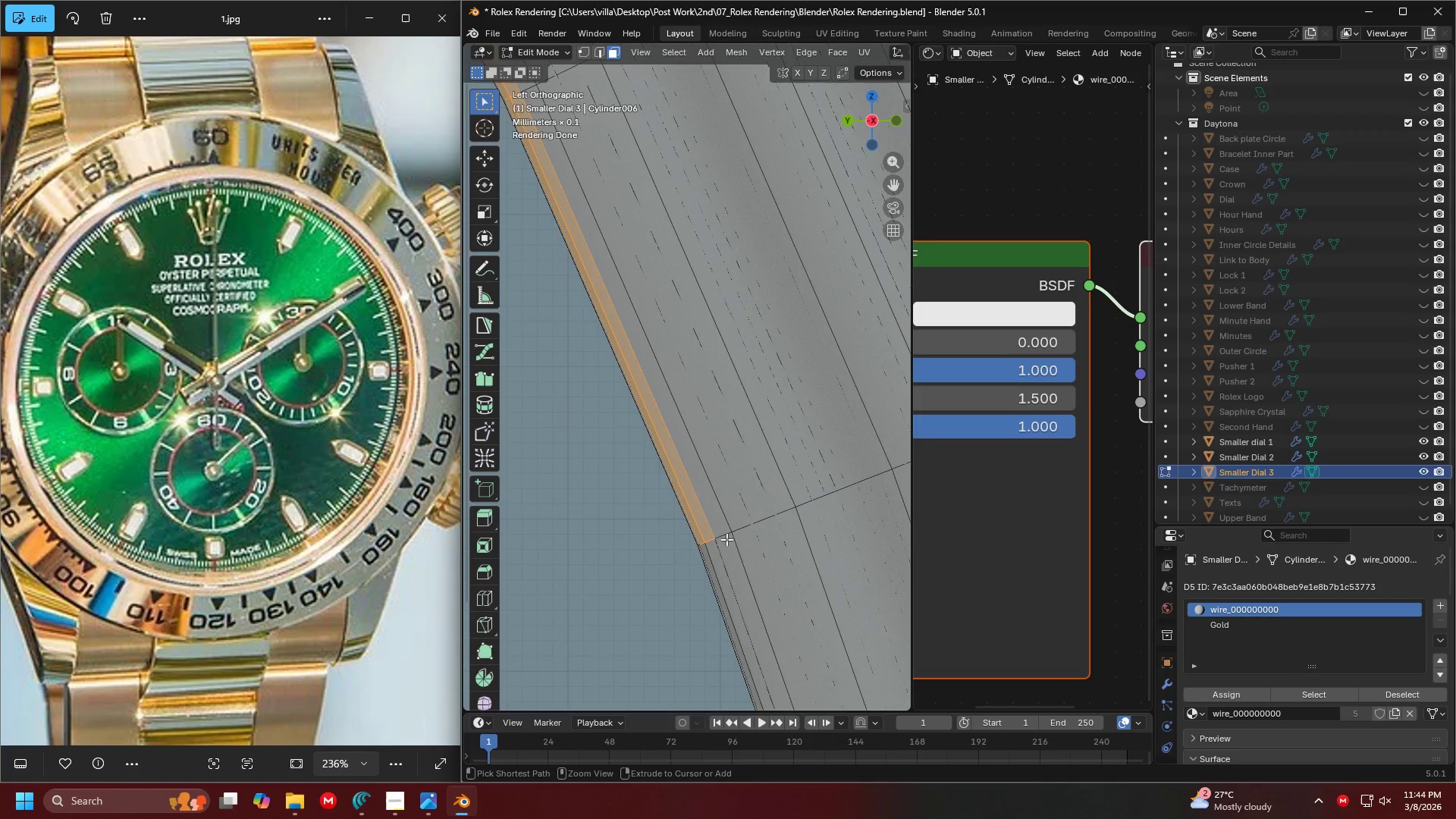 
key(Control+Z)
 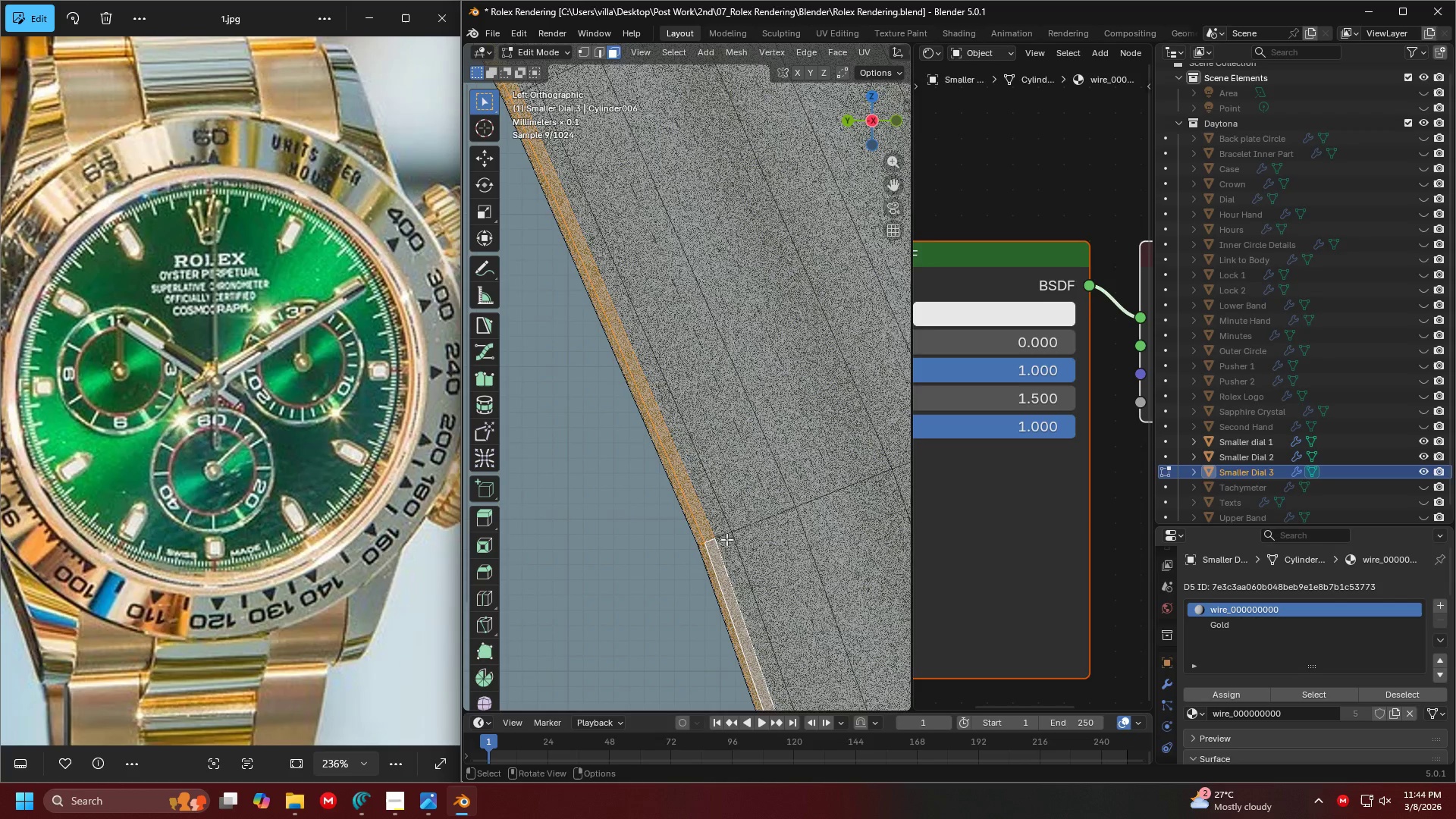 
hold_key(key=AltLeft, duration=2.77)
hold_key(key=ShiftLeft, duration=1.51)
left_click([726, 538])
 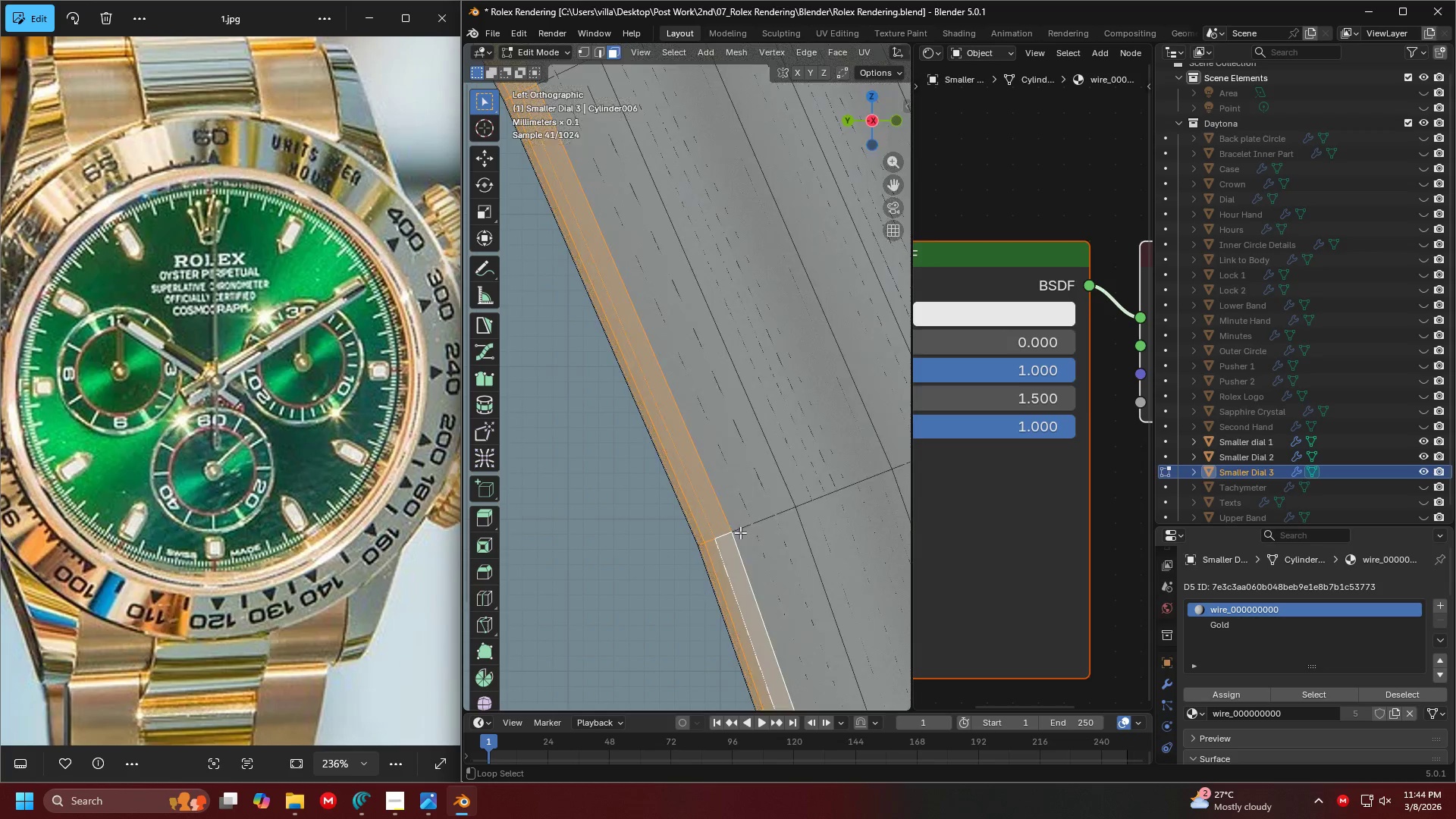 
double_click([740, 532])
 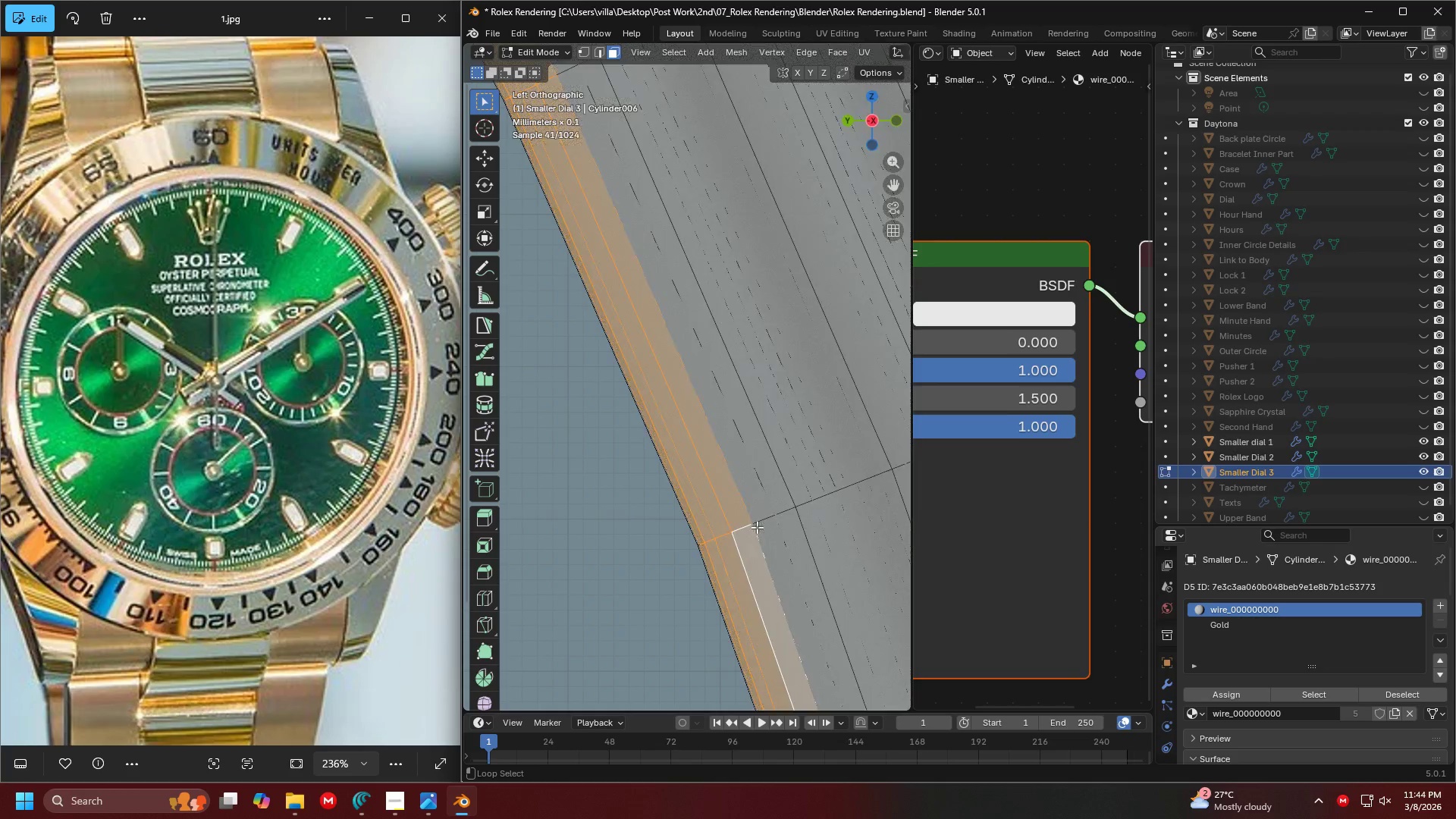 
left_click([758, 527])
 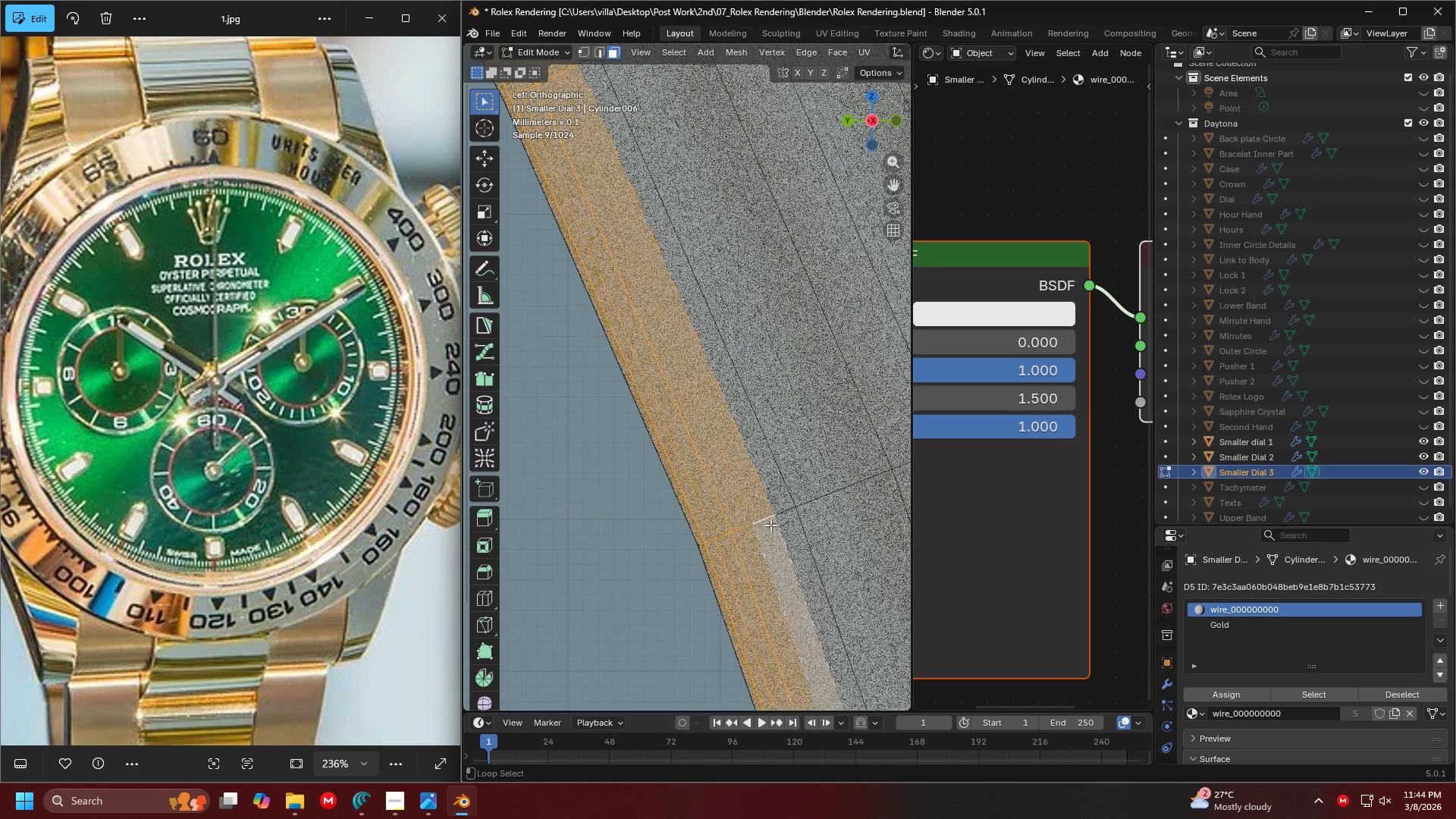 
hold_key(key=ShiftLeft, duration=0.83)
left_click([778, 519])
 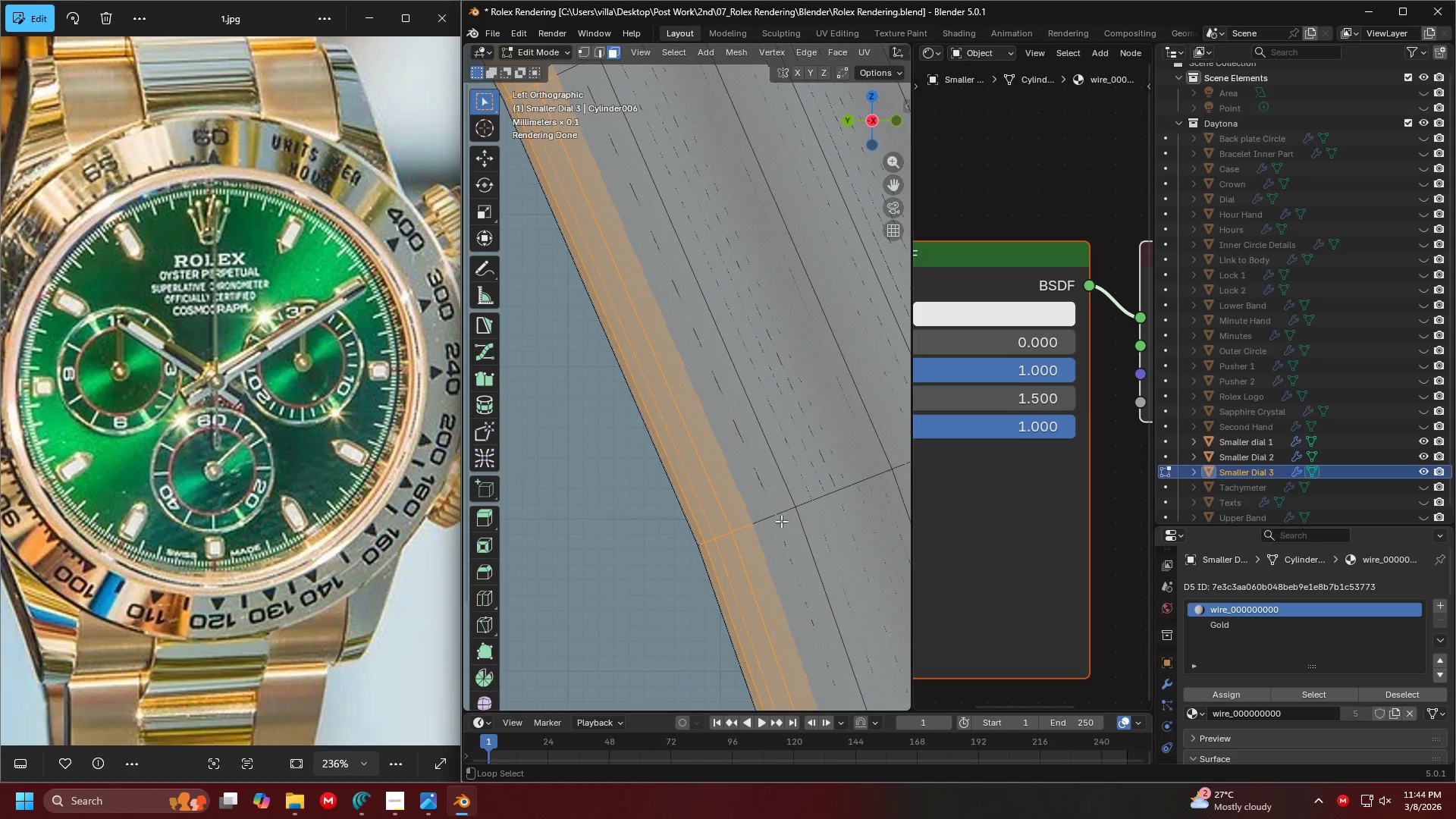 
key(Alt+Shift+ShiftLeft)
 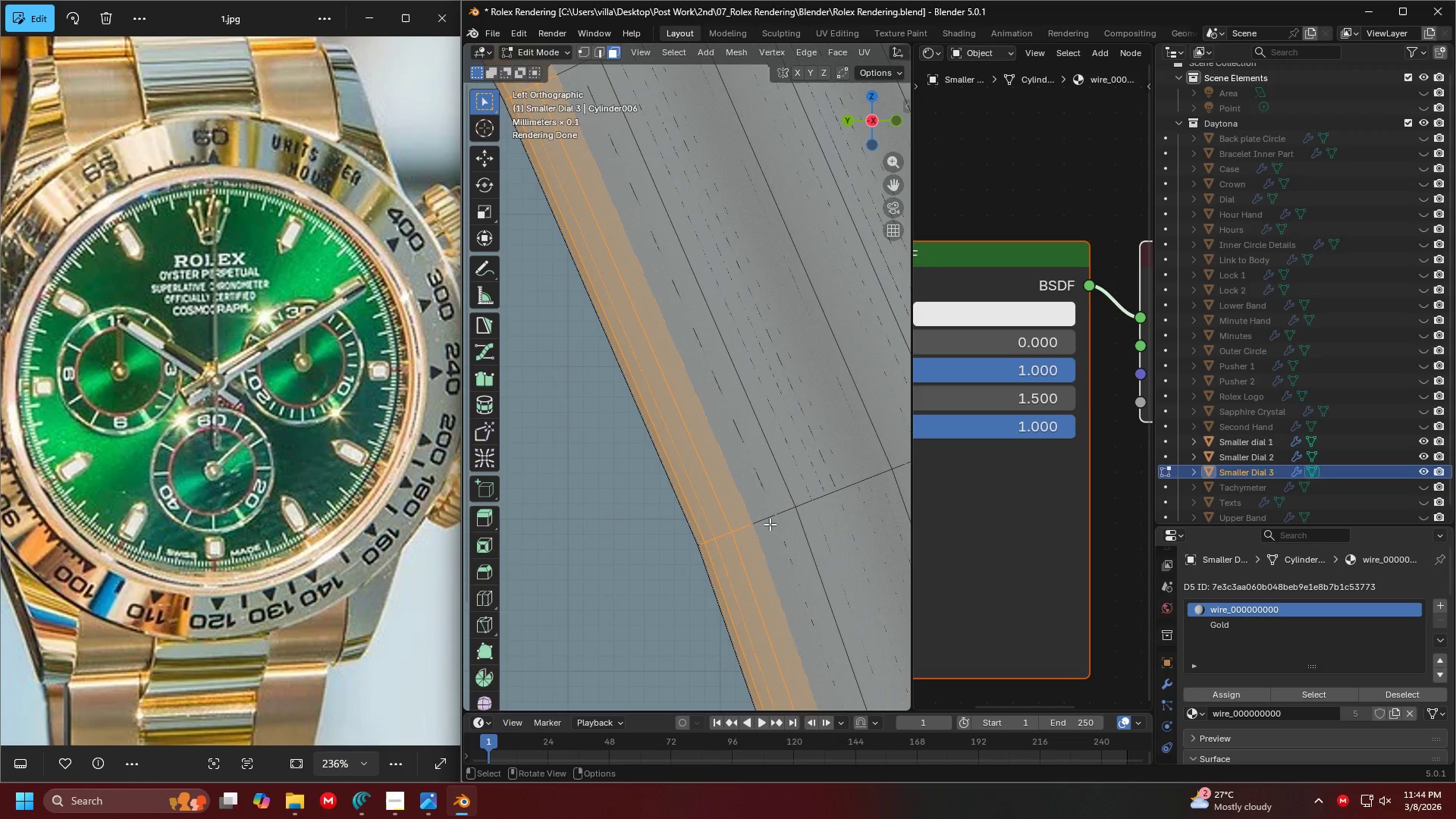 
key(Control+ControlLeft)
 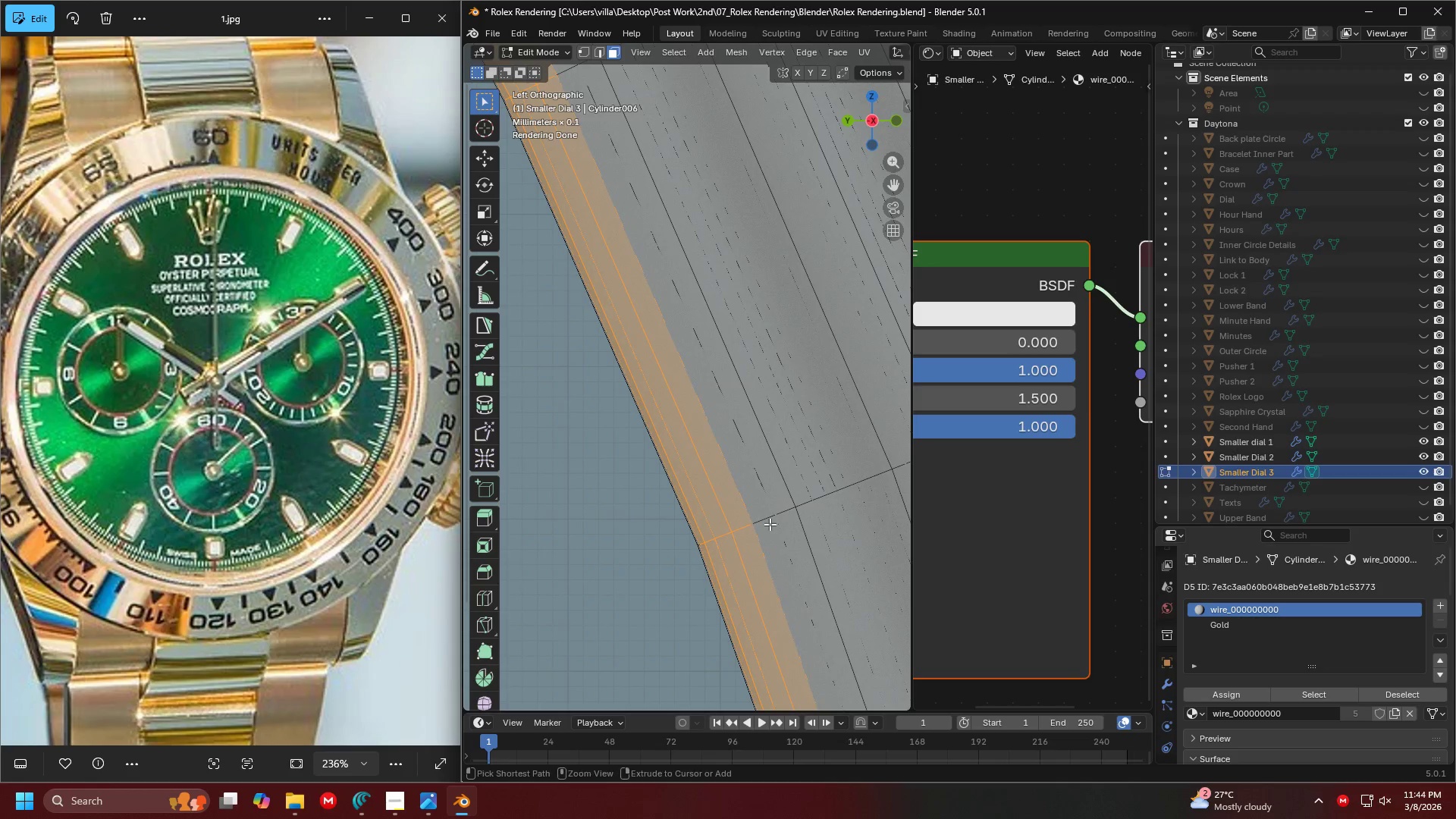 
key(Control+Z)
 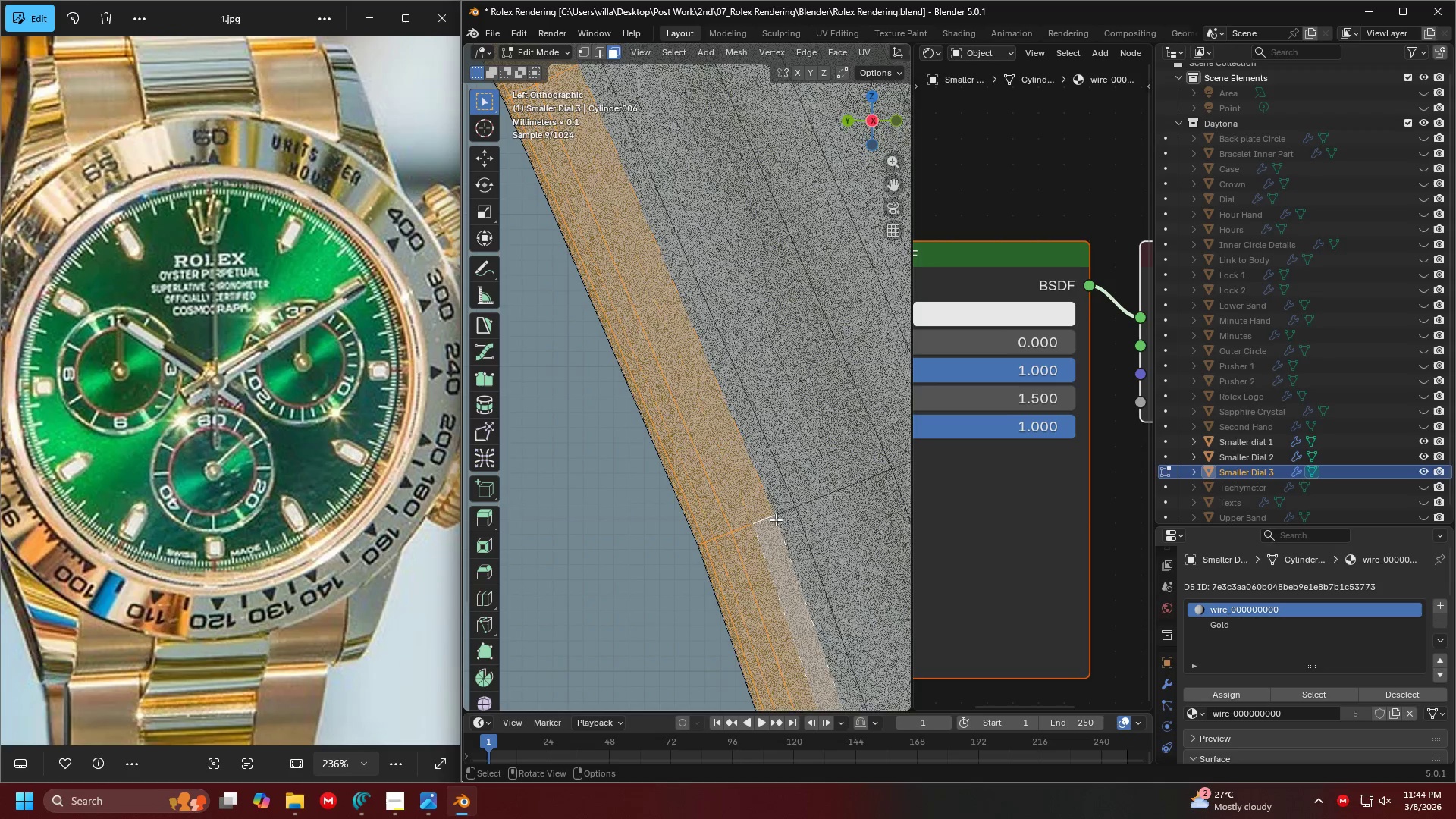 
hold_key(key=AltLeft, duration=1.5)
hold_key(key=ShiftLeft, duration=1.5)
left_click([780, 517])
 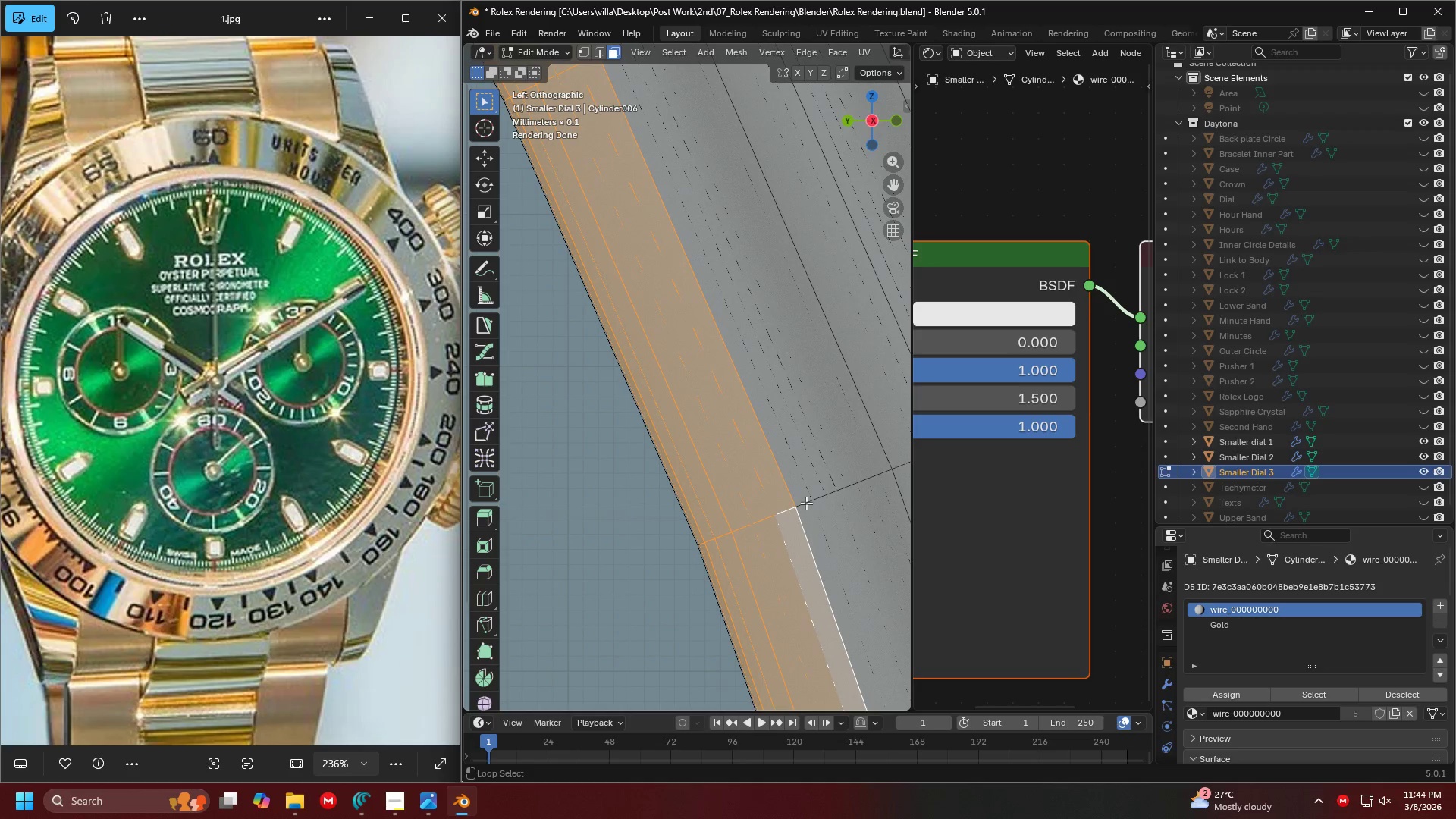 
left_click([806, 507])
 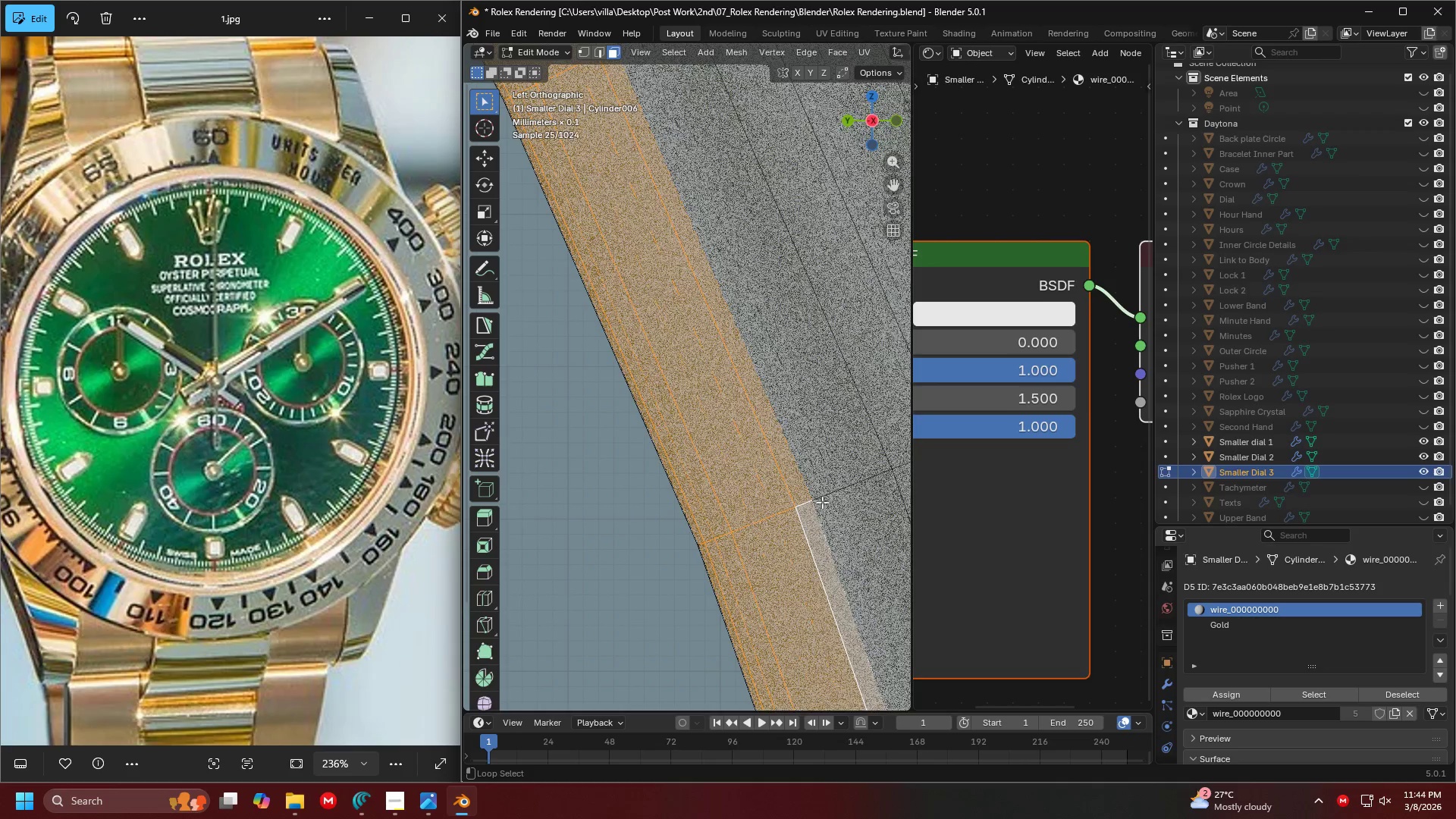 
hold_key(key=AltLeft, duration=1.53)
hold_key(key=ShiftLeft, duration=1.53)
double_click([822, 502])
 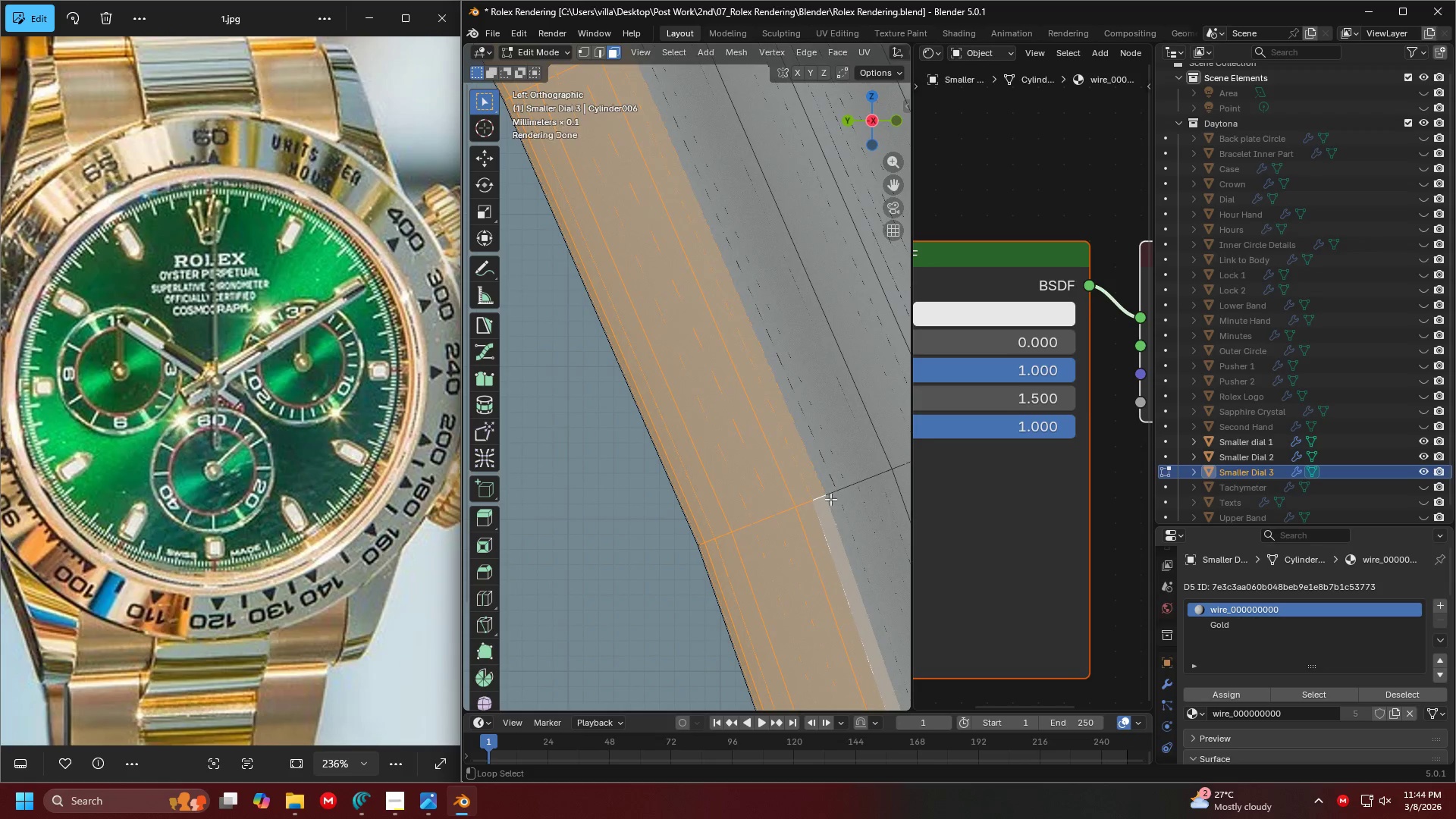 
left_click([833, 499])
 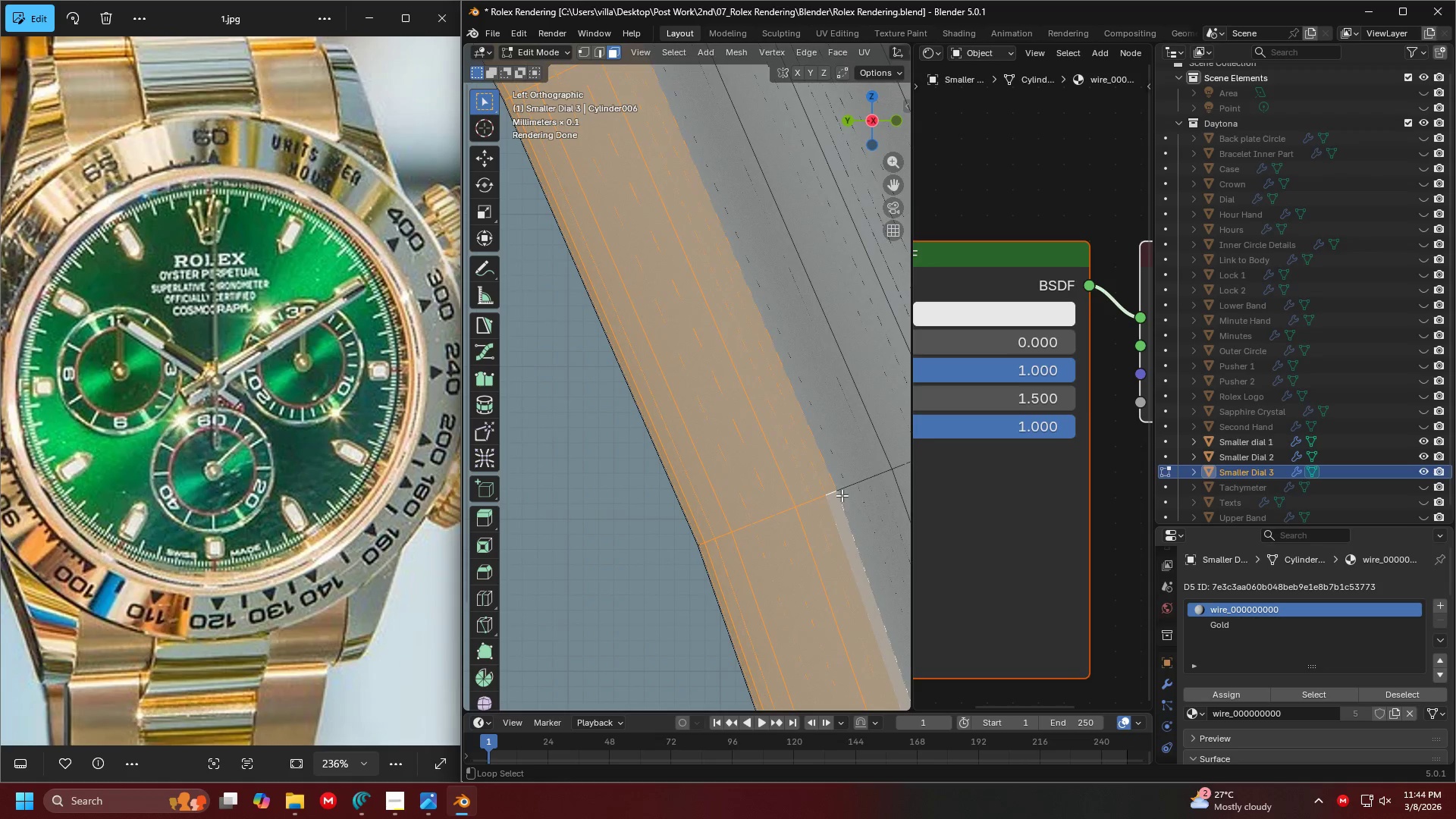 
left_click([845, 493])
 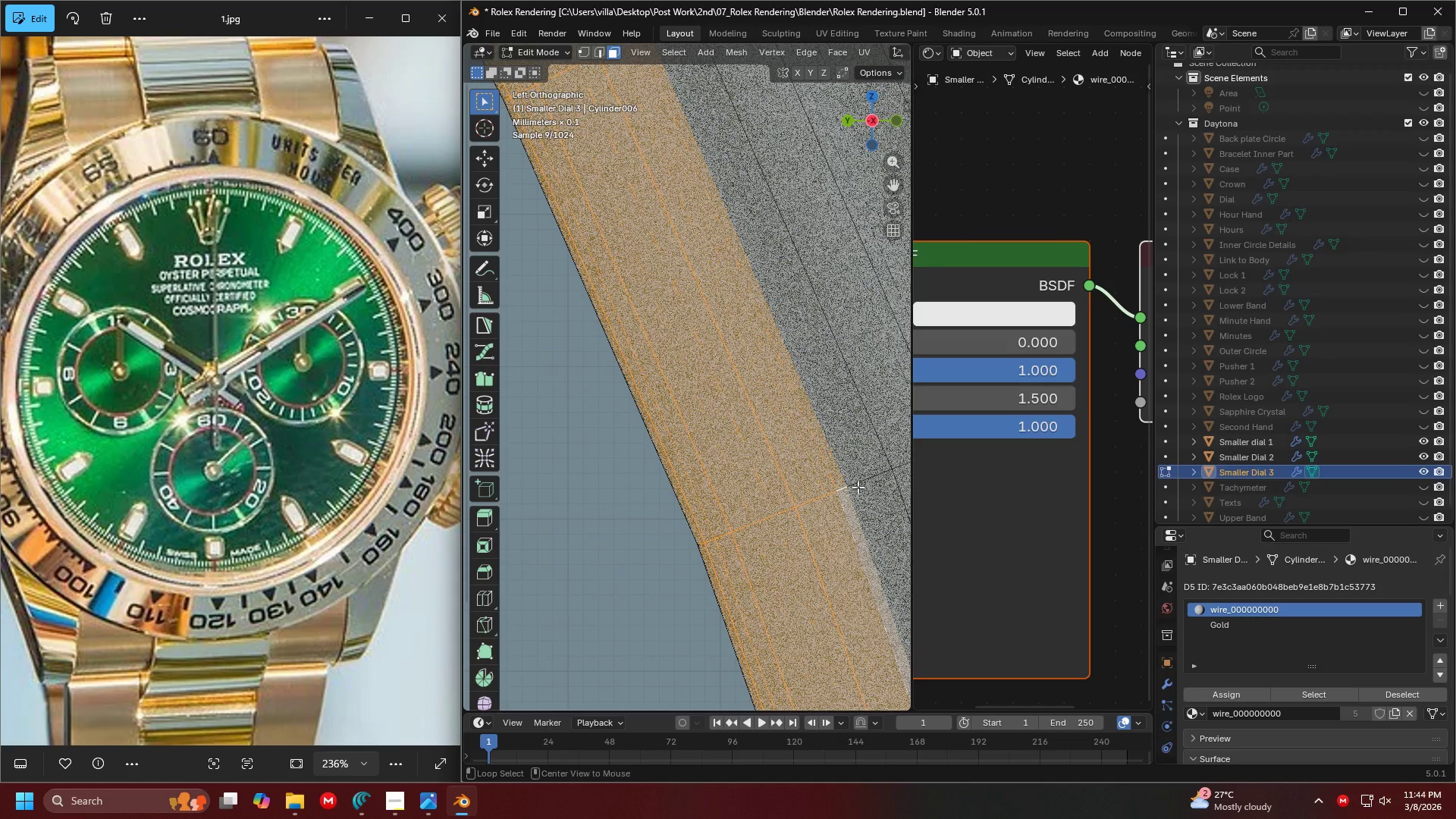 
hold_key(key=ShiftLeft, duration=0.36)
 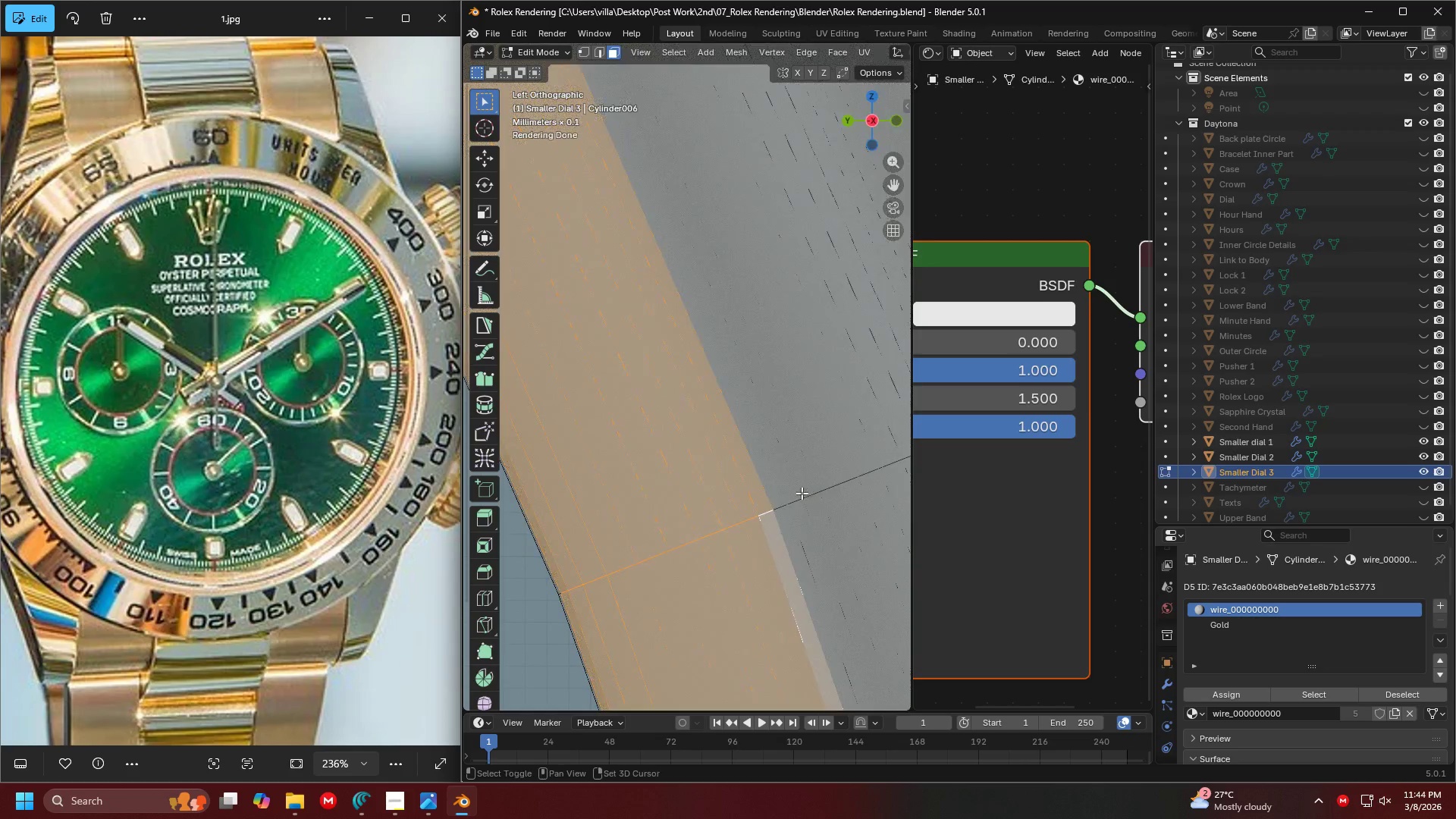 
hold_key(key=ShiftLeft, duration=1.77)
 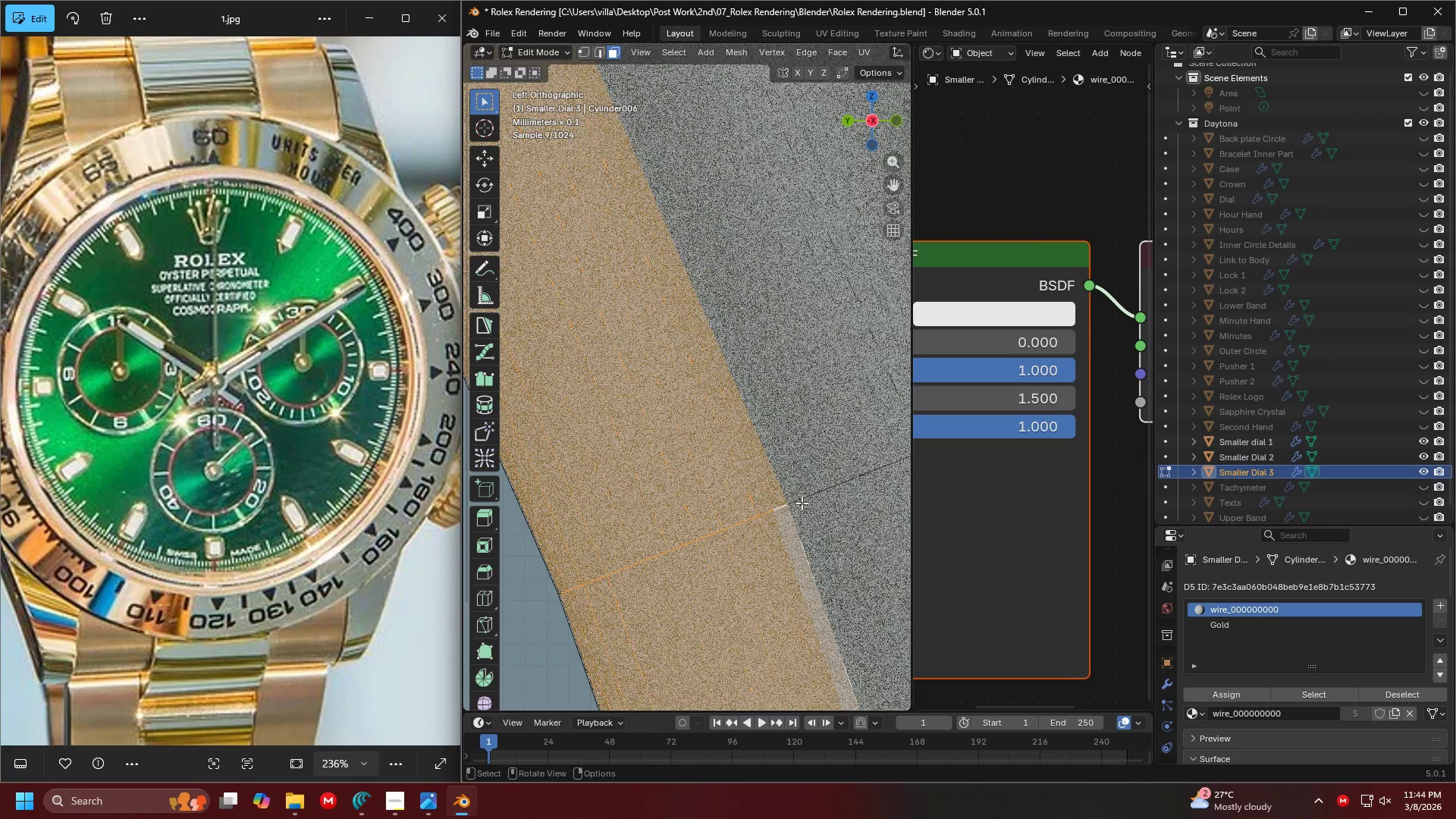 
hold_key(key=AltLeft, duration=1.5)
 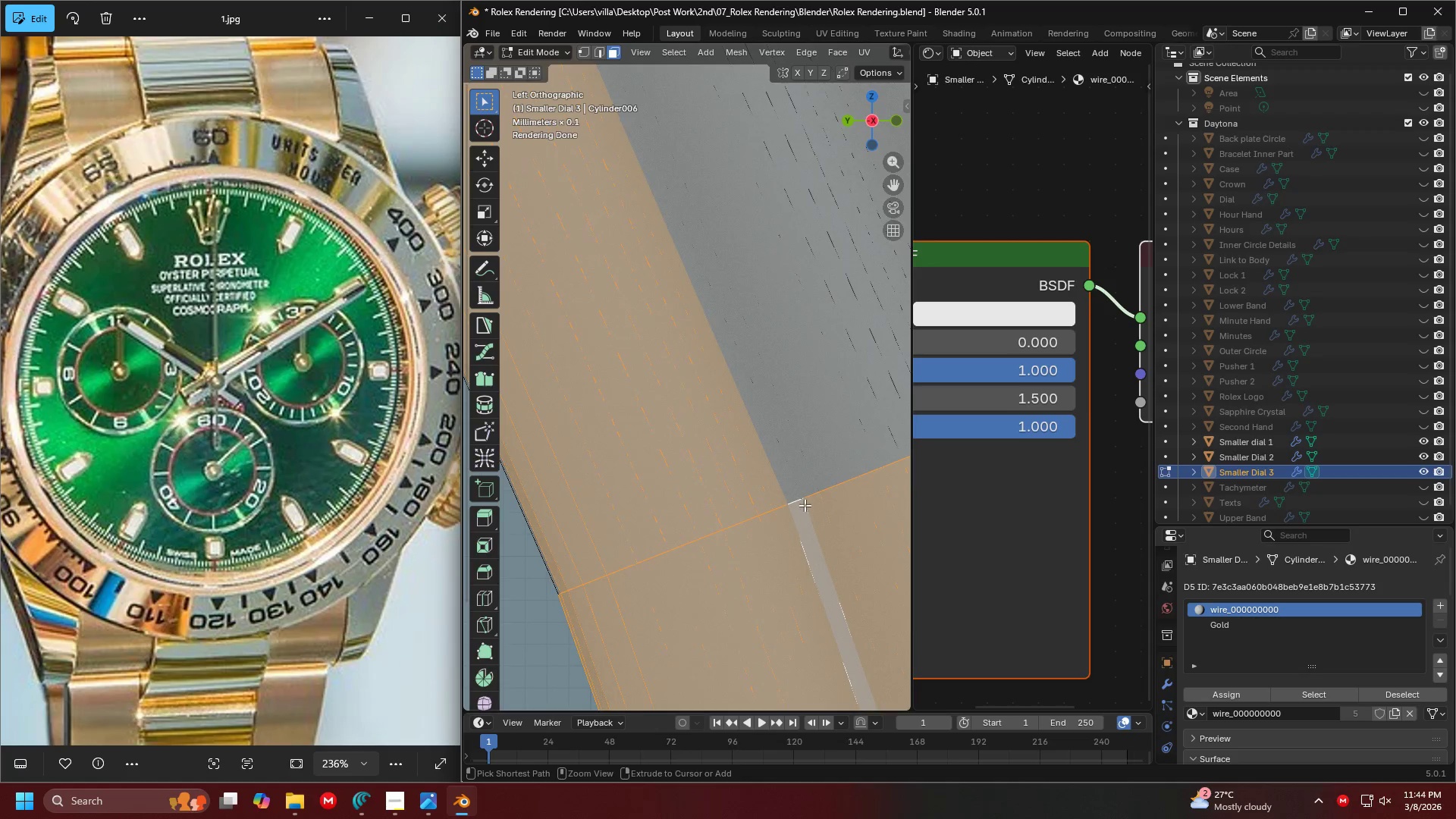 
scroll: coordinate [755, 466], scroll_direction: up, amount: 3.0
 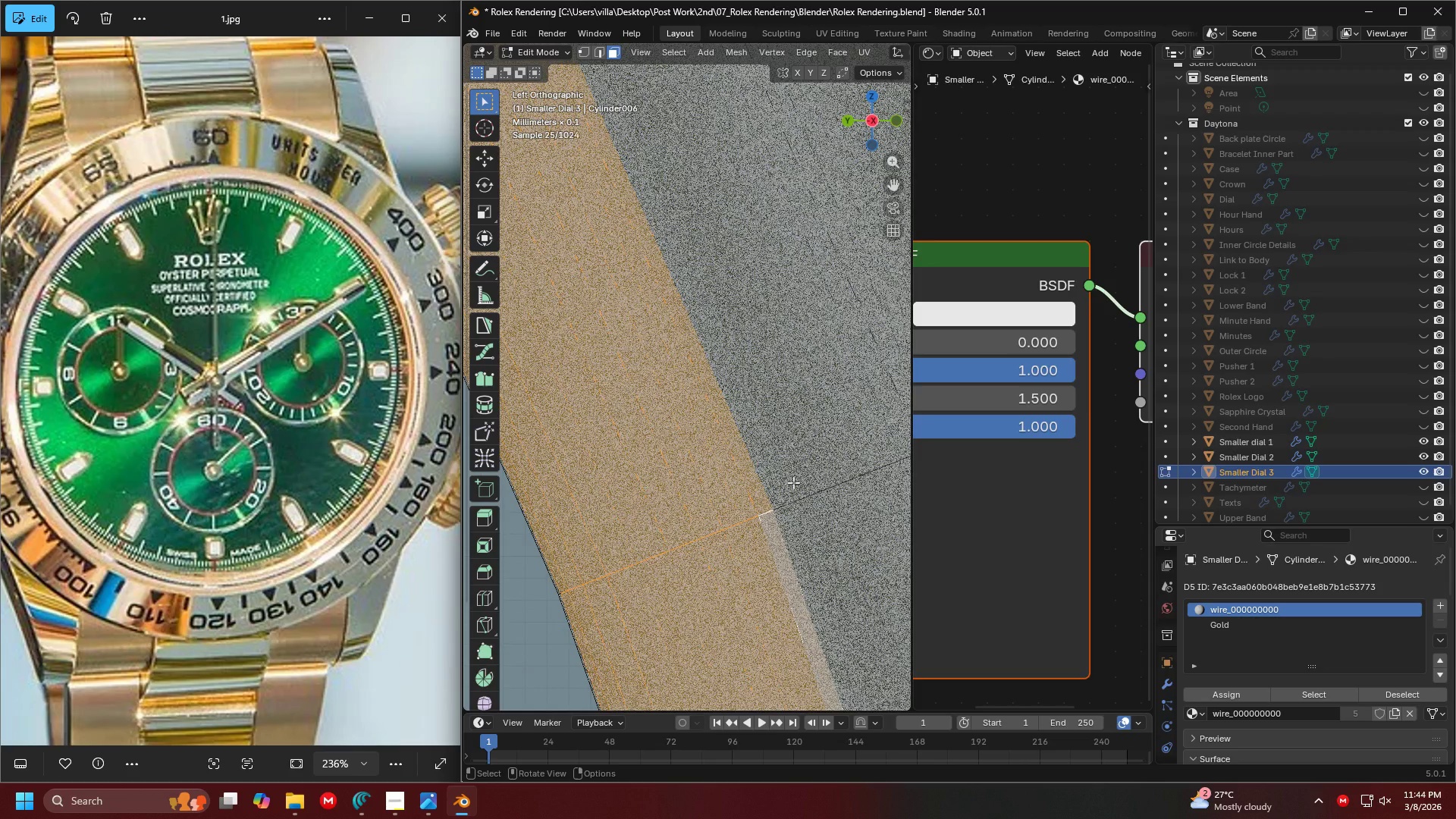 
left_click([783, 510])
 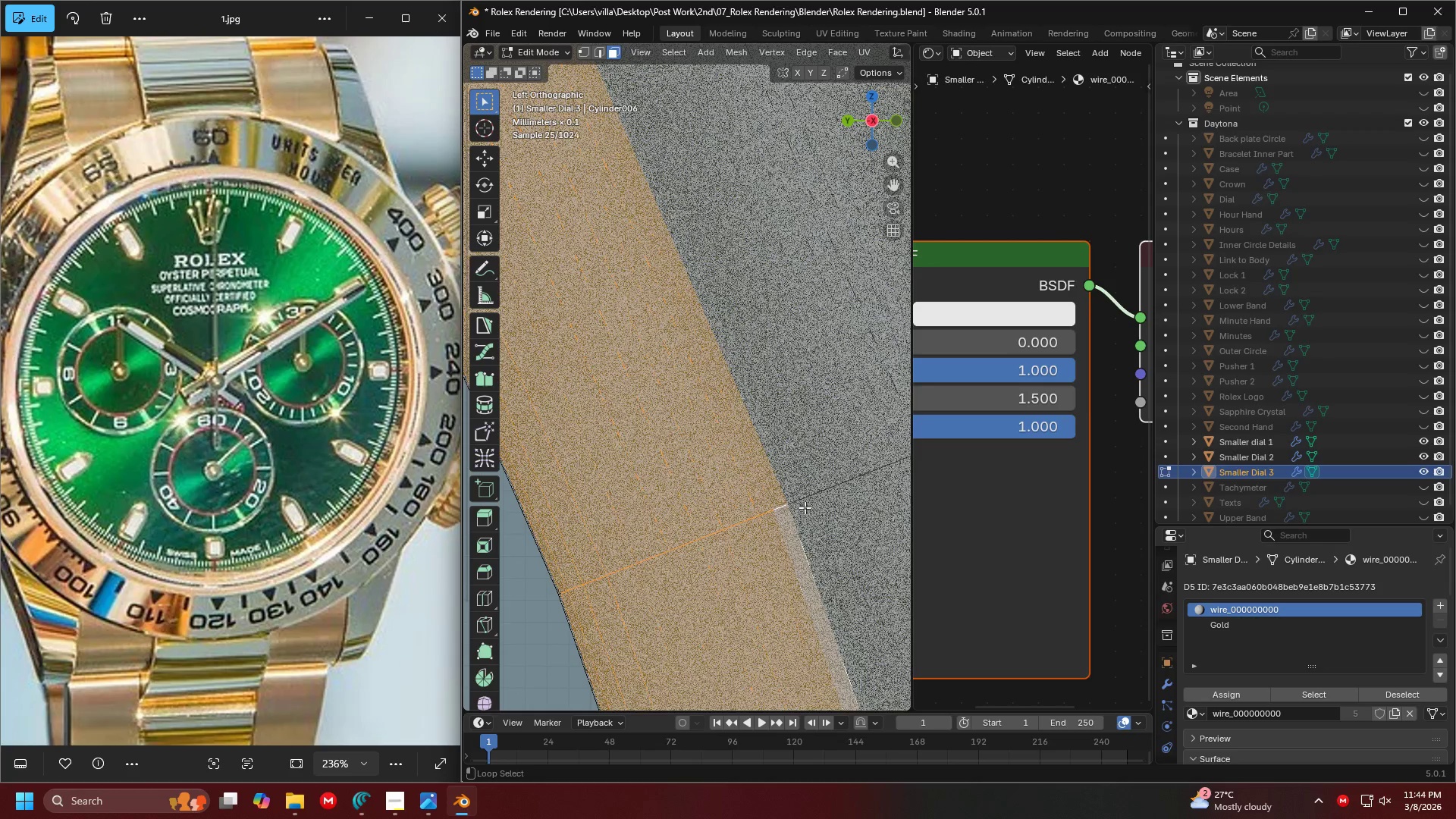 
left_click([805, 507])
 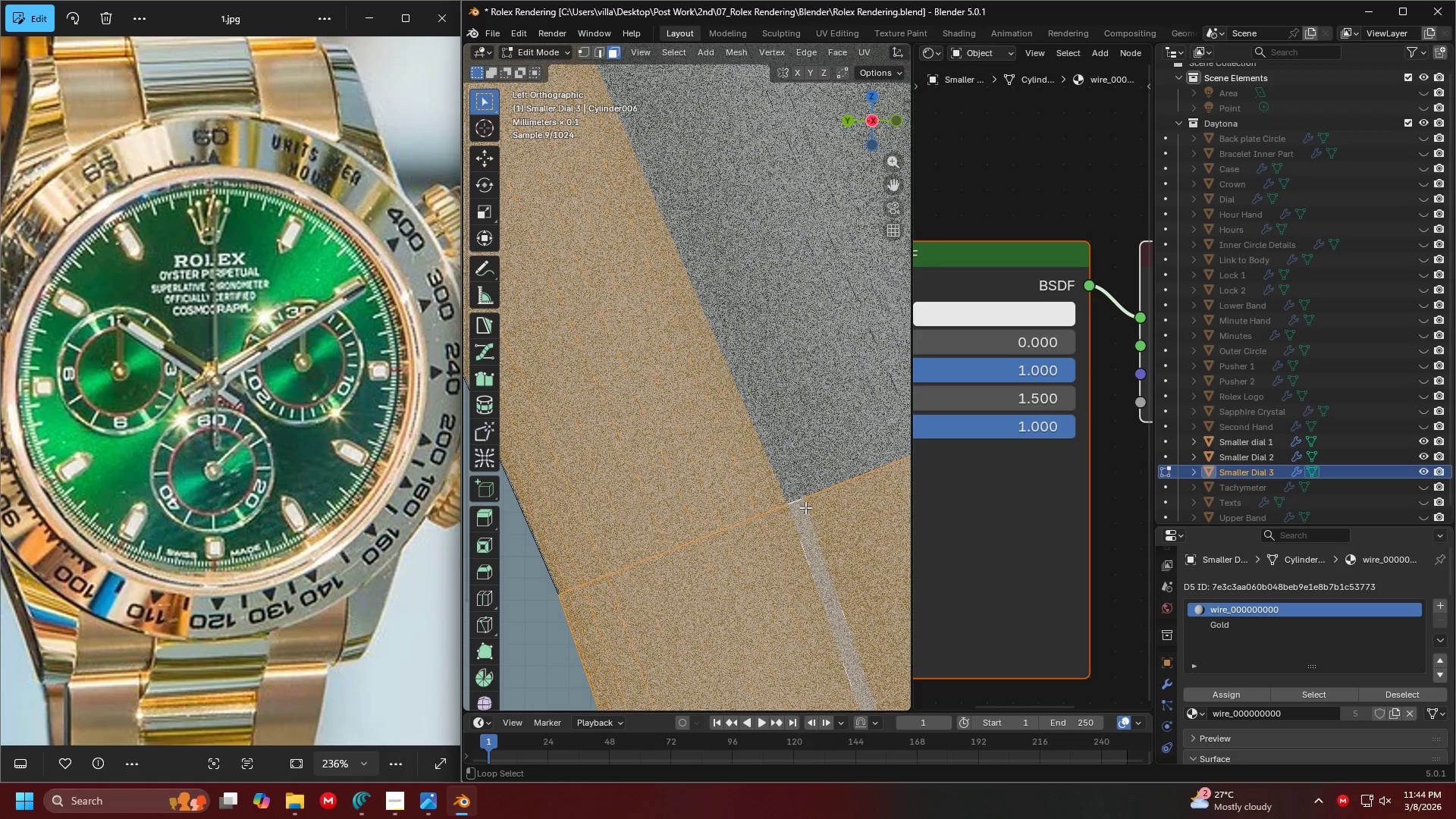 
key(Alt+Shift+AltLeft)
 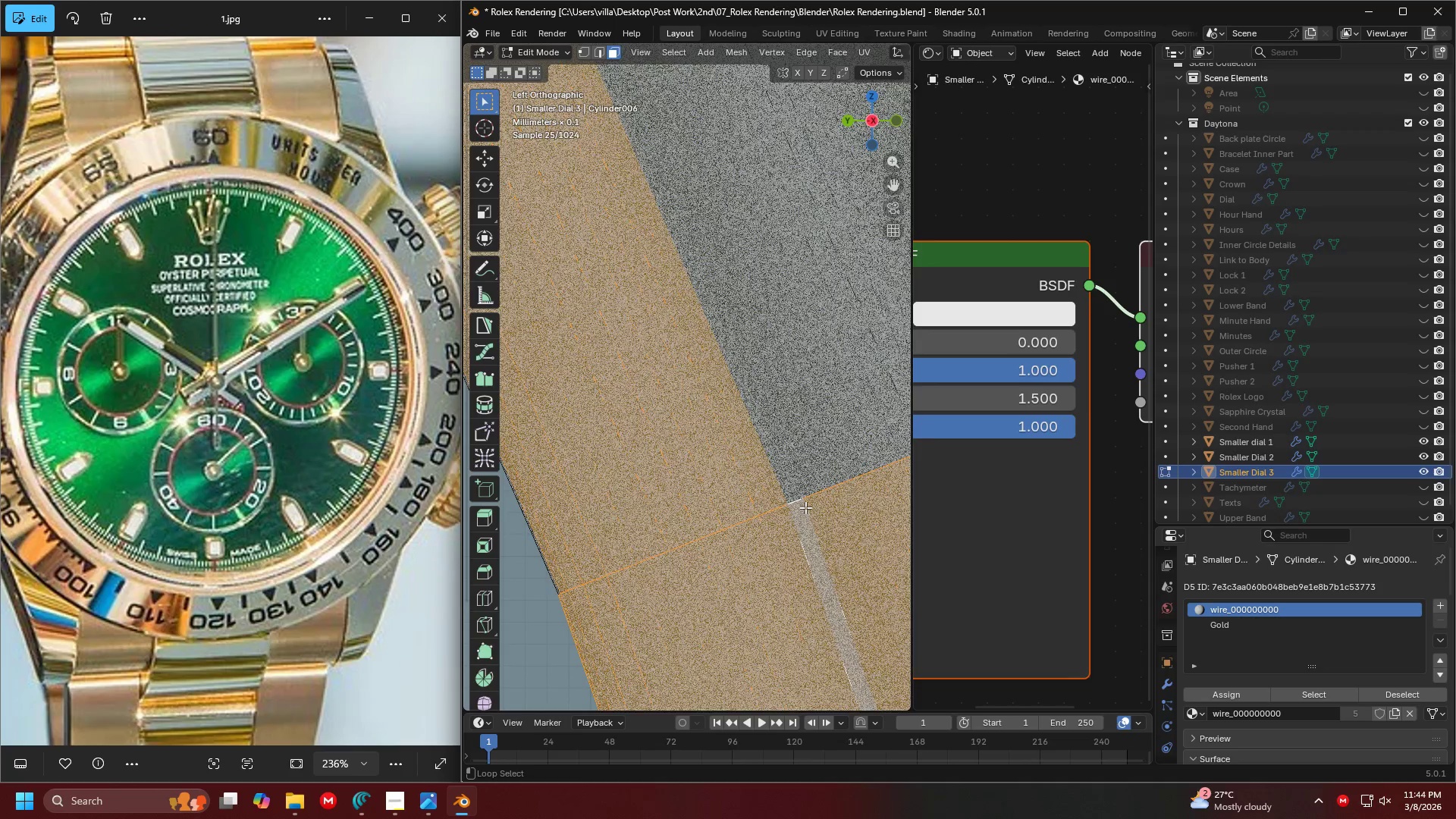 
key(Alt+Shift+AltLeft)
 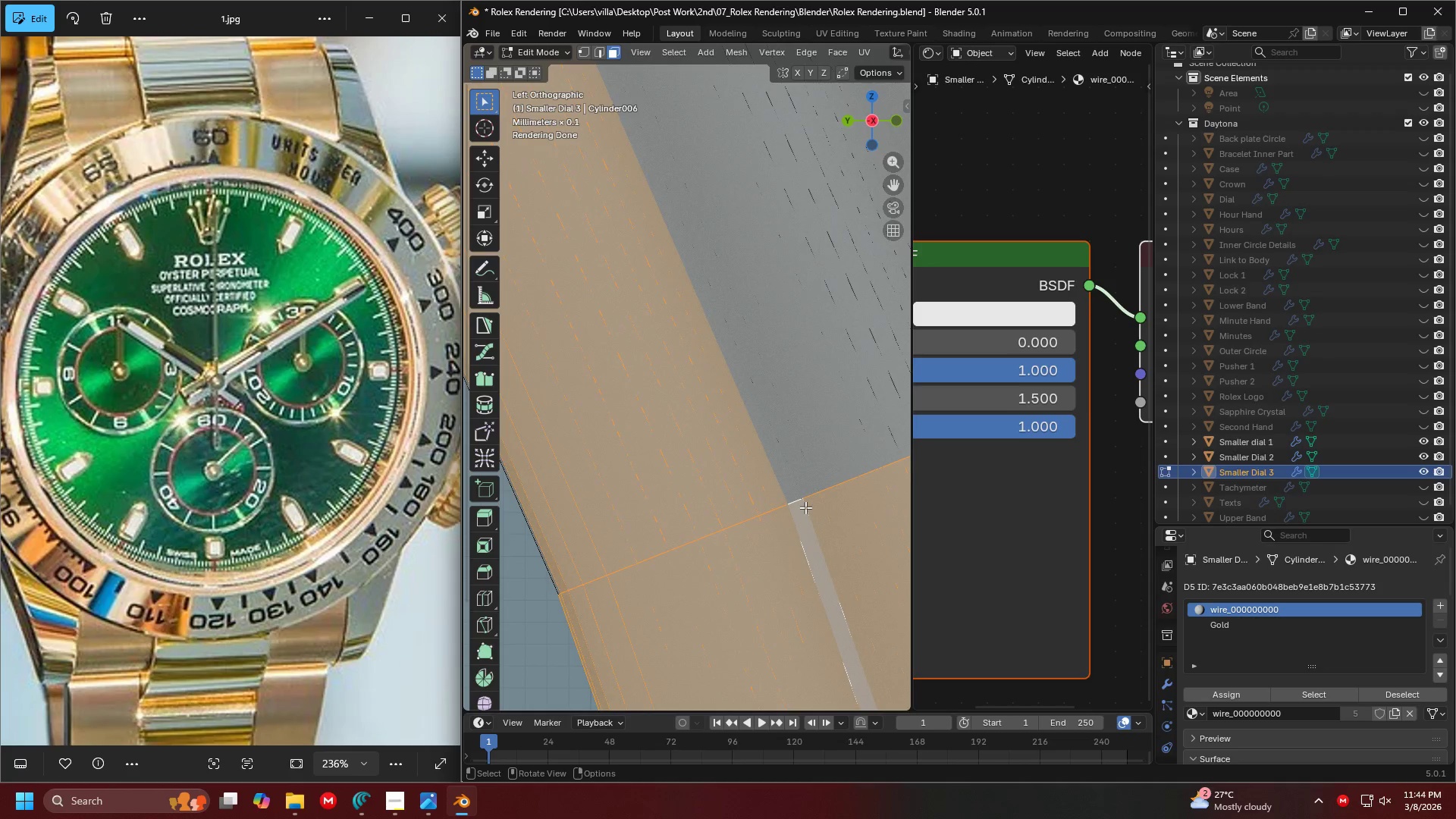 
key(Control+ControlLeft)
 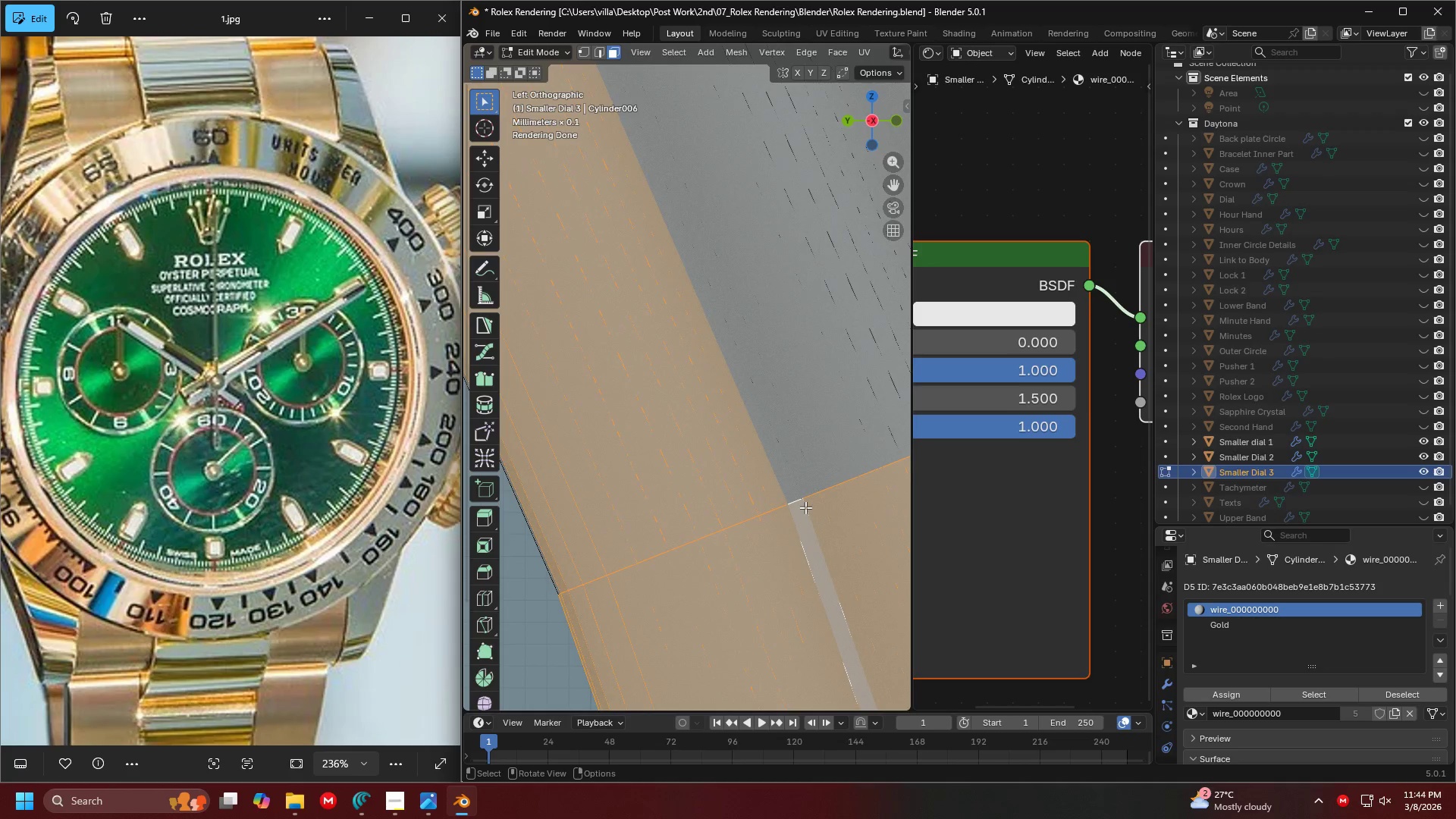 
key(Control+Z)
 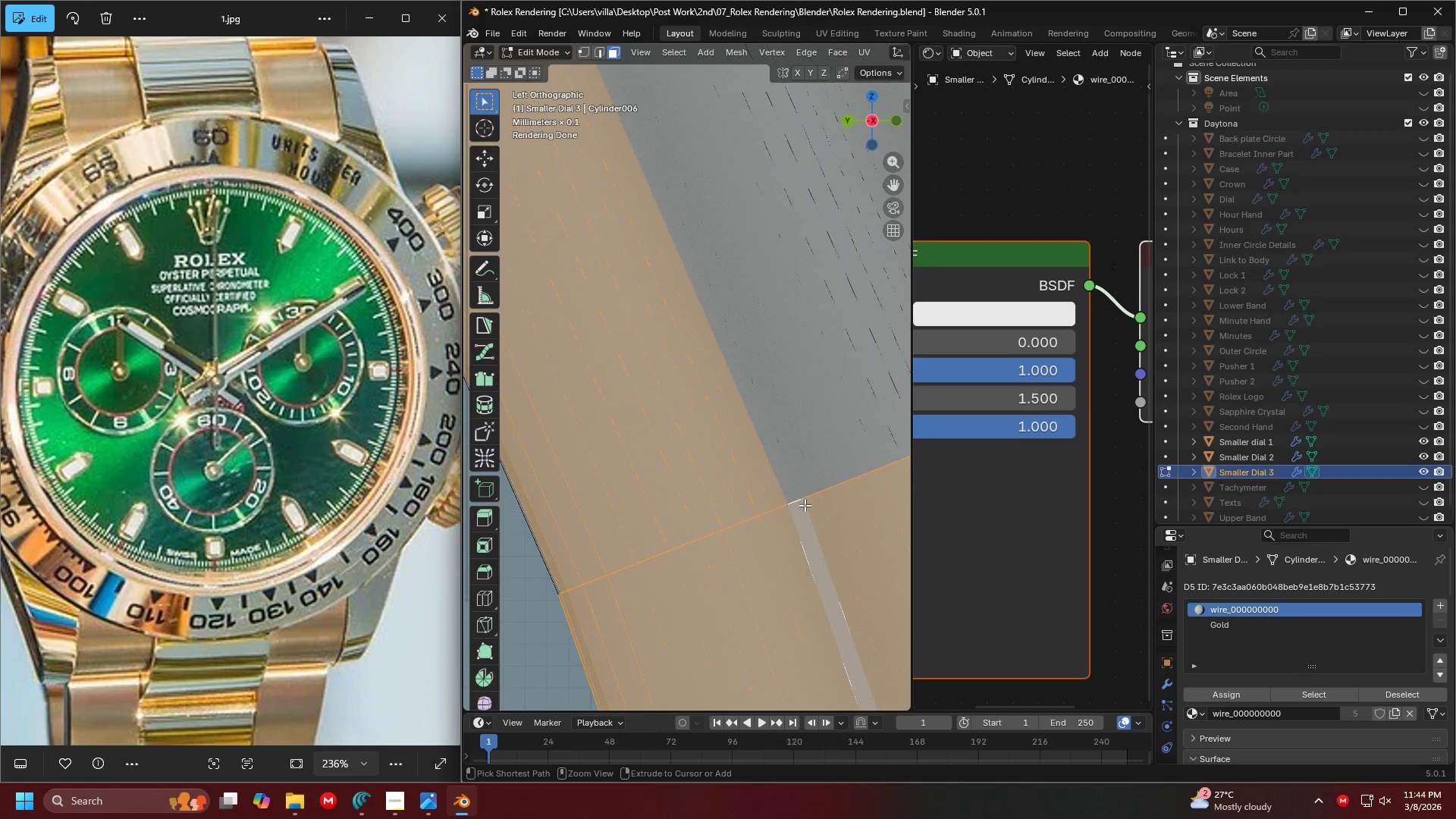 
hold_key(key=AltLeft, duration=1.12)
hold_key(key=ShiftLeft, duration=1.05)
left_click([800, 502])
 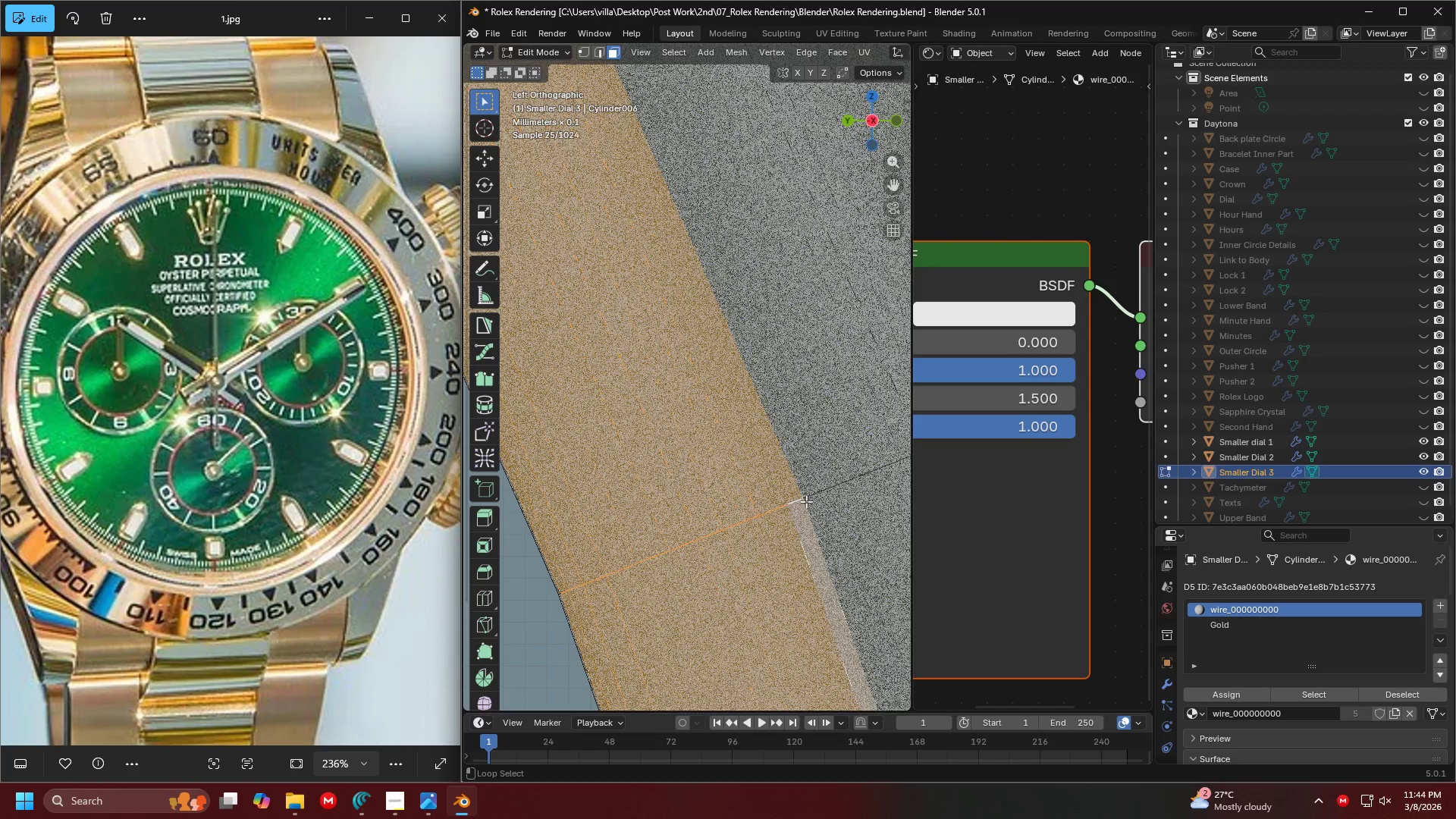 
left_click([810, 500])
 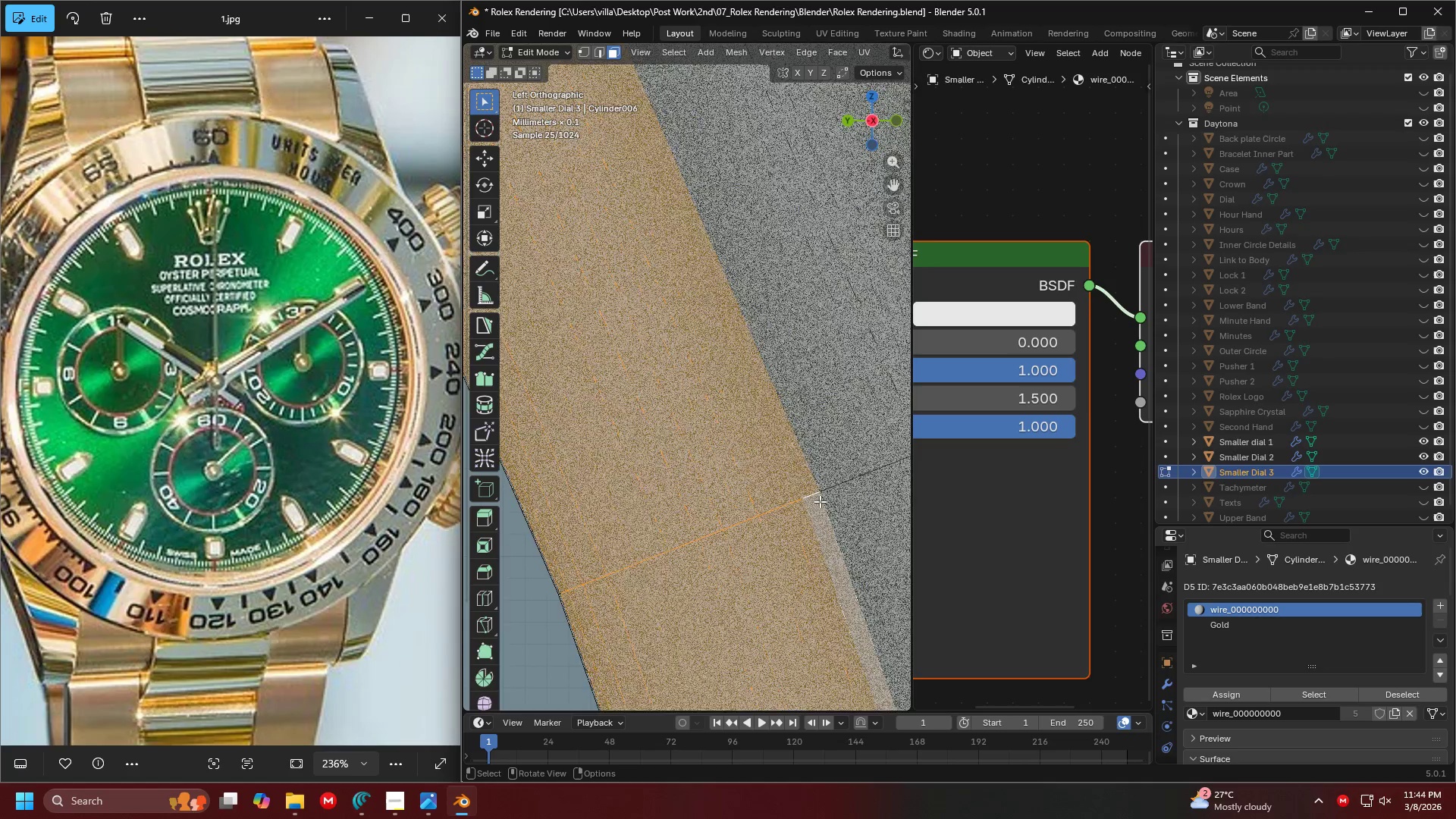 
hold_key(key=ShiftLeft, duration=0.31)
 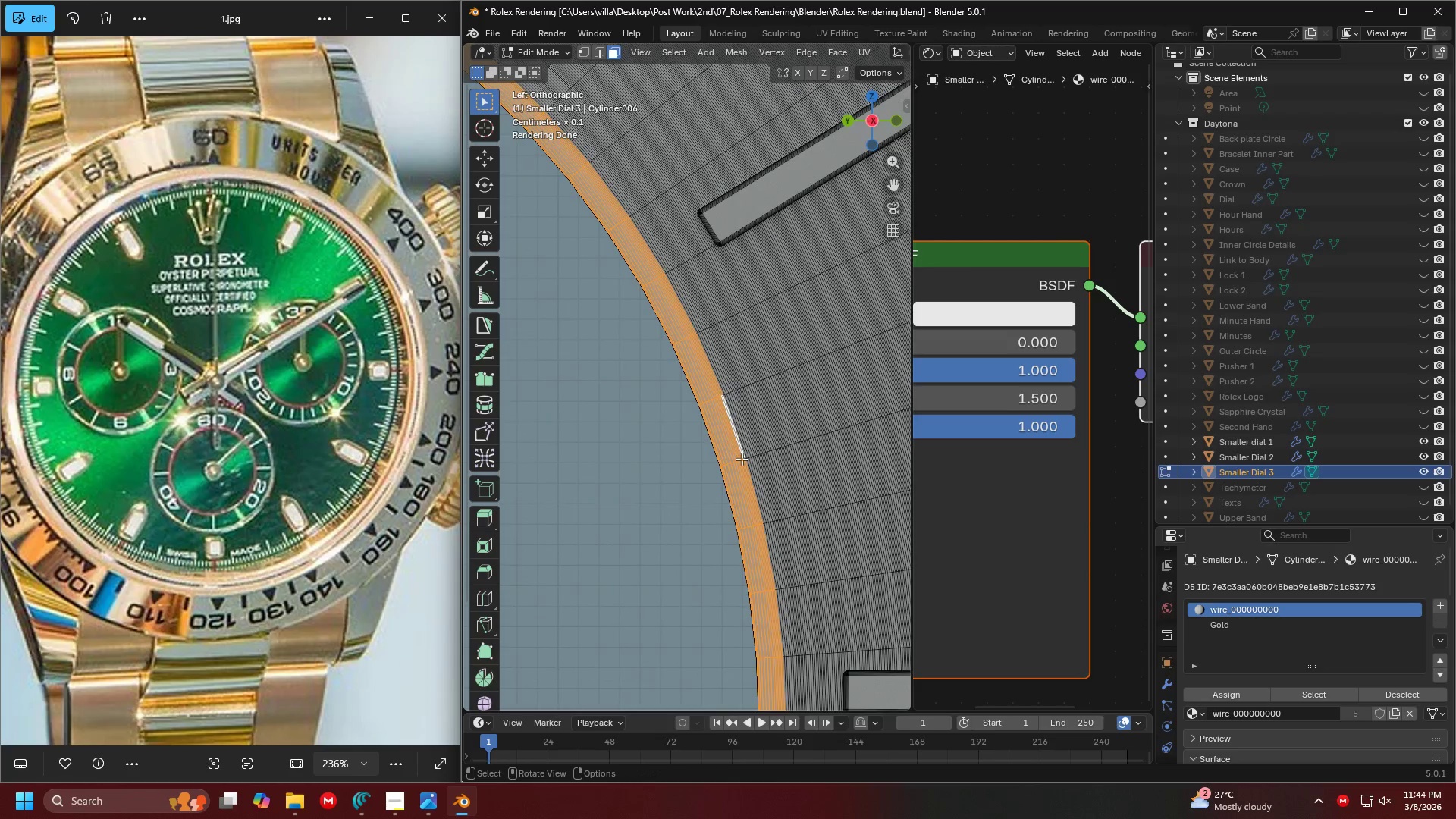 
scroll: coordinate [780, 479], scroll_direction: down, amount: 13.0
 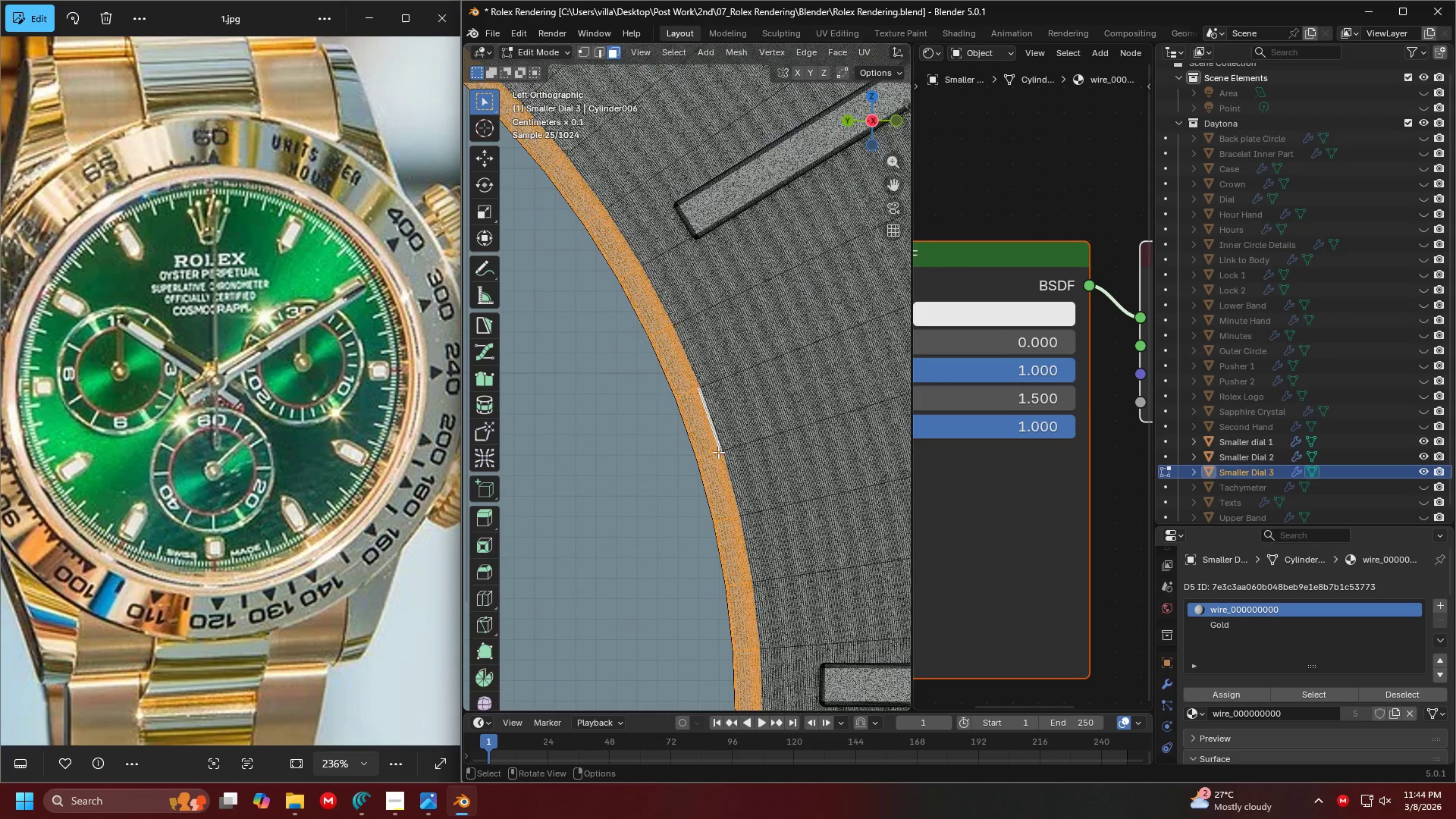 
key(Control+Equal)
 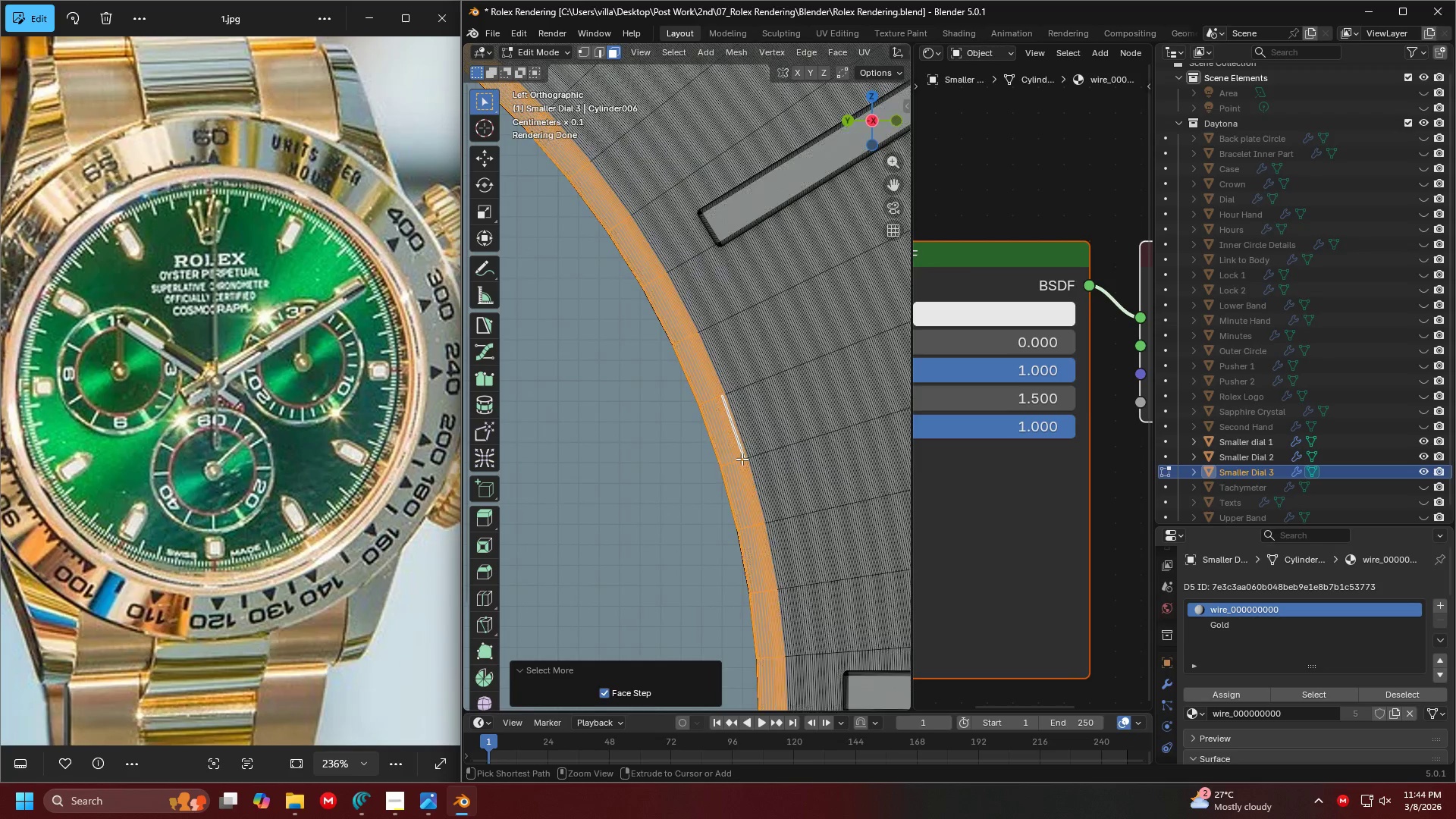 
key(Control+Equal)
 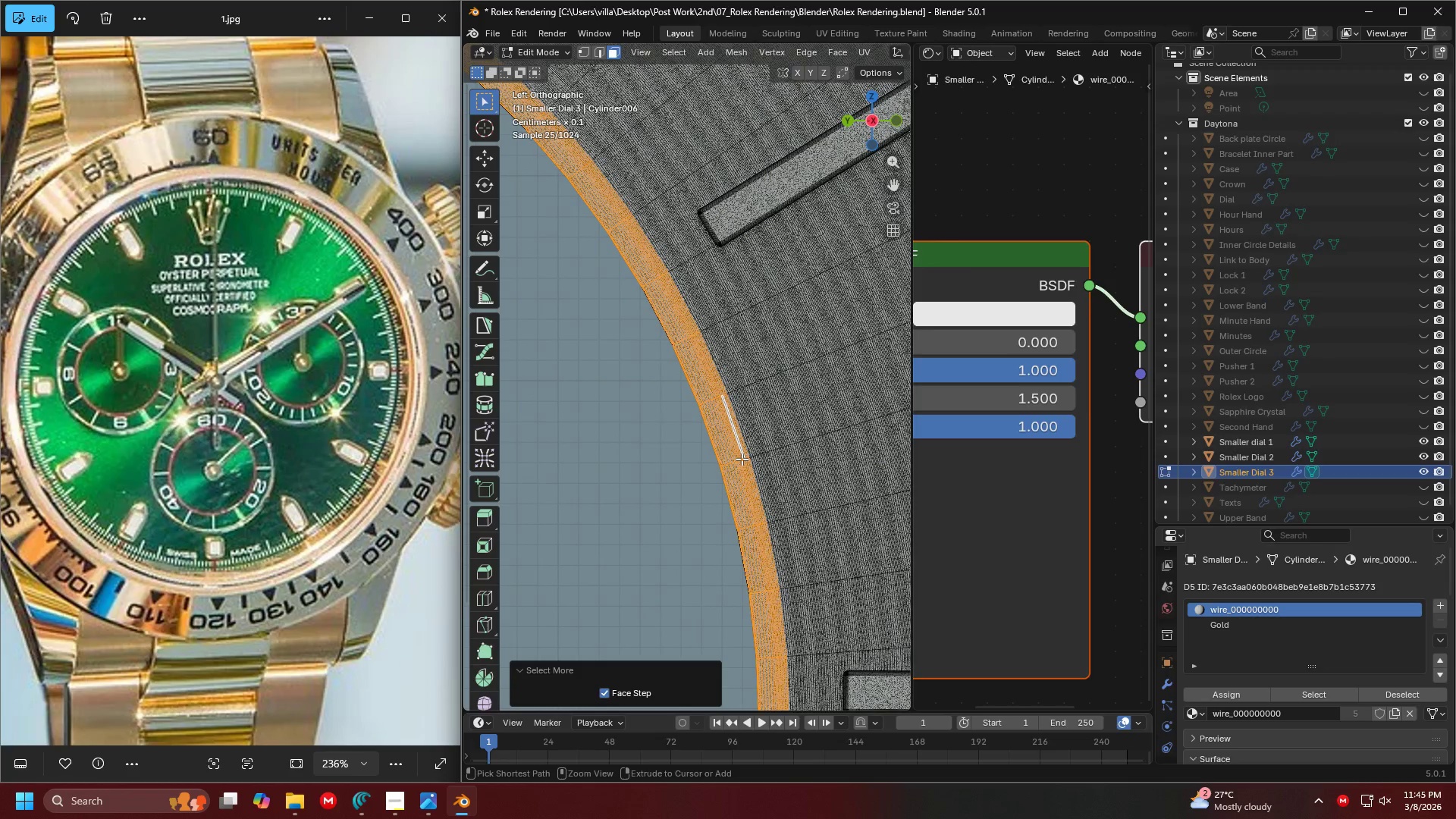 
key(Control+Equal)
 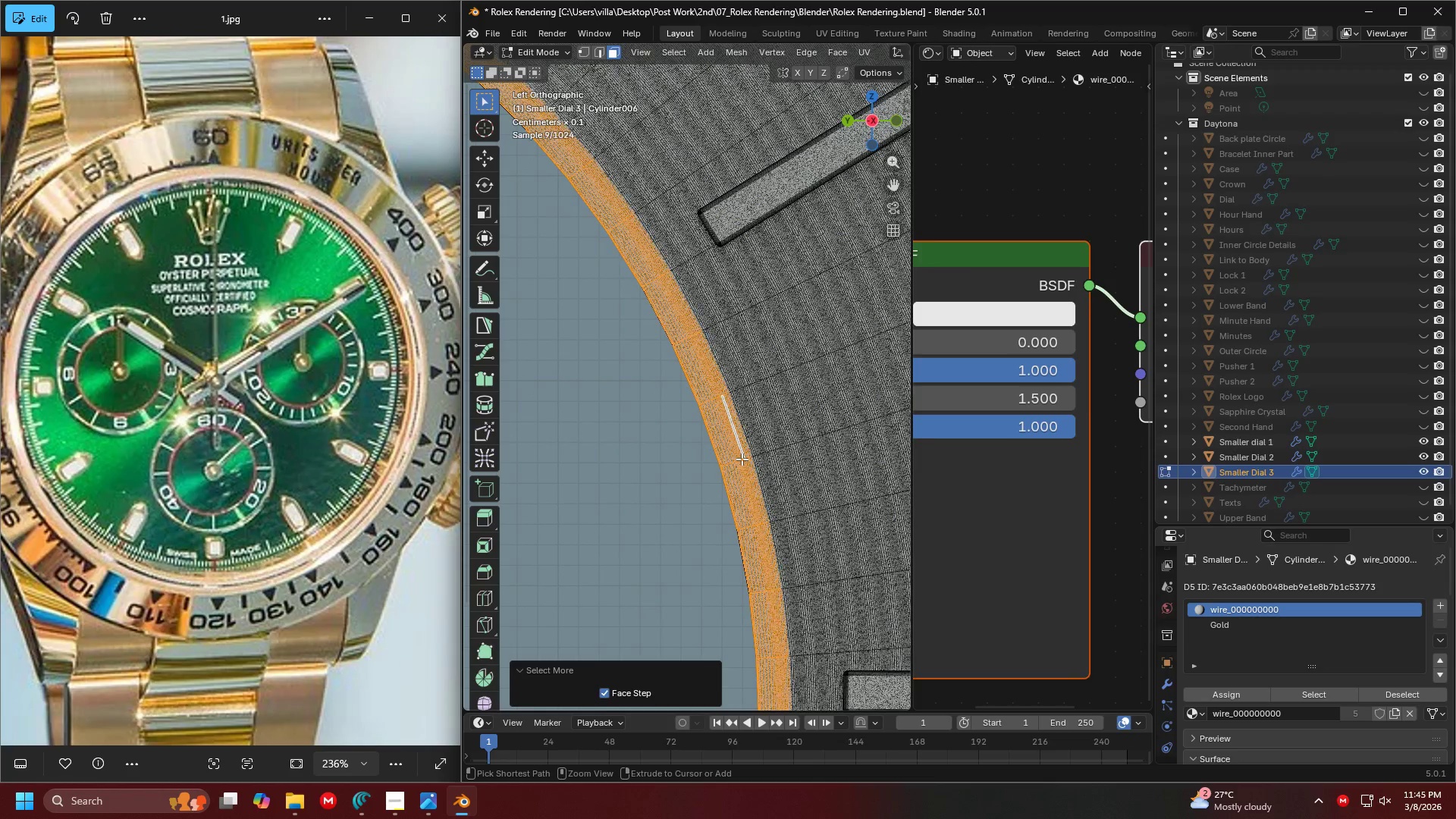 
key(Control+Equal)
 